 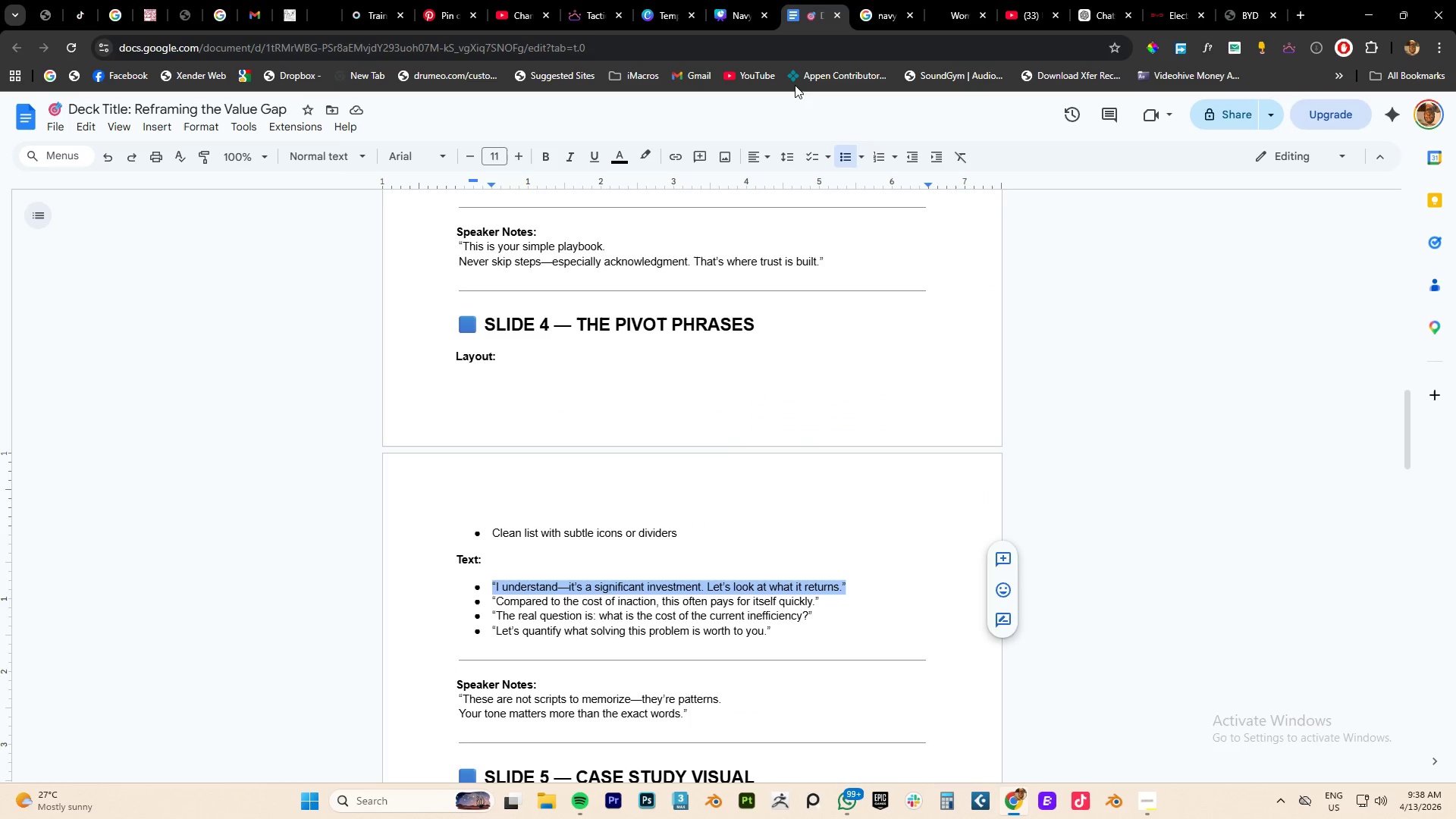 
left_click_drag(start_coordinate=[824, 600], to_coordinate=[491, 598])
 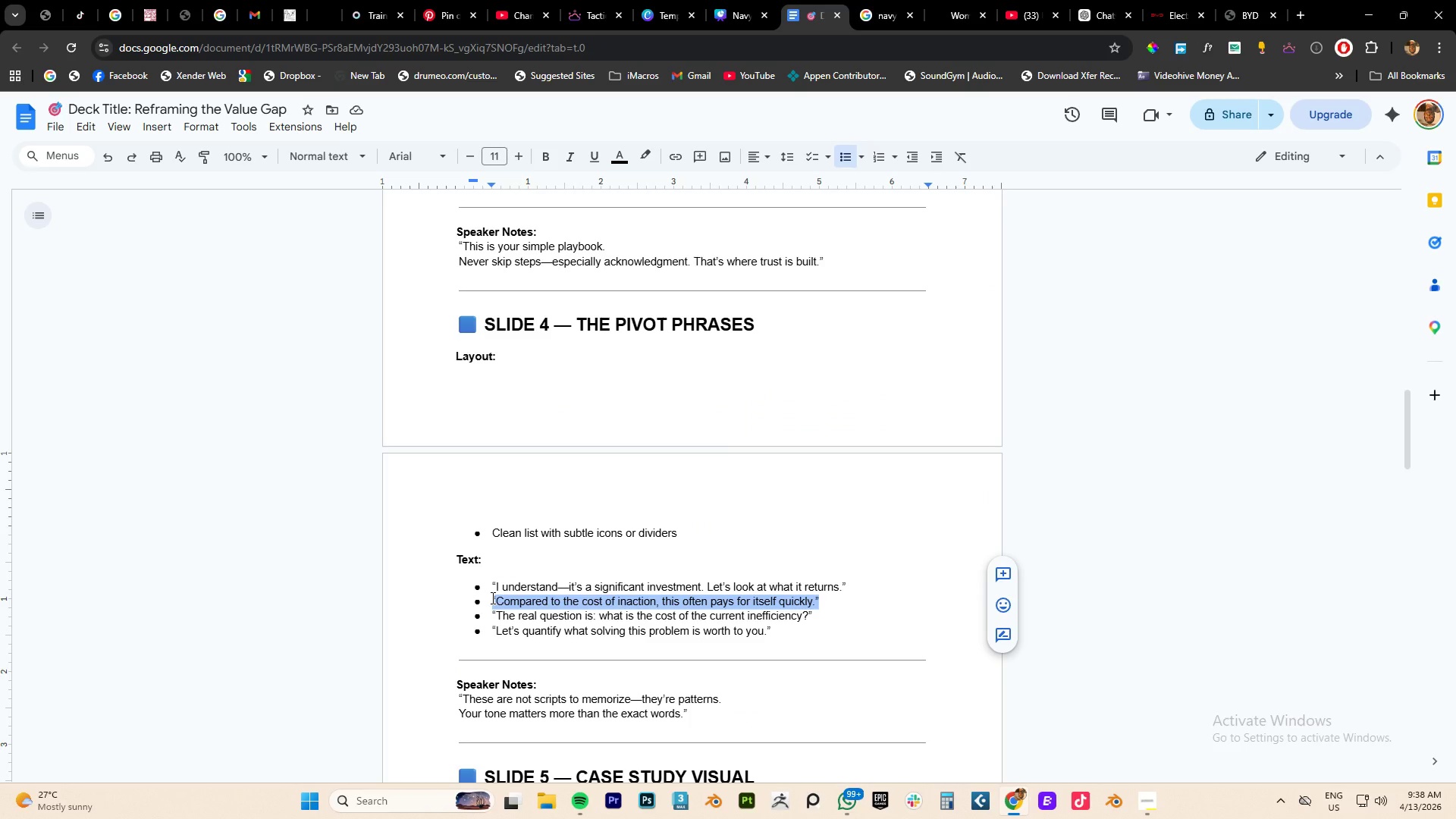 
key(Control+C)
 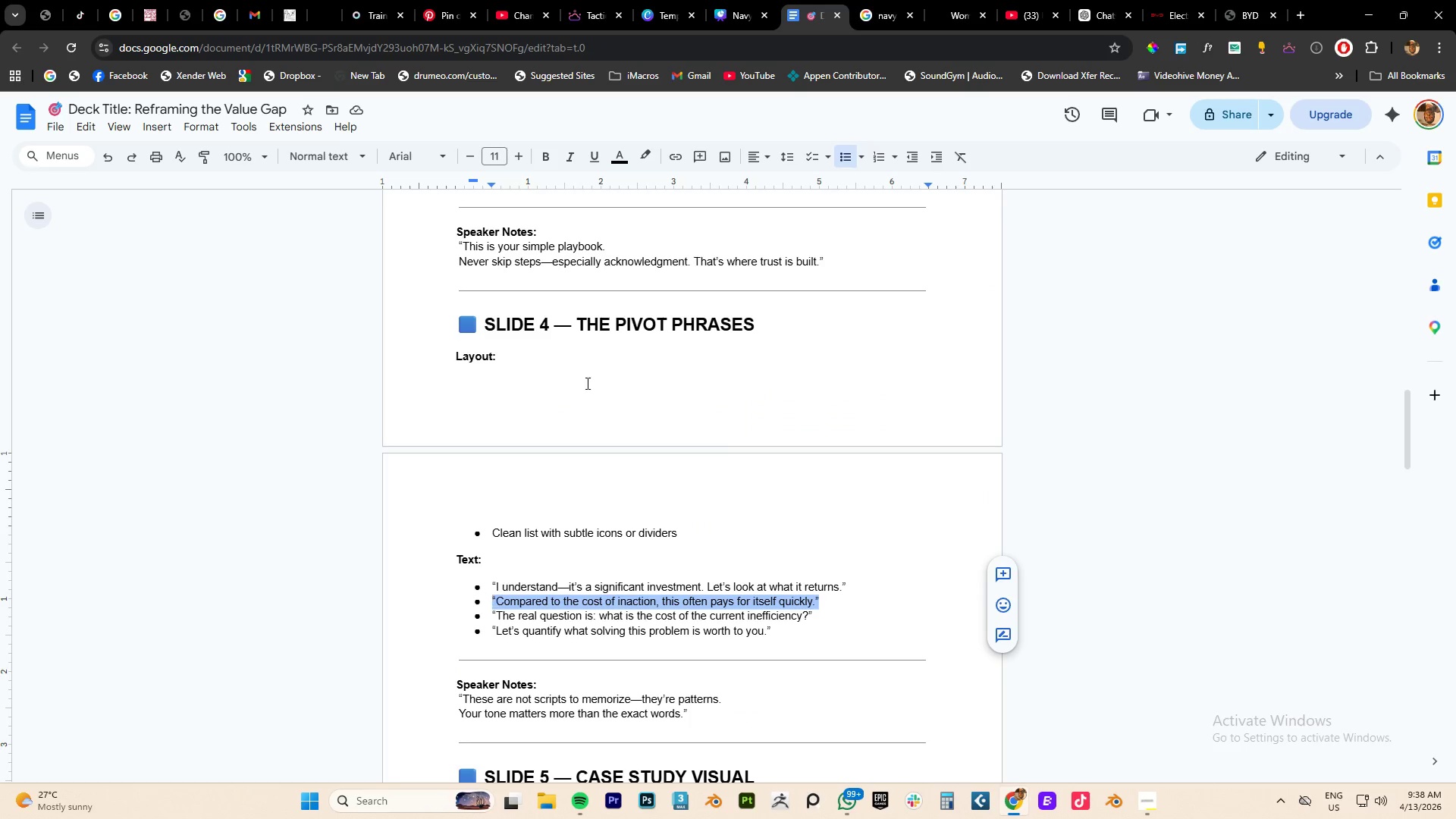 
key(Control+C)
 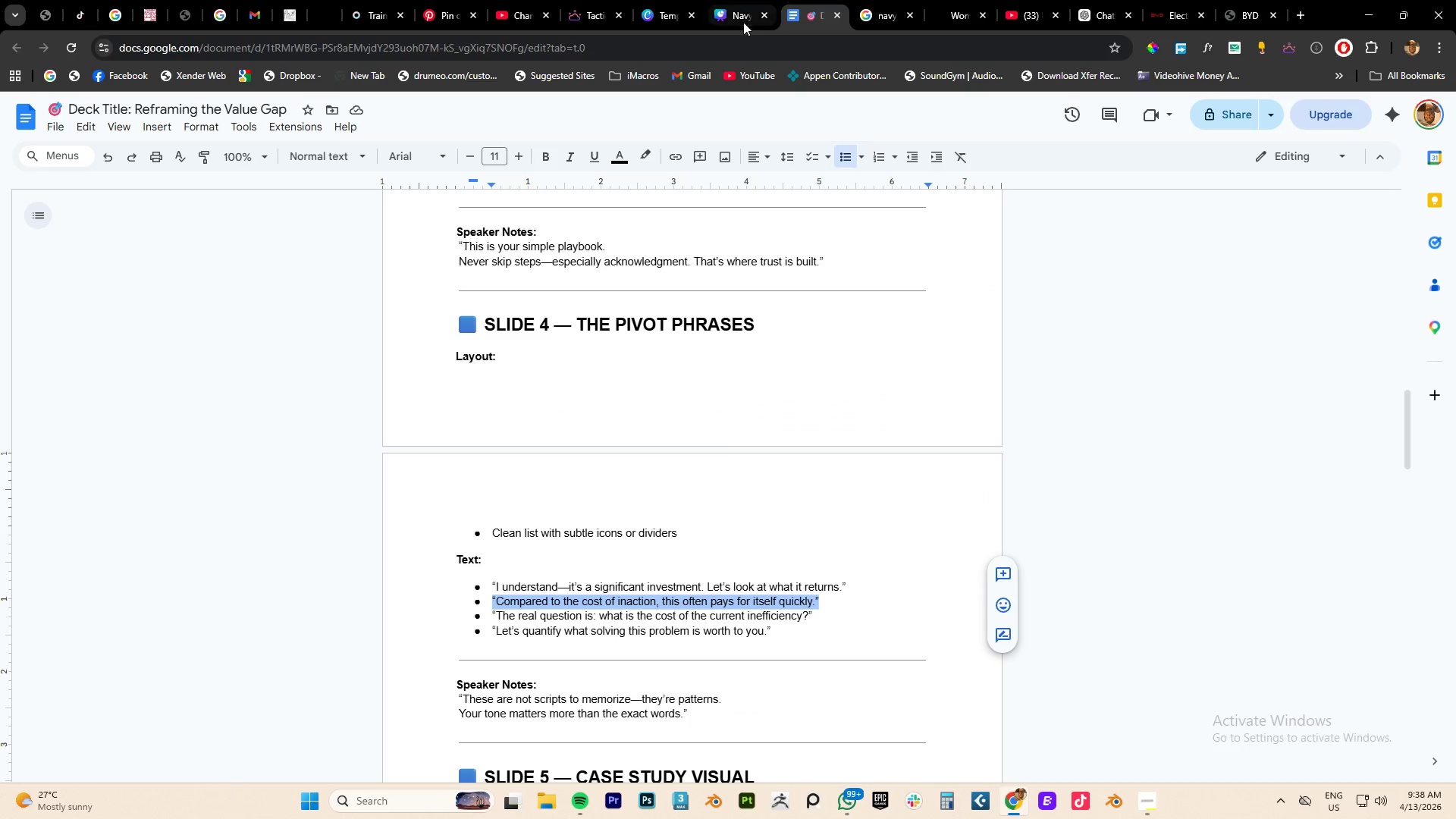 
left_click([726, 17])
 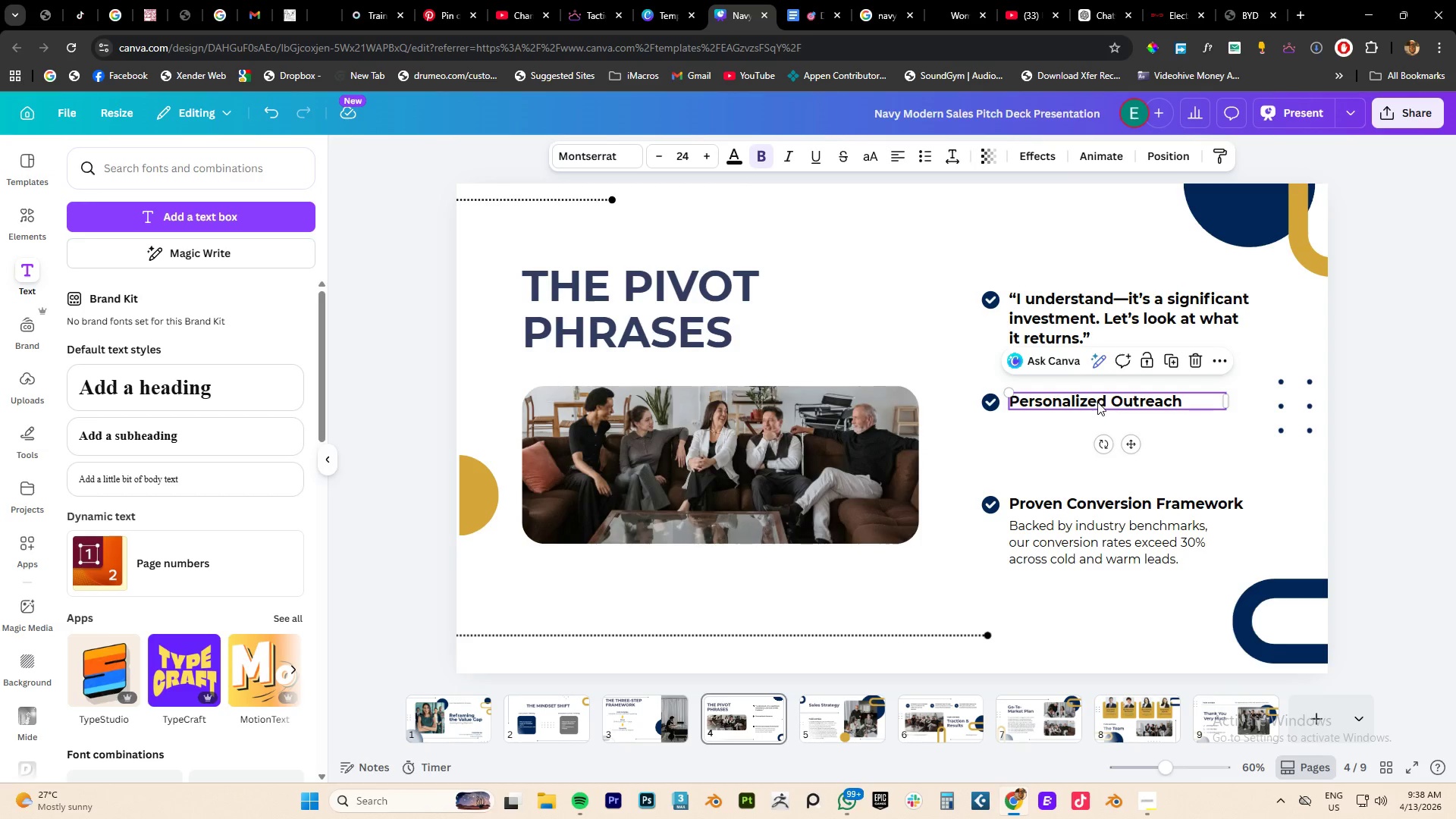 
double_click([1097, 402])
 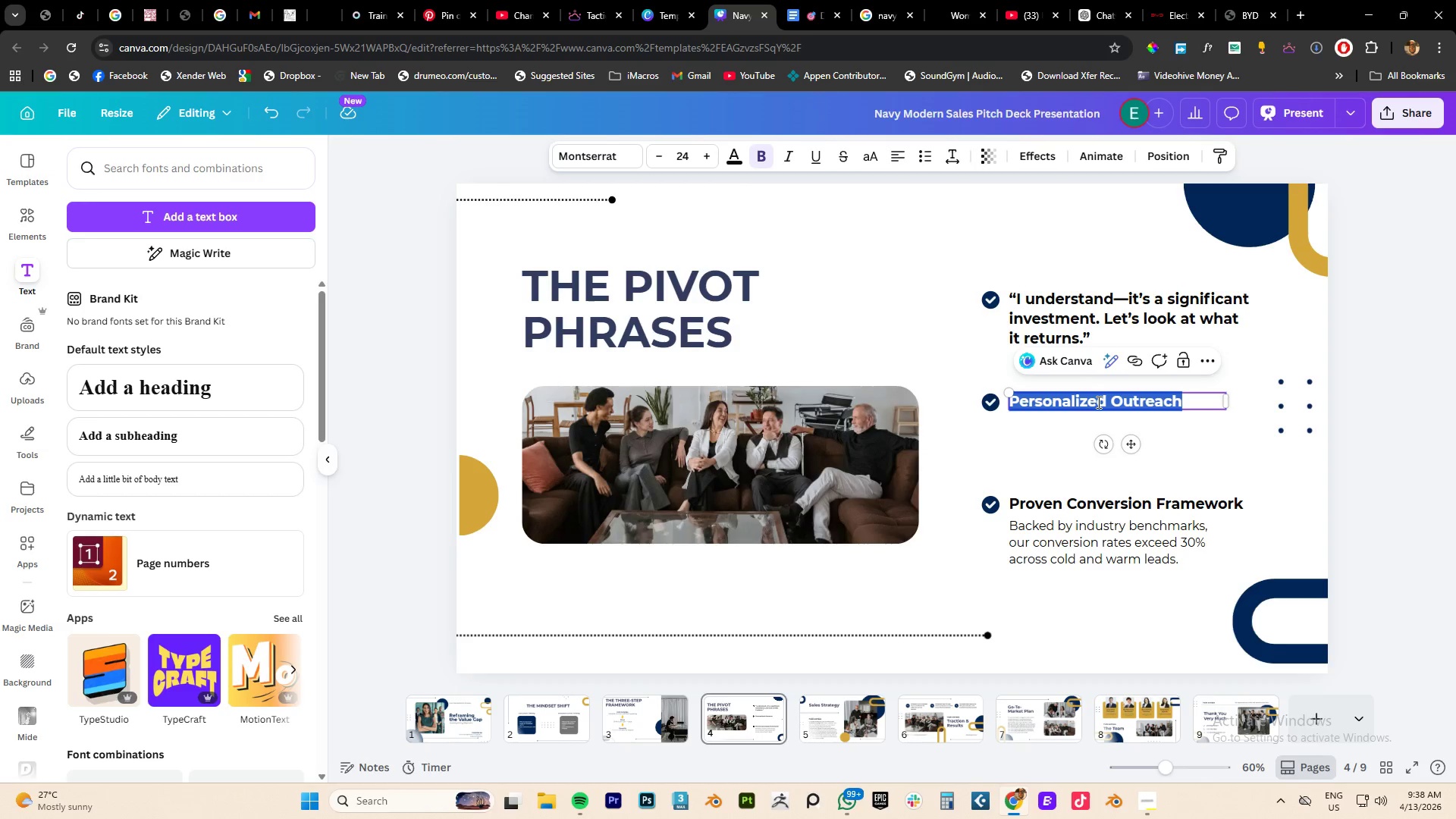 
key(Control+V)
 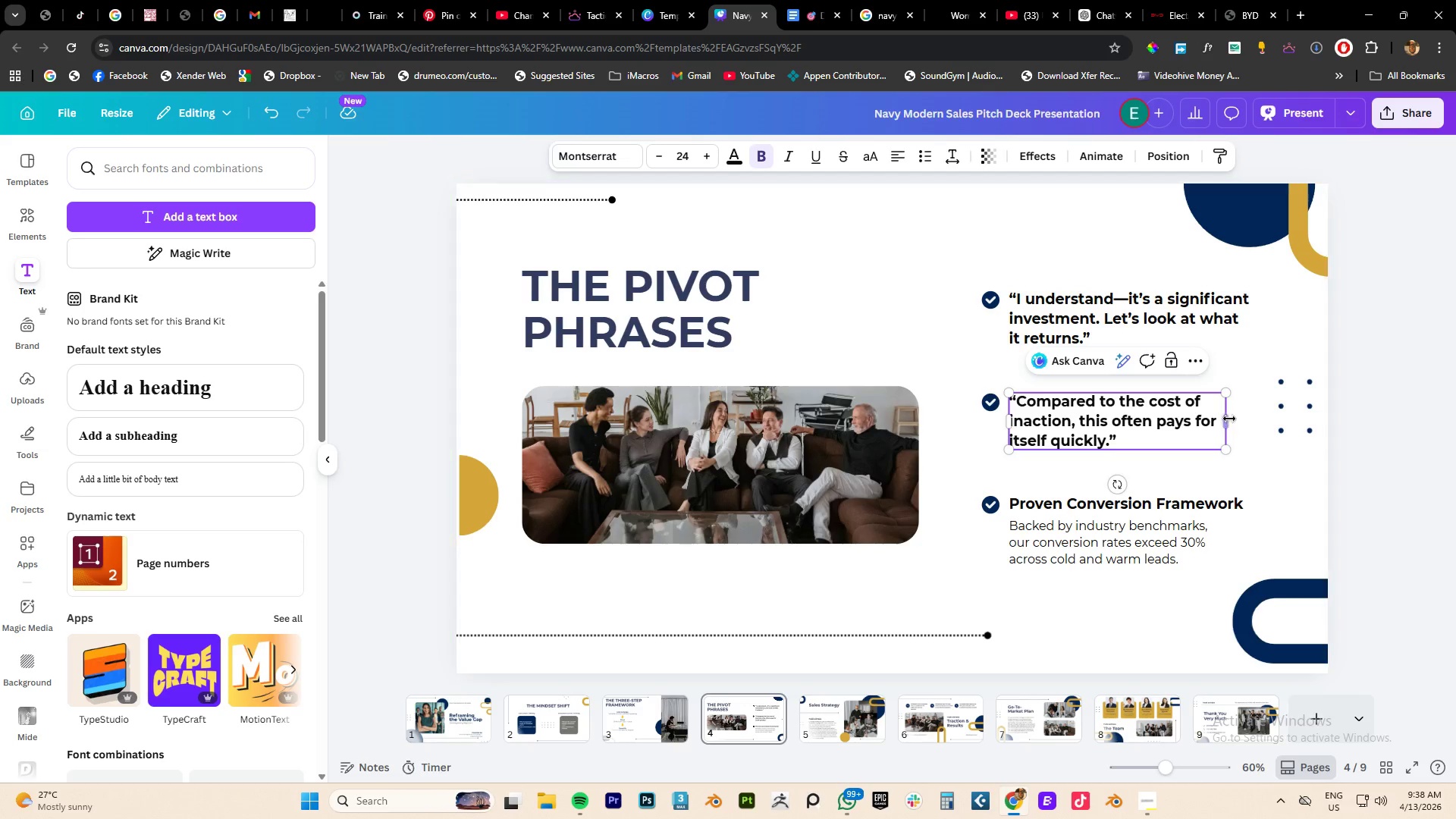 
left_click_drag(start_coordinate=[1229, 419], to_coordinate=[1277, 415])
 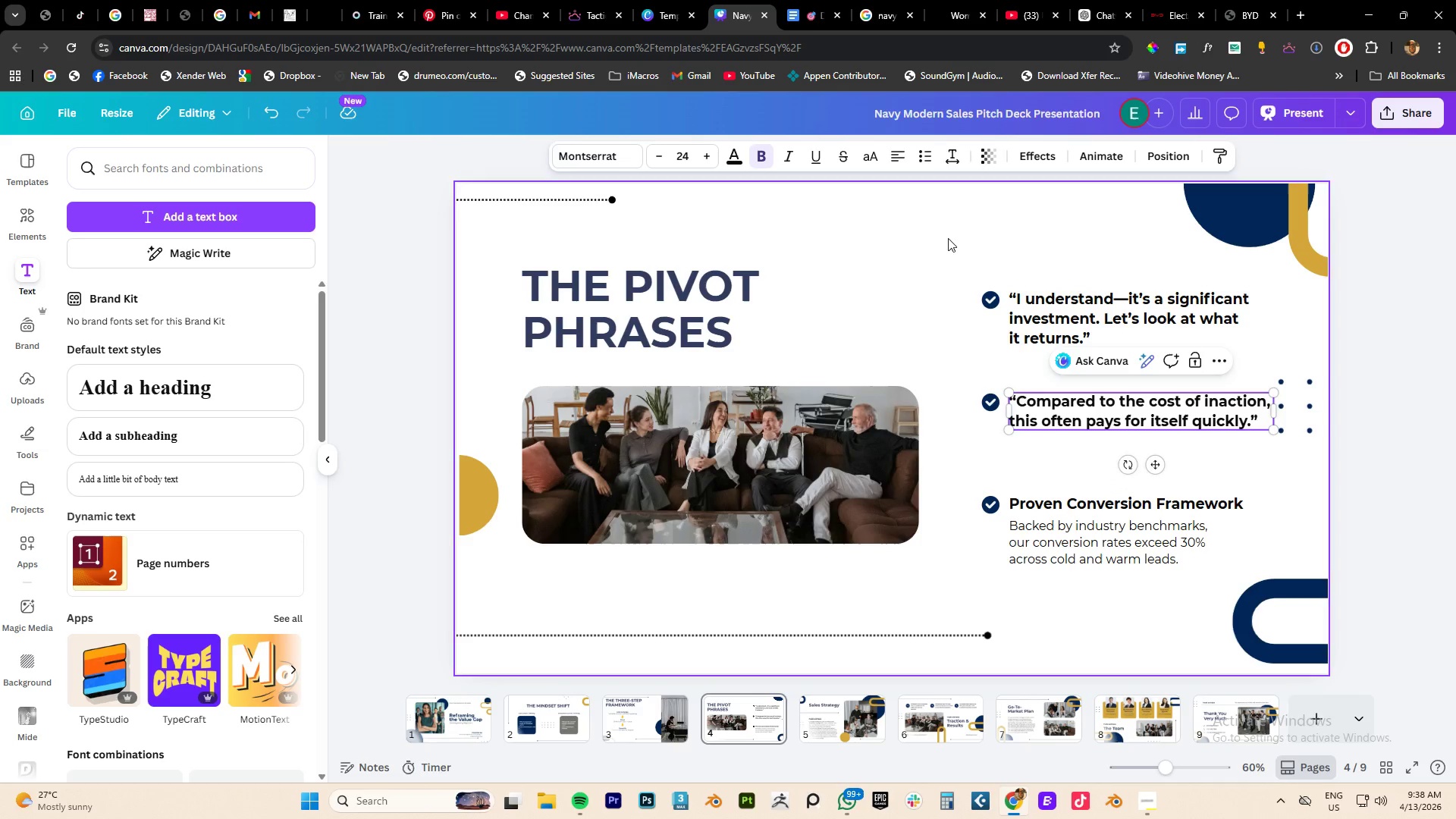 
left_click_drag(start_coordinate=[948, 238], to_coordinate=[1091, 555])
 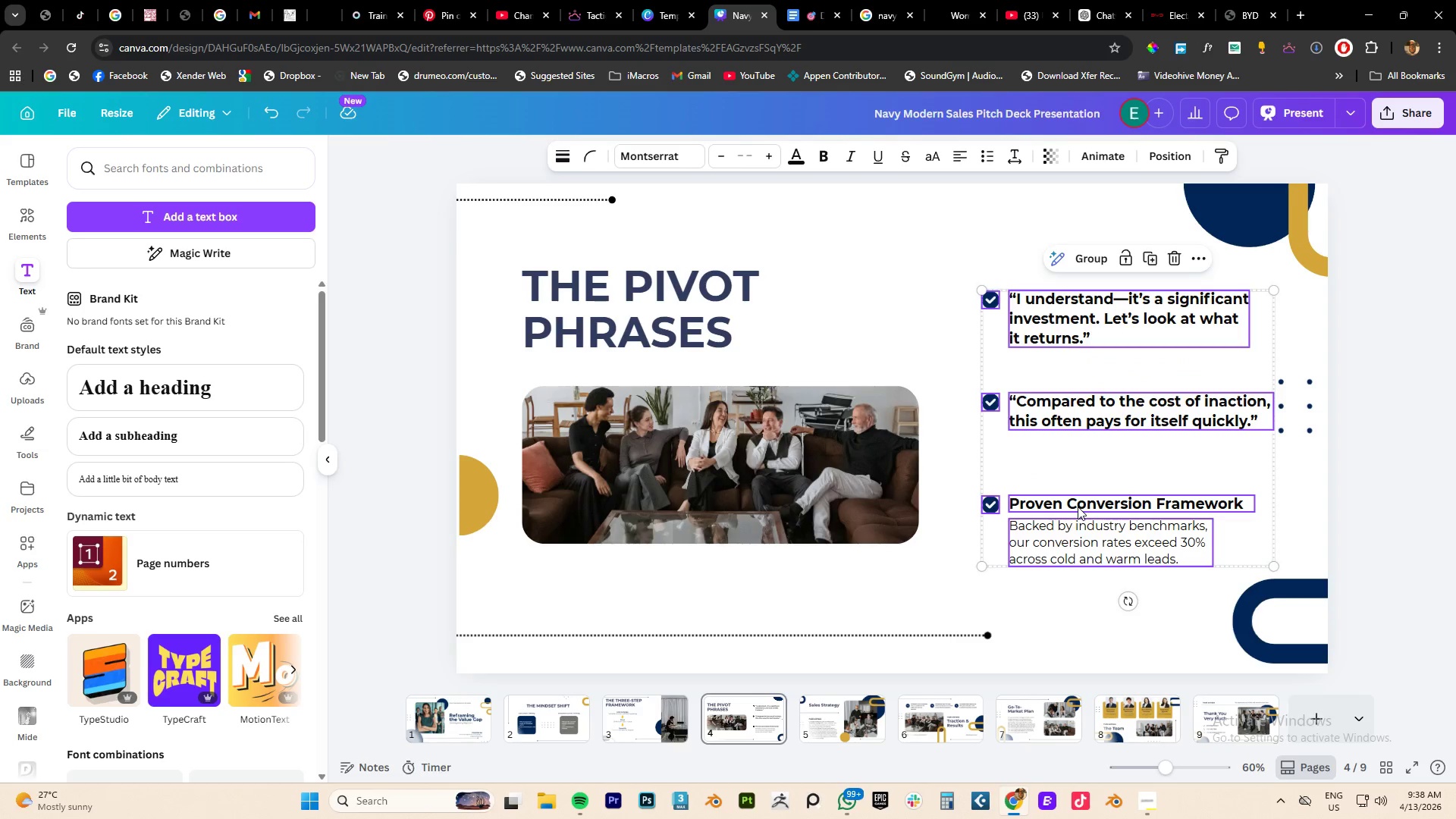 
left_click_drag(start_coordinate=[1078, 507], to_coordinate=[1053, 505])
 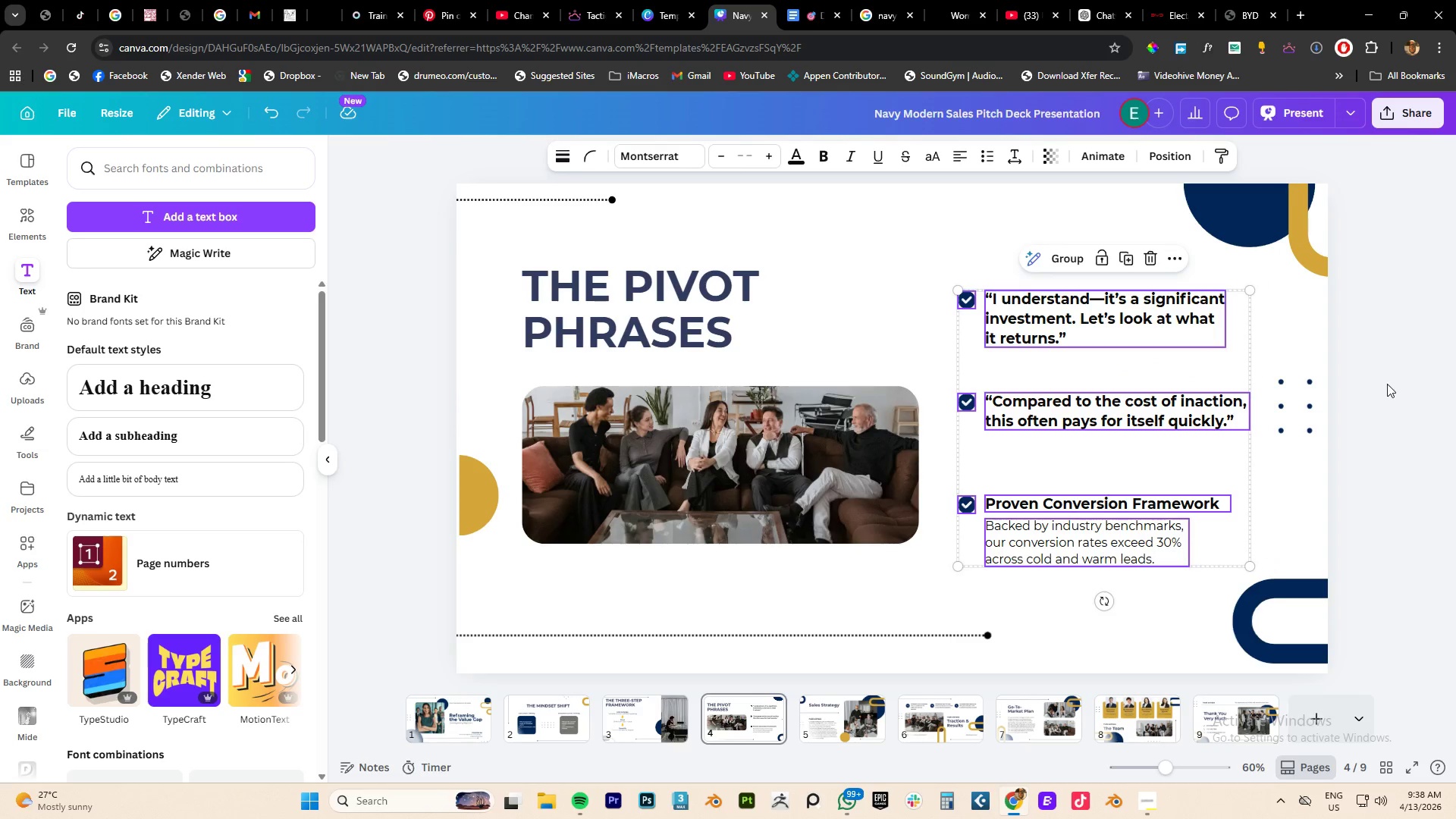 
left_click([1390, 382])
 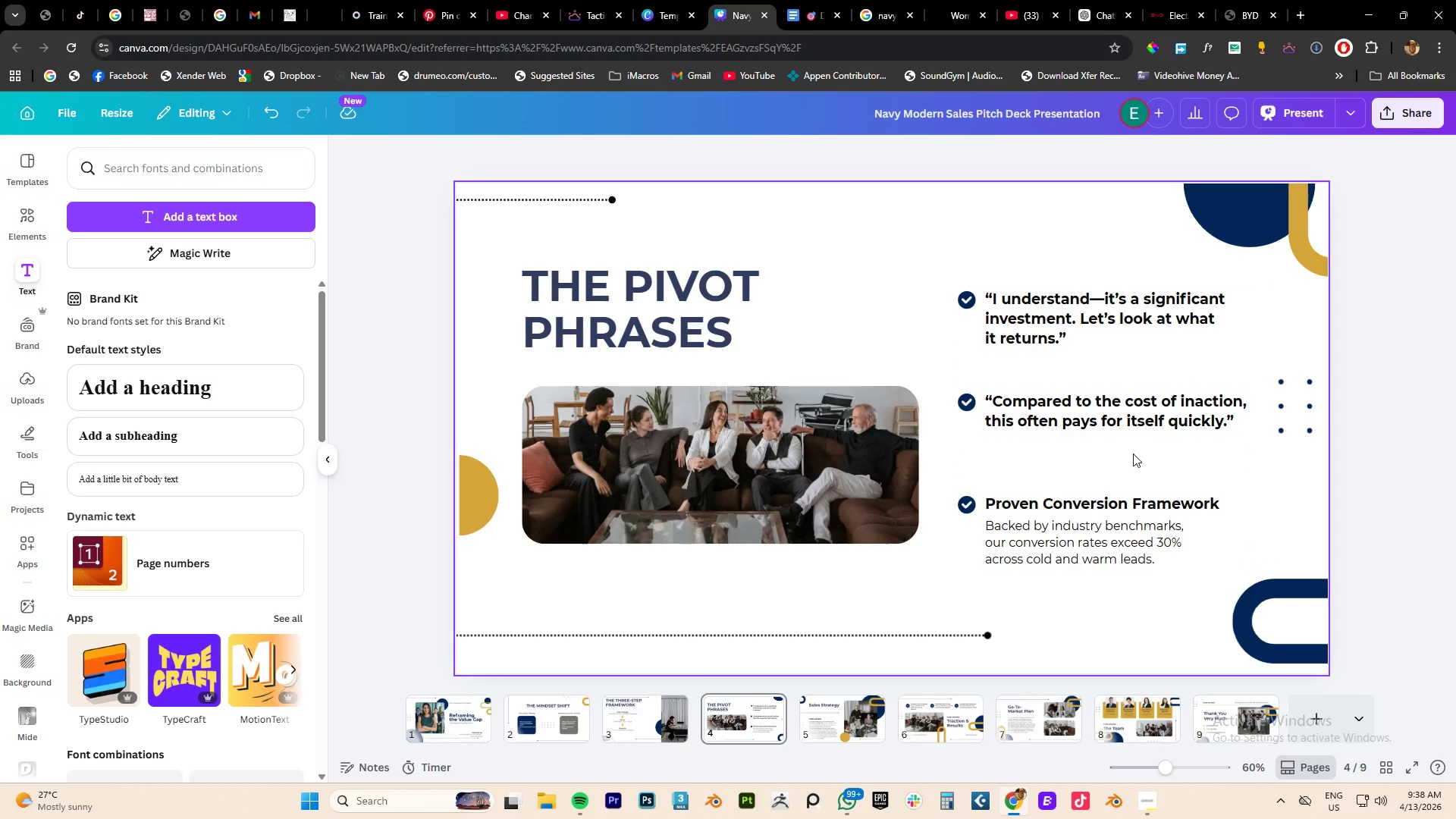 
left_click([1133, 453])
 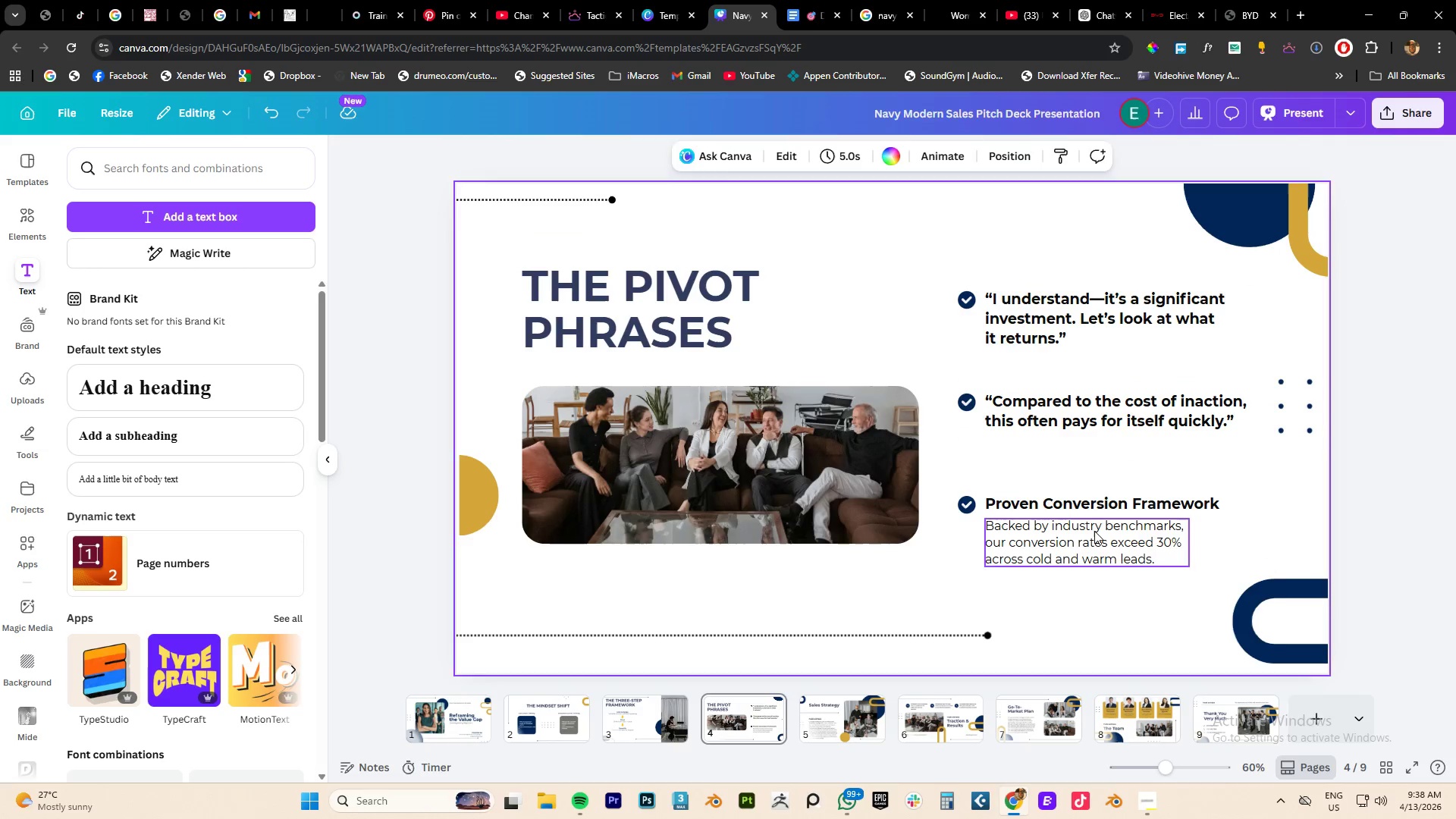 
left_click([1094, 531])
 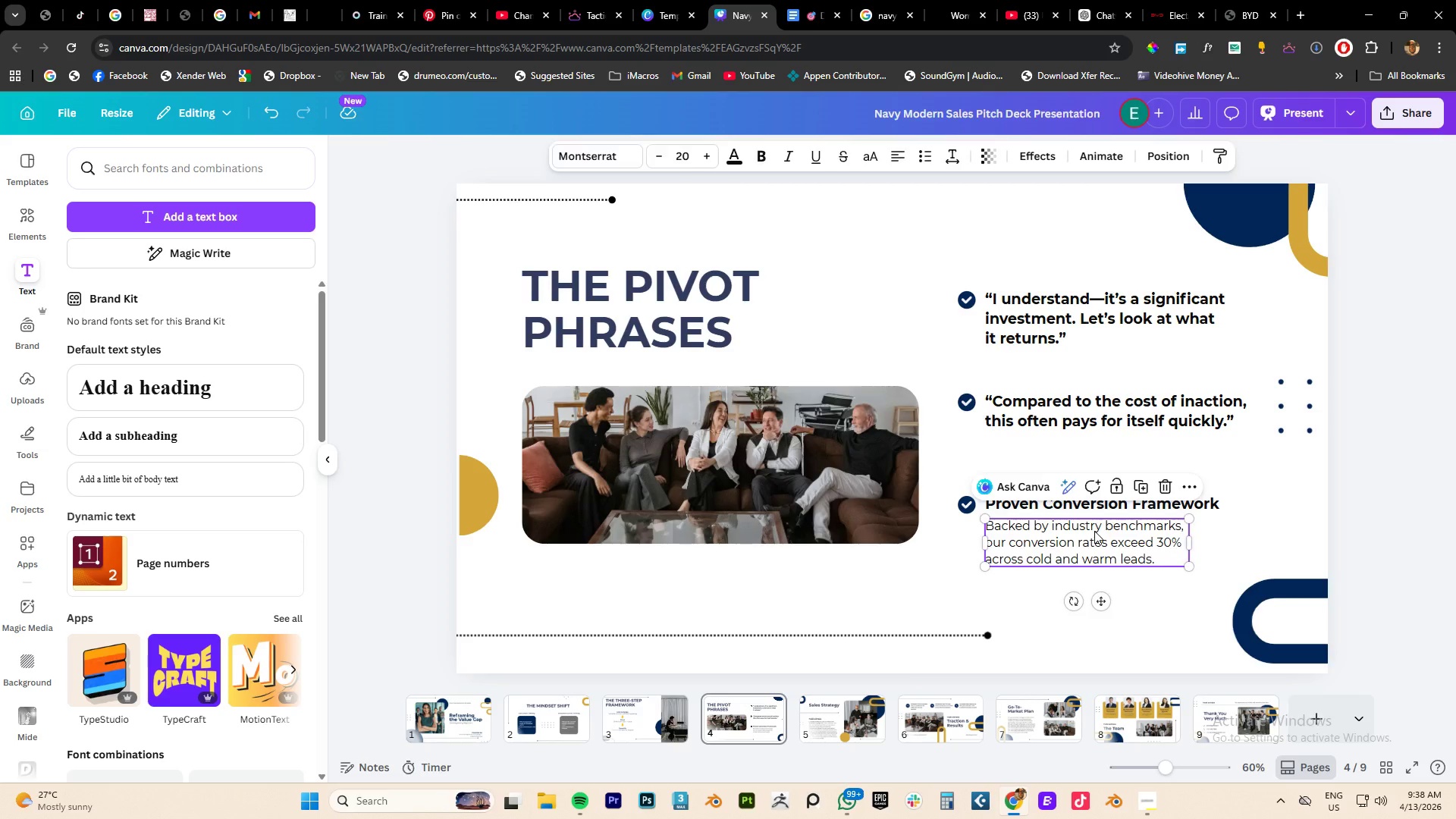 
key(Delete)
 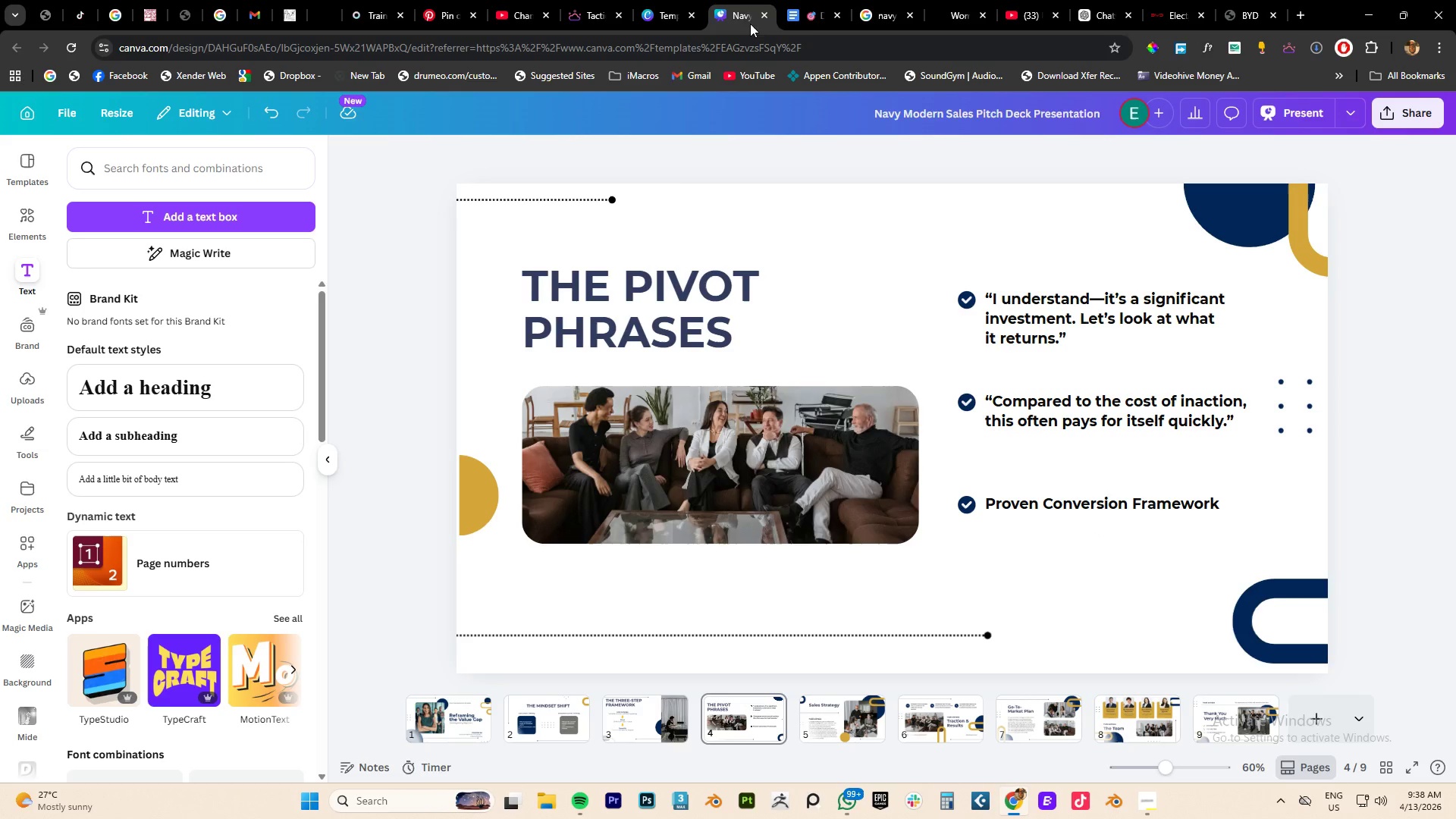 
left_click([793, 14])
 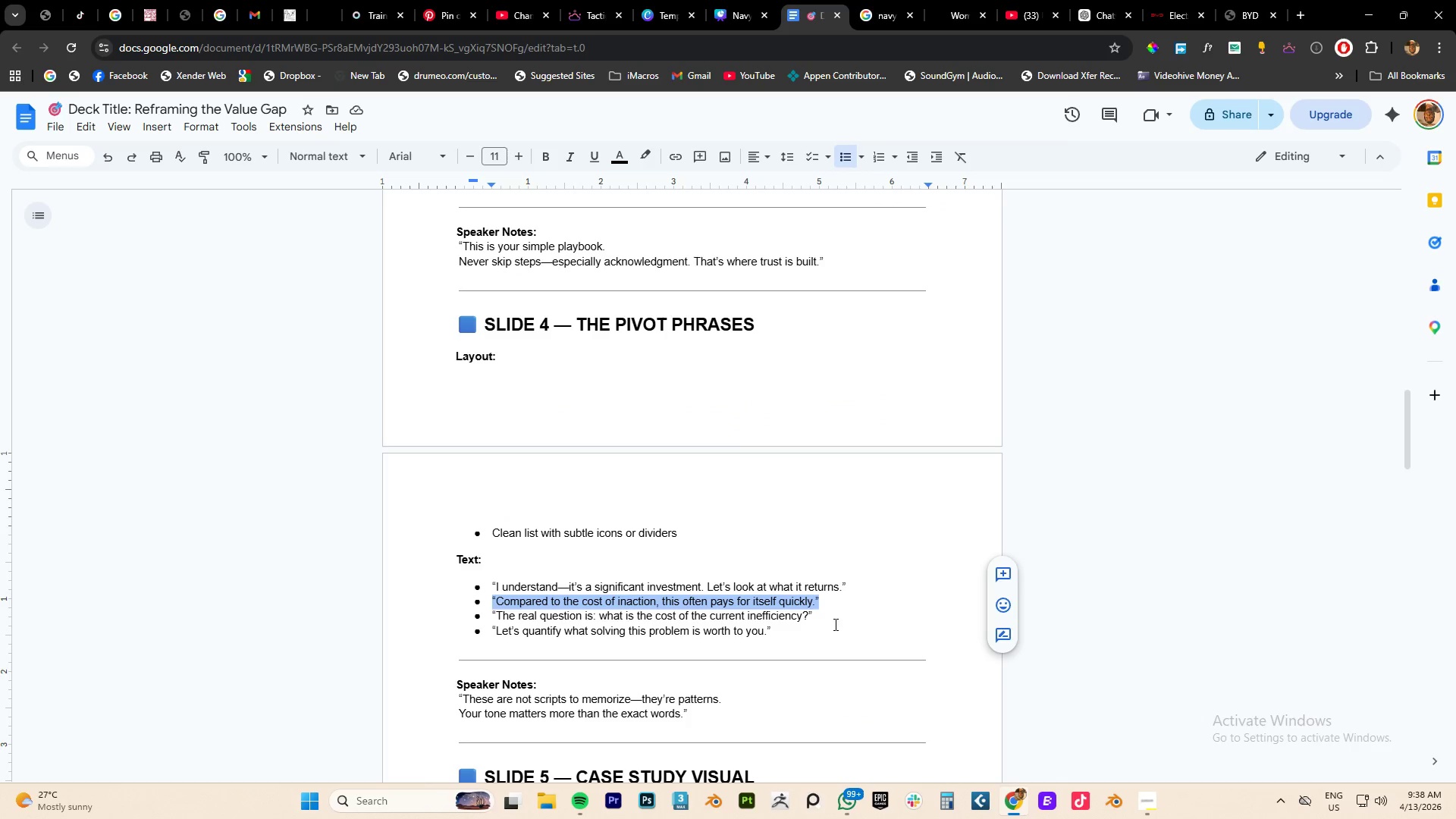 
left_click_drag(start_coordinate=[817, 619], to_coordinate=[489, 613])
 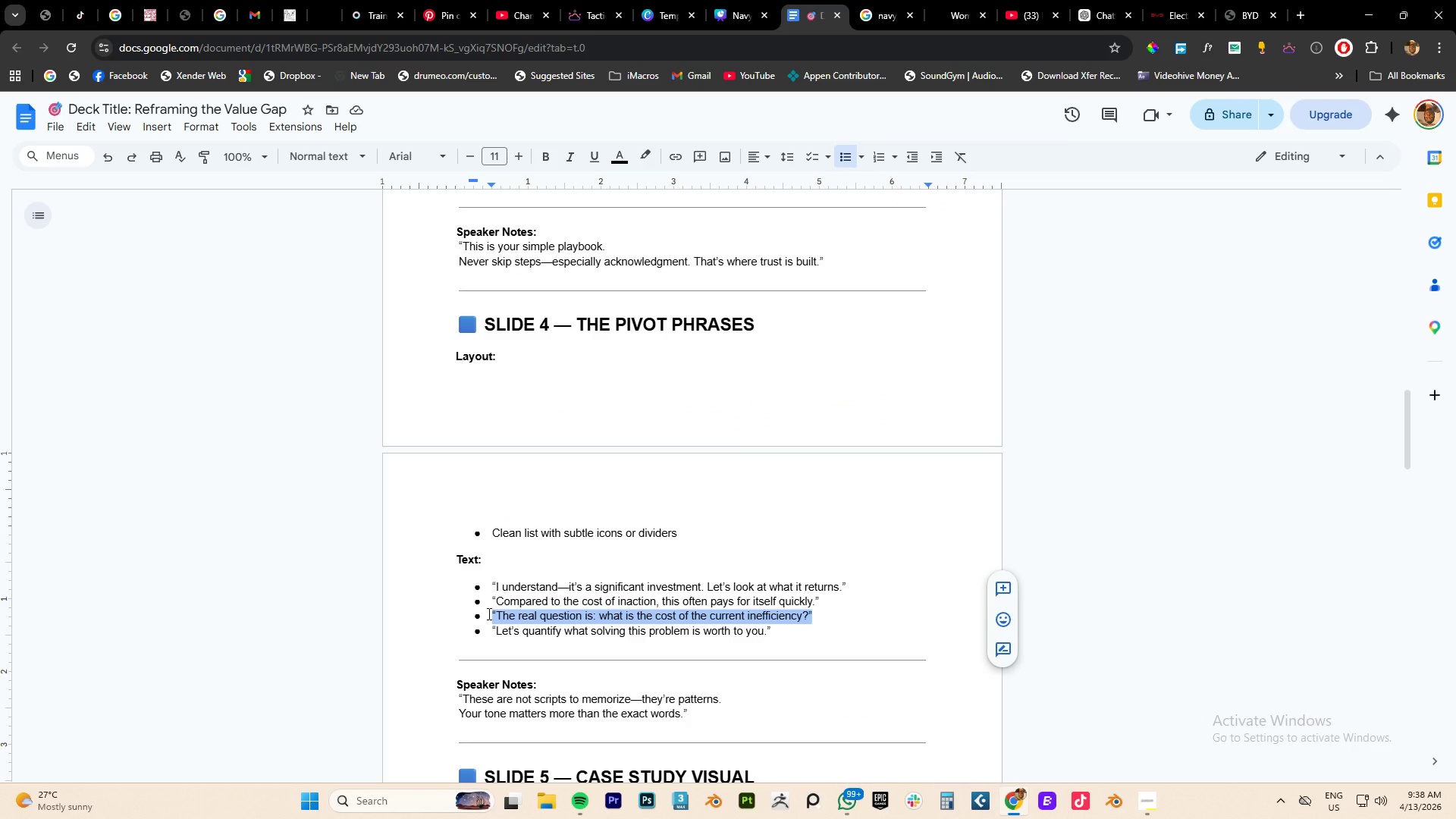 
key(Control+C)
 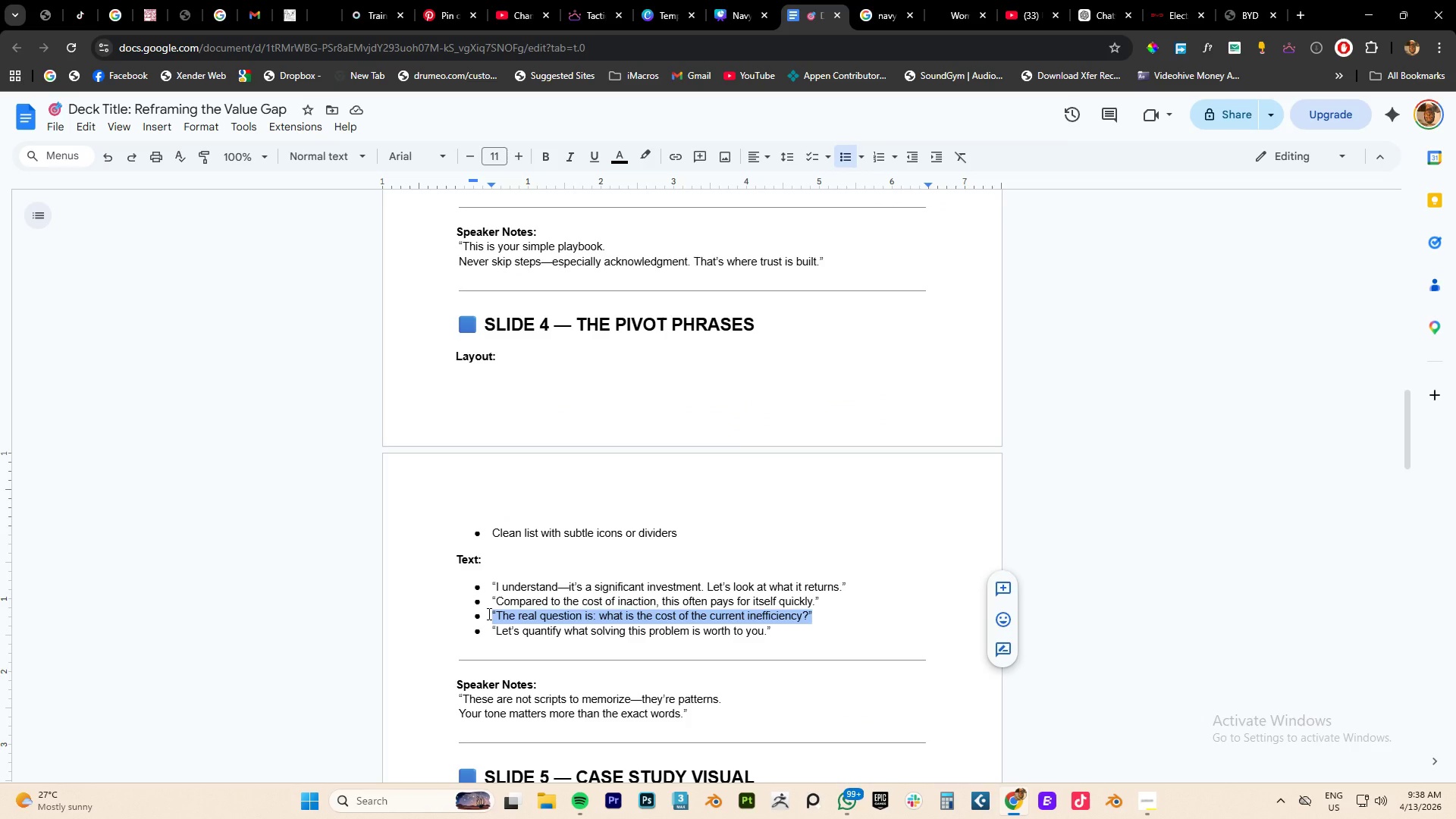 
key(Control+C)
 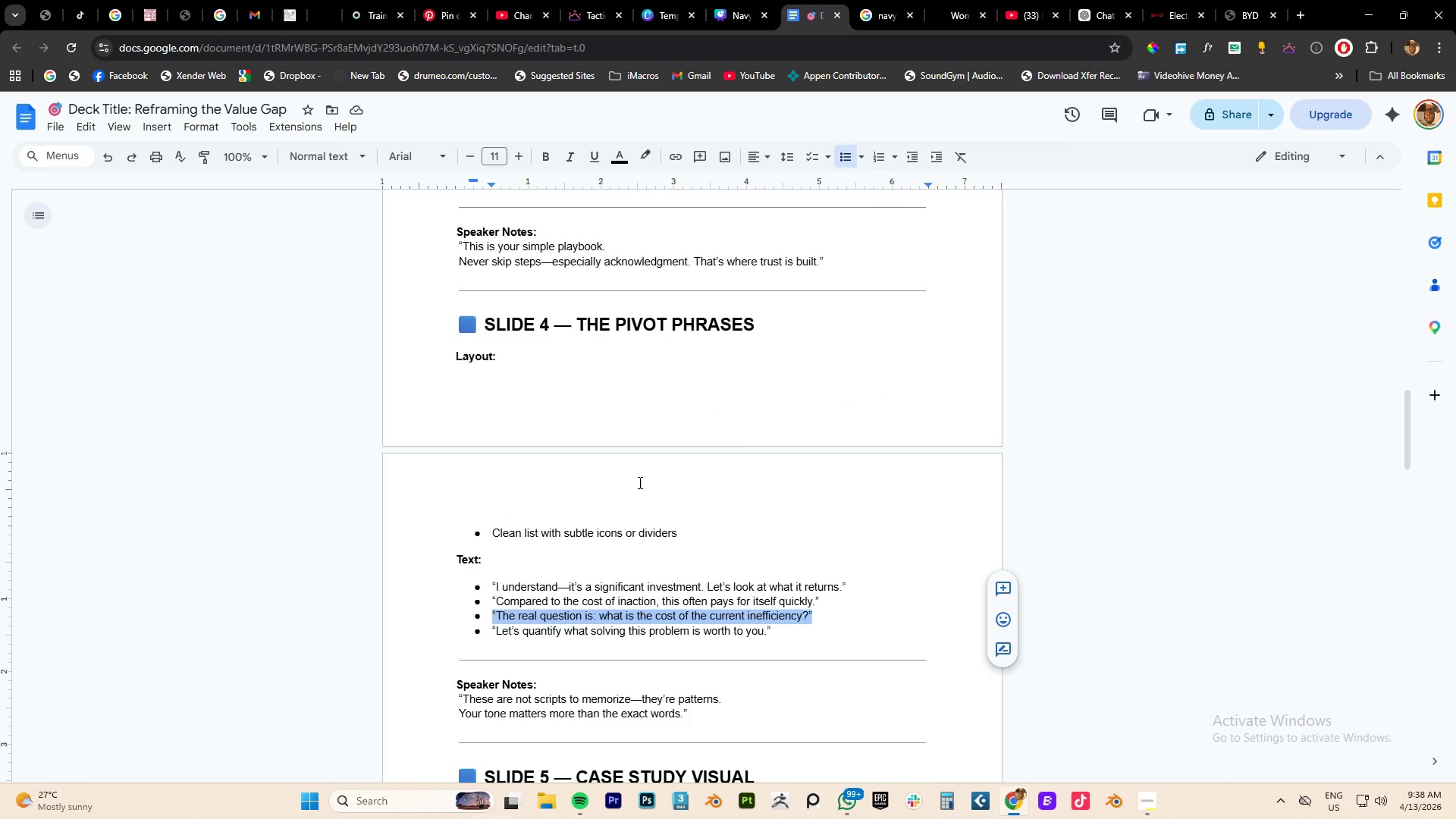 
key(Control+C)
 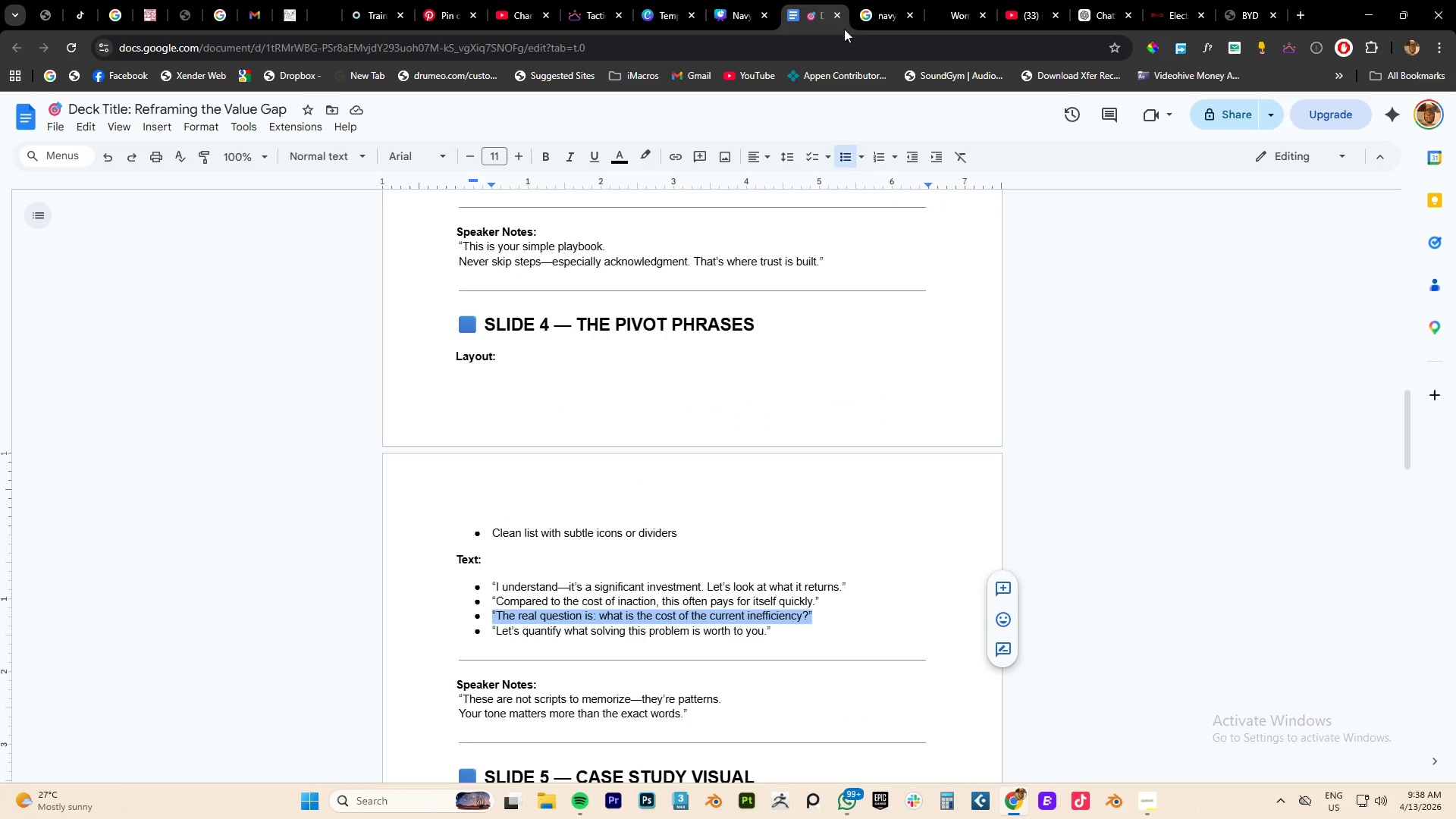 
key(Control+C)
 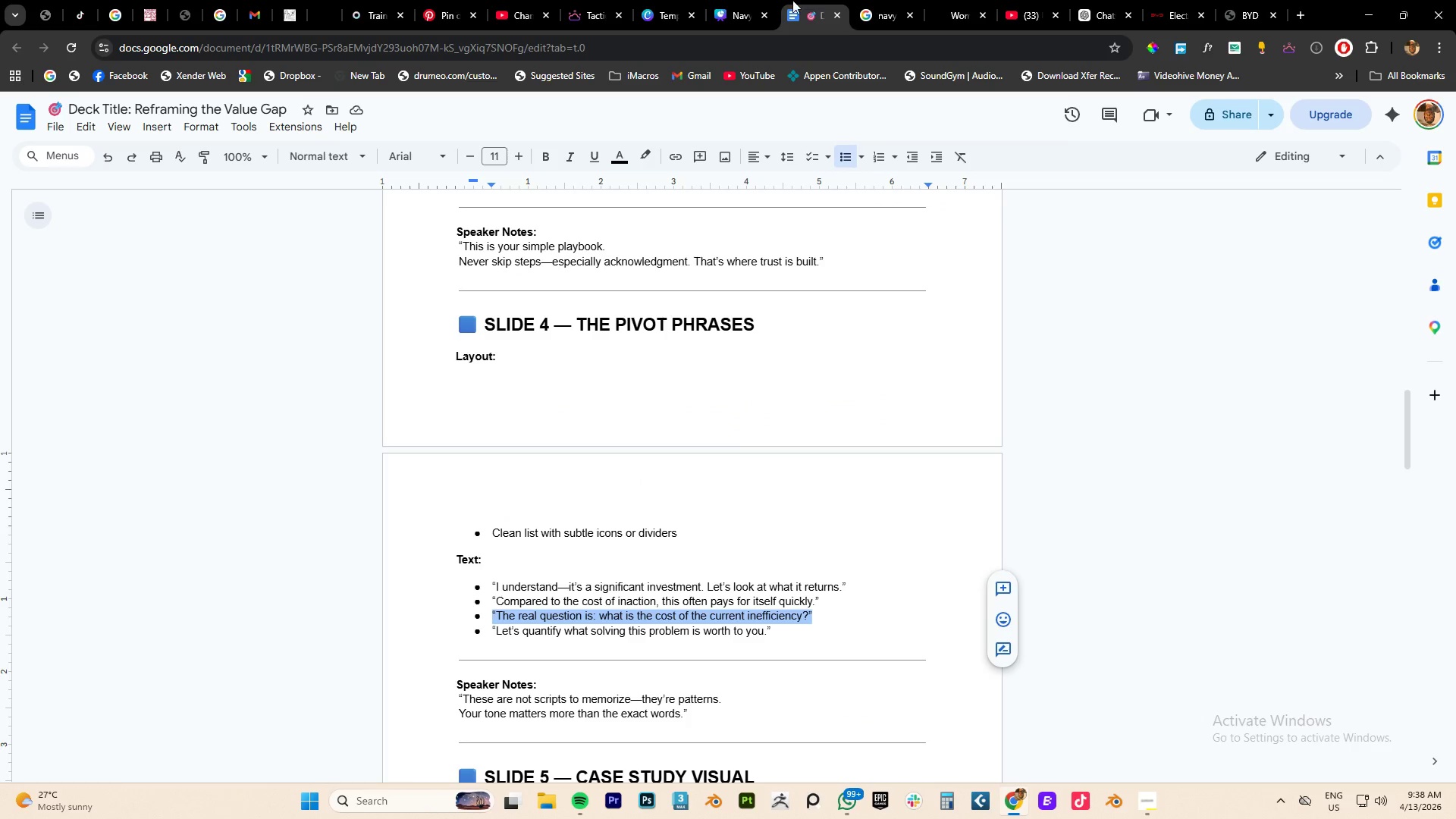 
key(Control+C)
 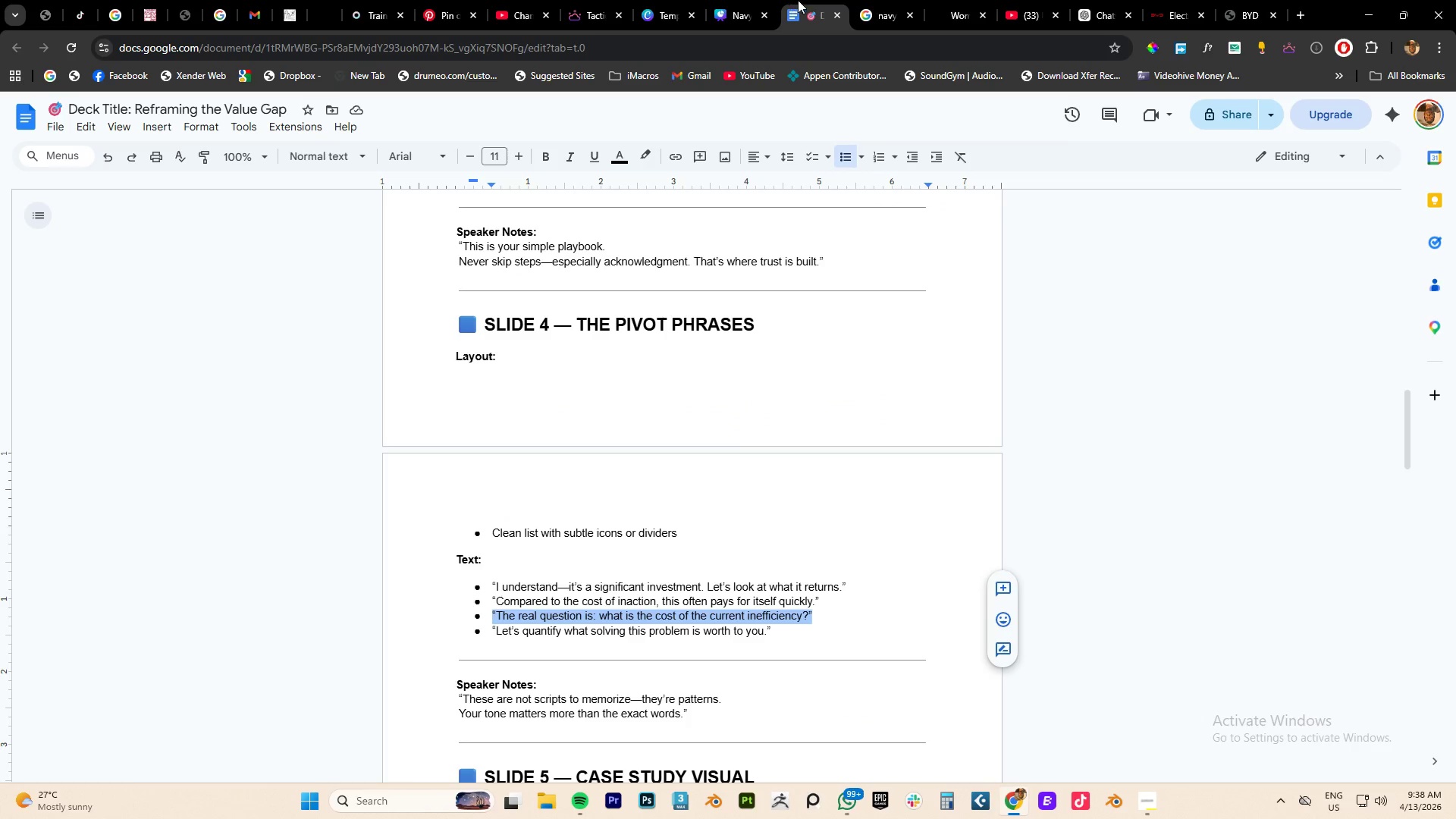 
key(Control+C)
 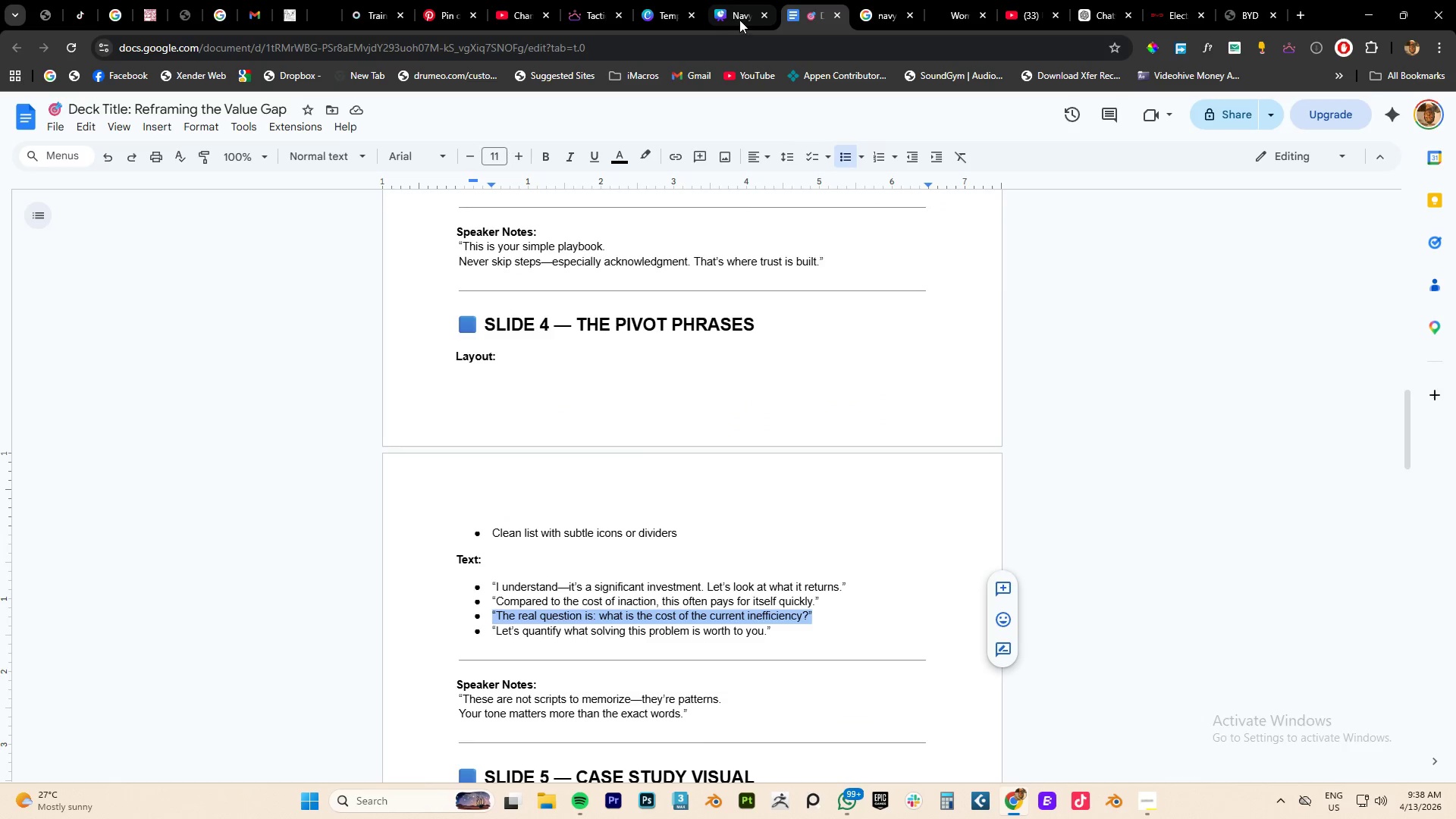 
left_click([739, 20])
 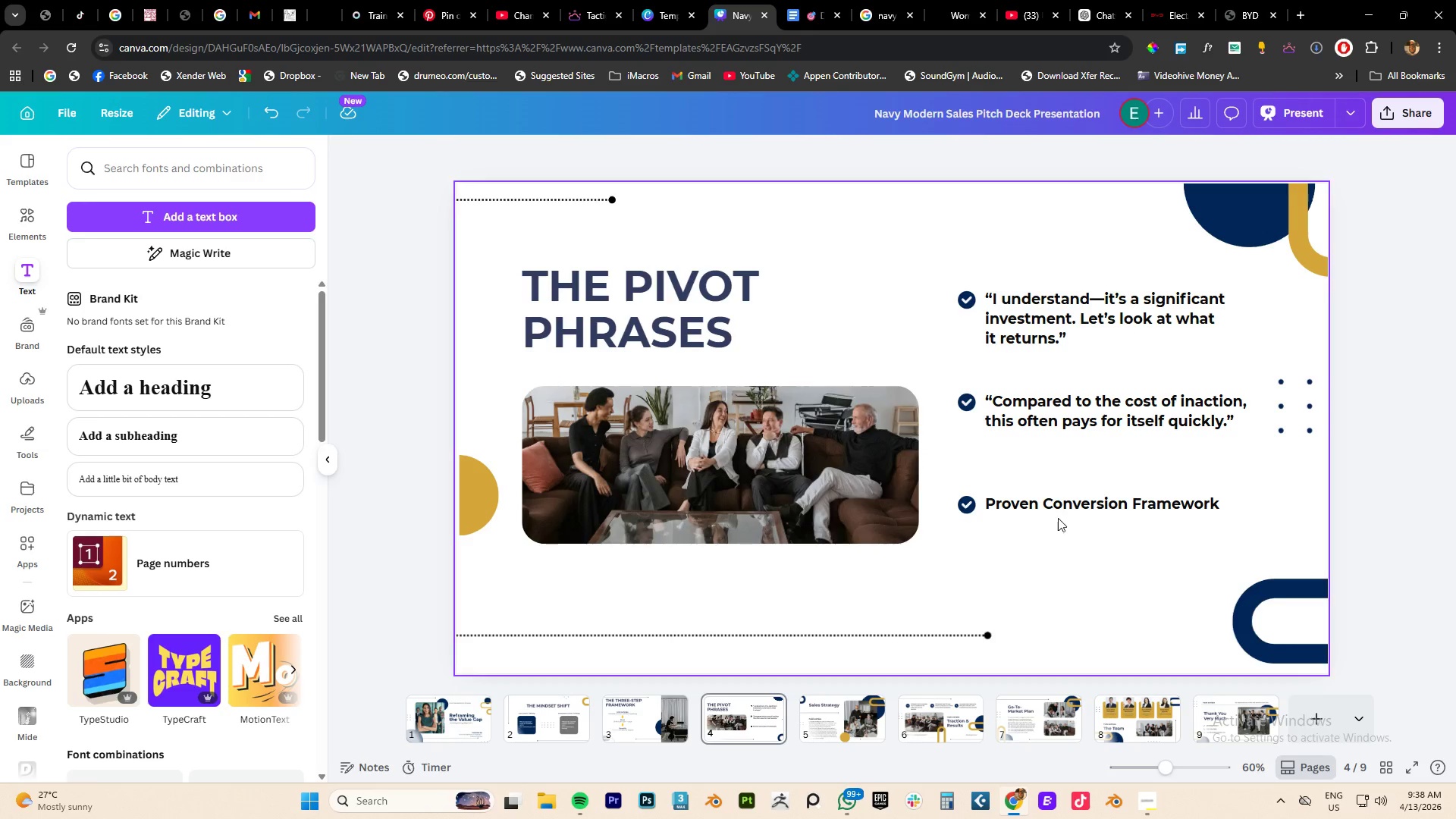 
double_click([1029, 512])
 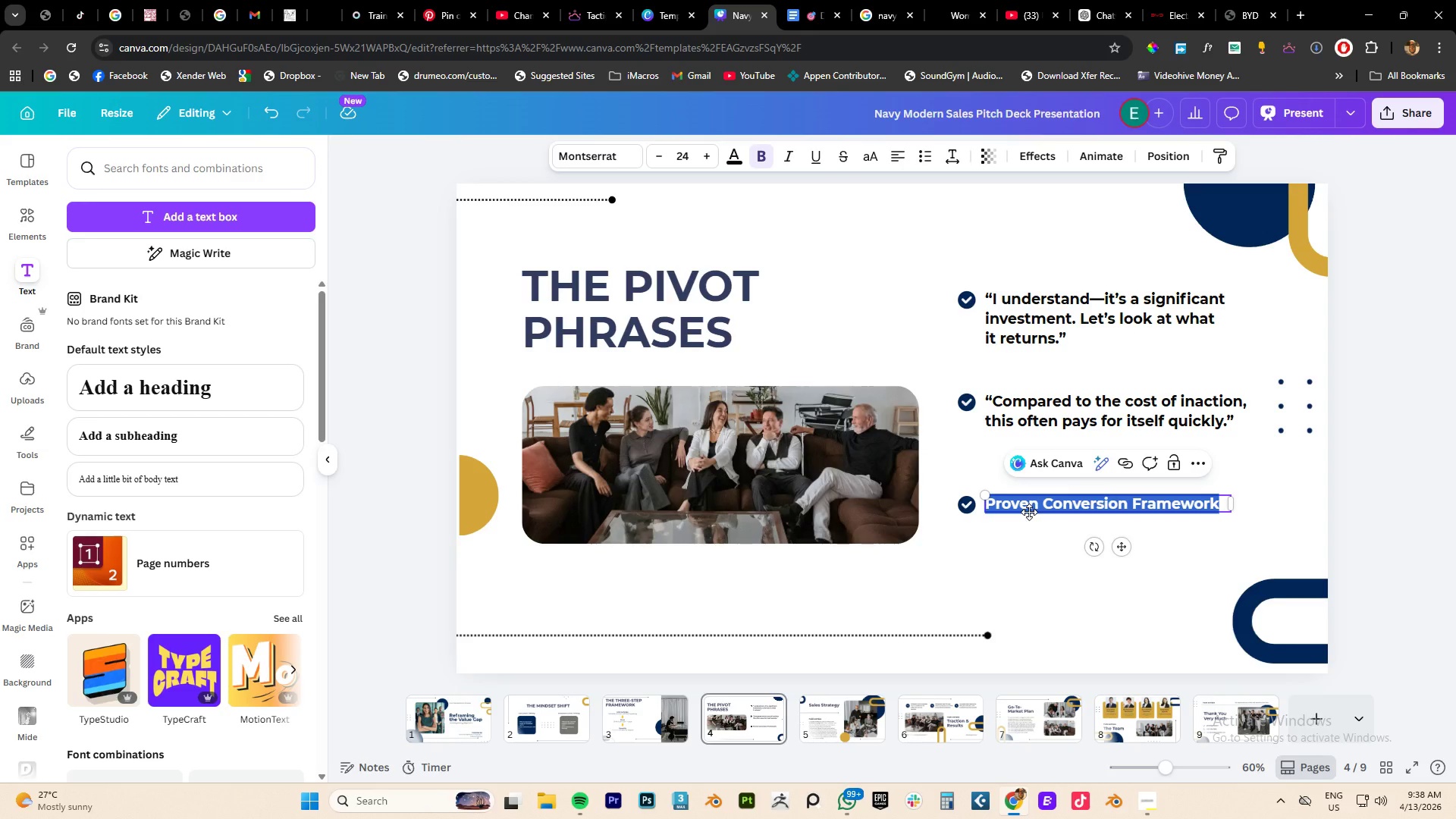 
key(Control+V)
 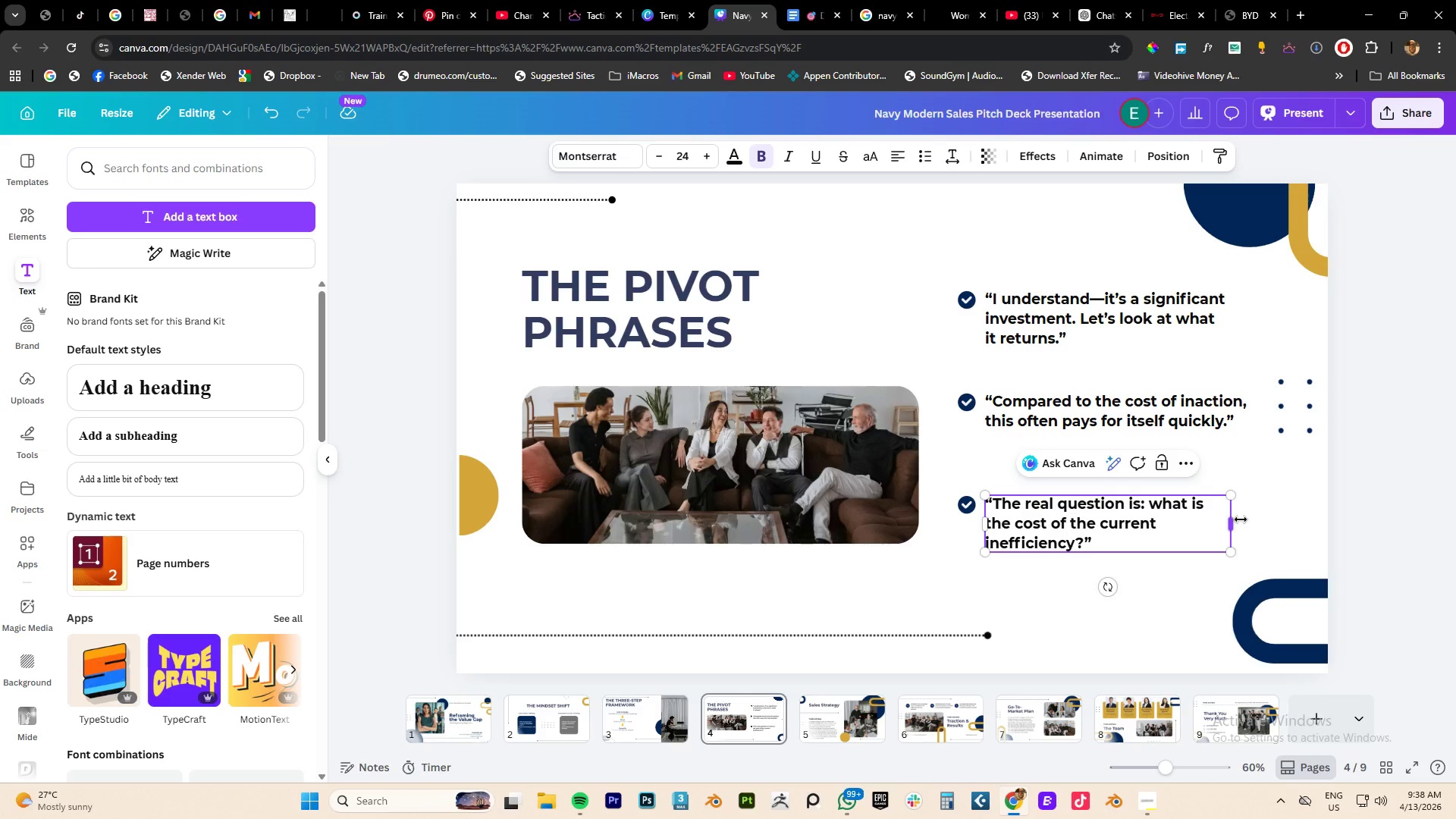 
left_click_drag(start_coordinate=[1237, 523], to_coordinate=[1250, 524])
 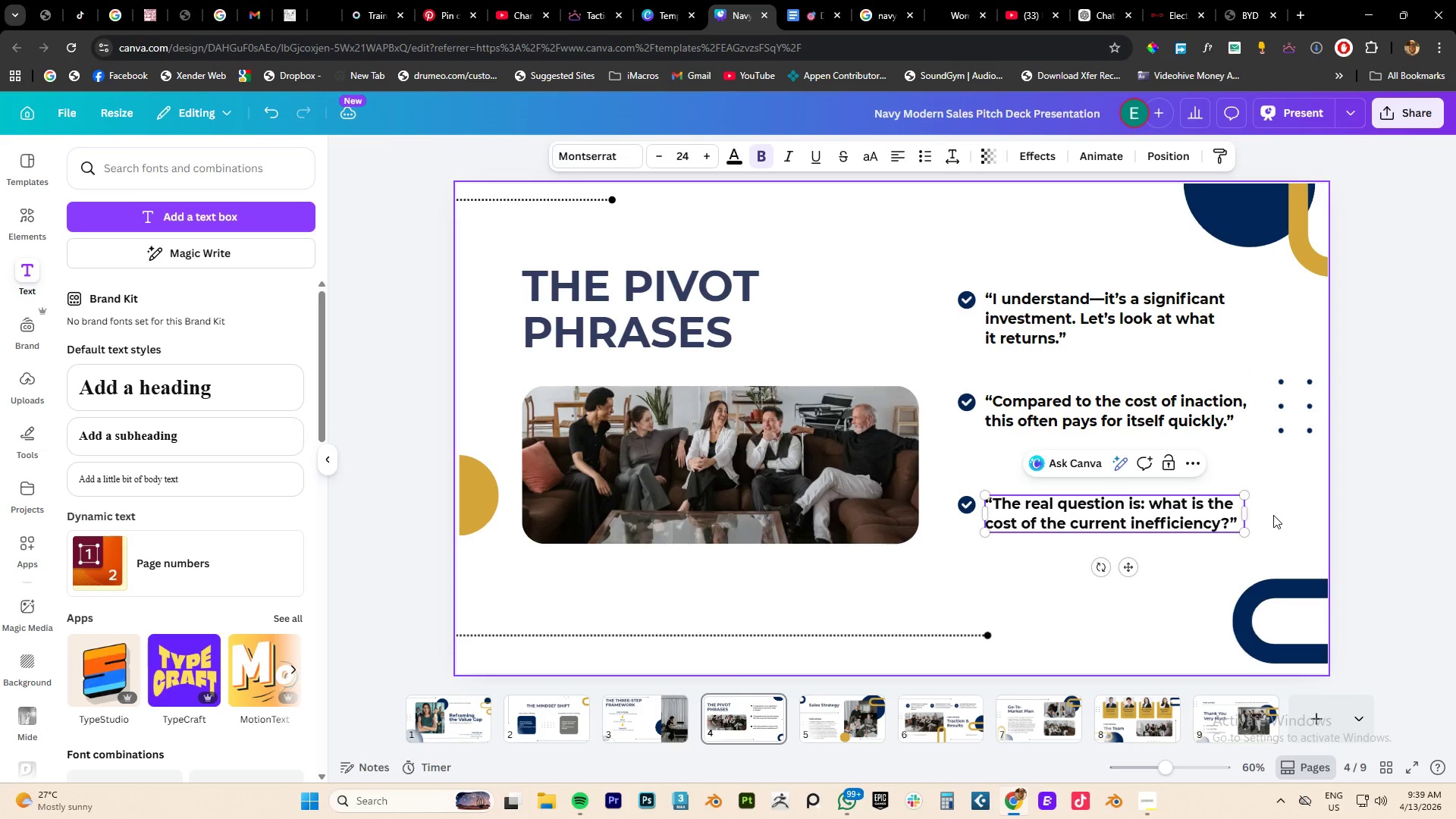 
left_click([1273, 515])
 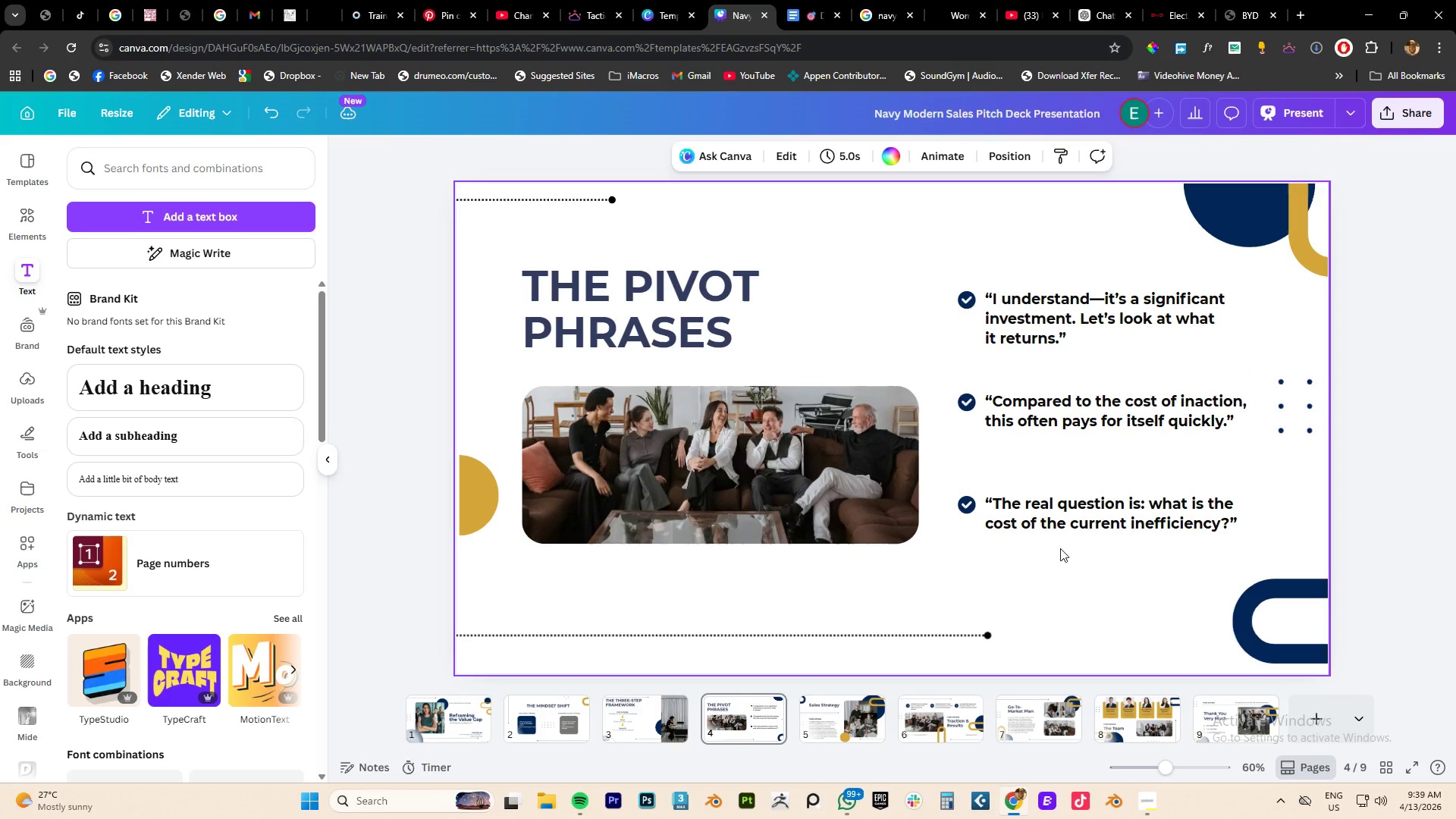 
left_click_drag(start_coordinate=[1060, 548], to_coordinate=[956, 498])
 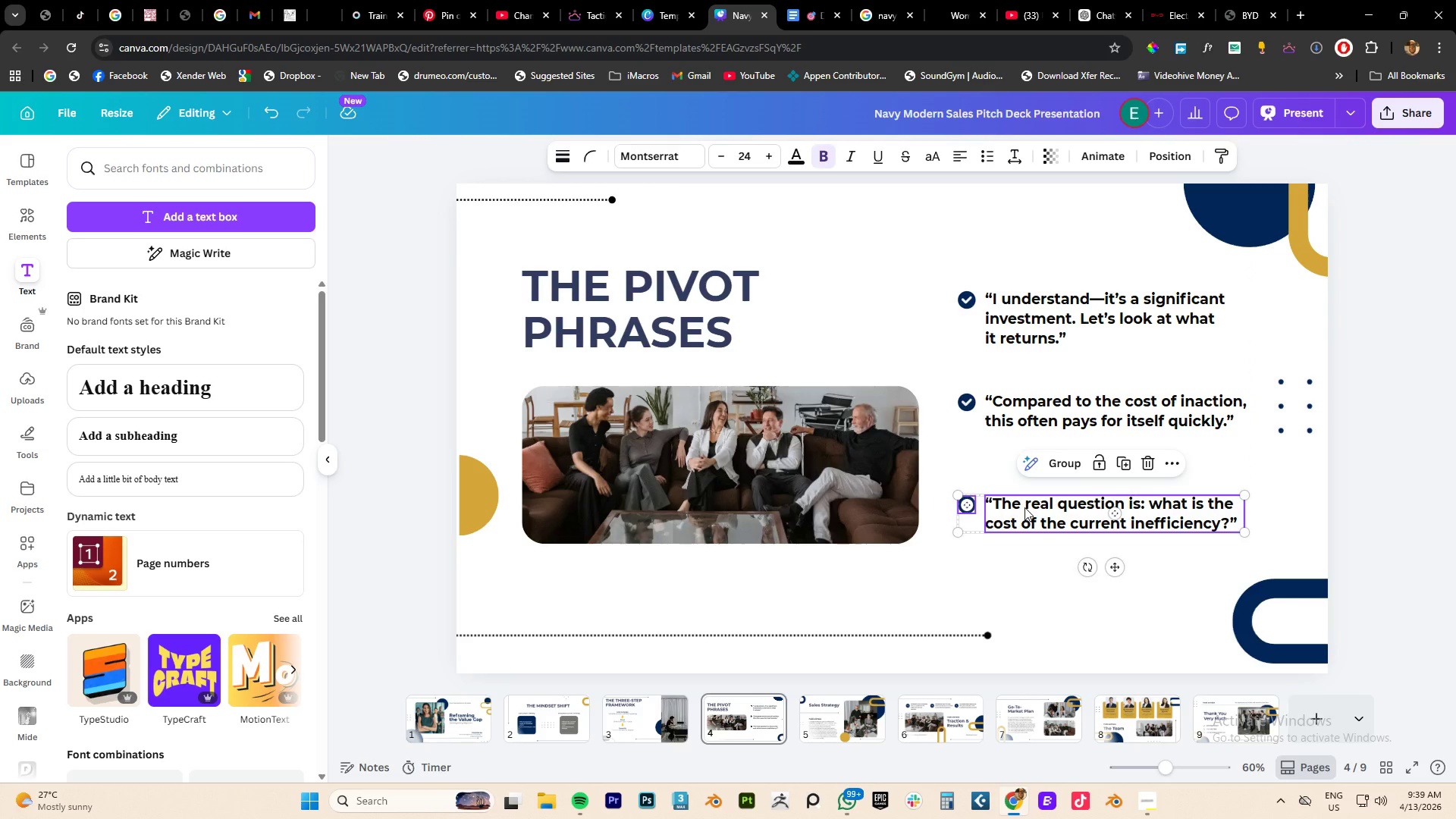 
left_click_drag(start_coordinate=[1025, 507], to_coordinate=[1022, 467])
 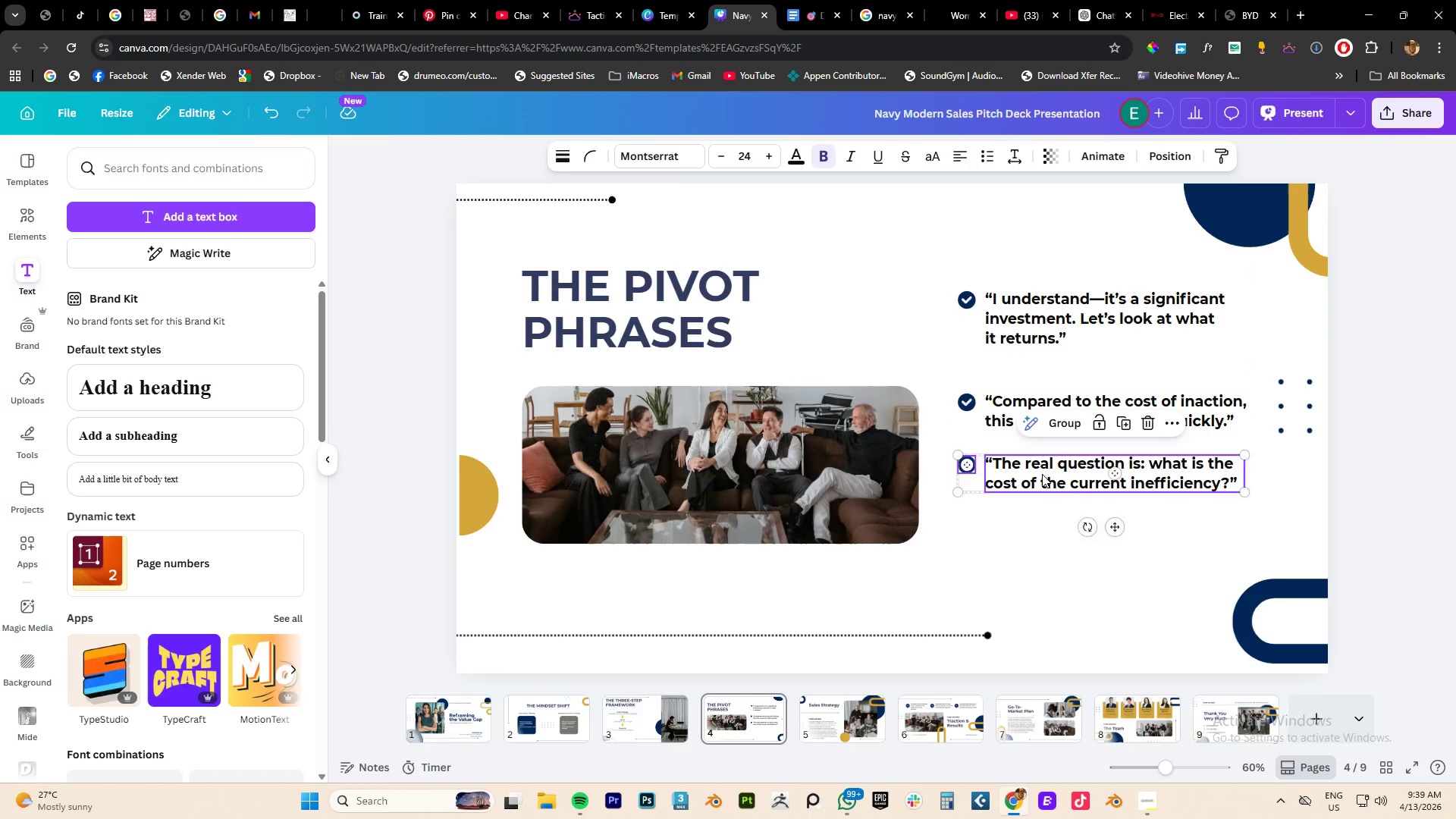 
hold_key(key=AltLeft, duration=1.5)
left_click_drag(start_coordinate=[1042, 474], to_coordinate=[1042, 527])
 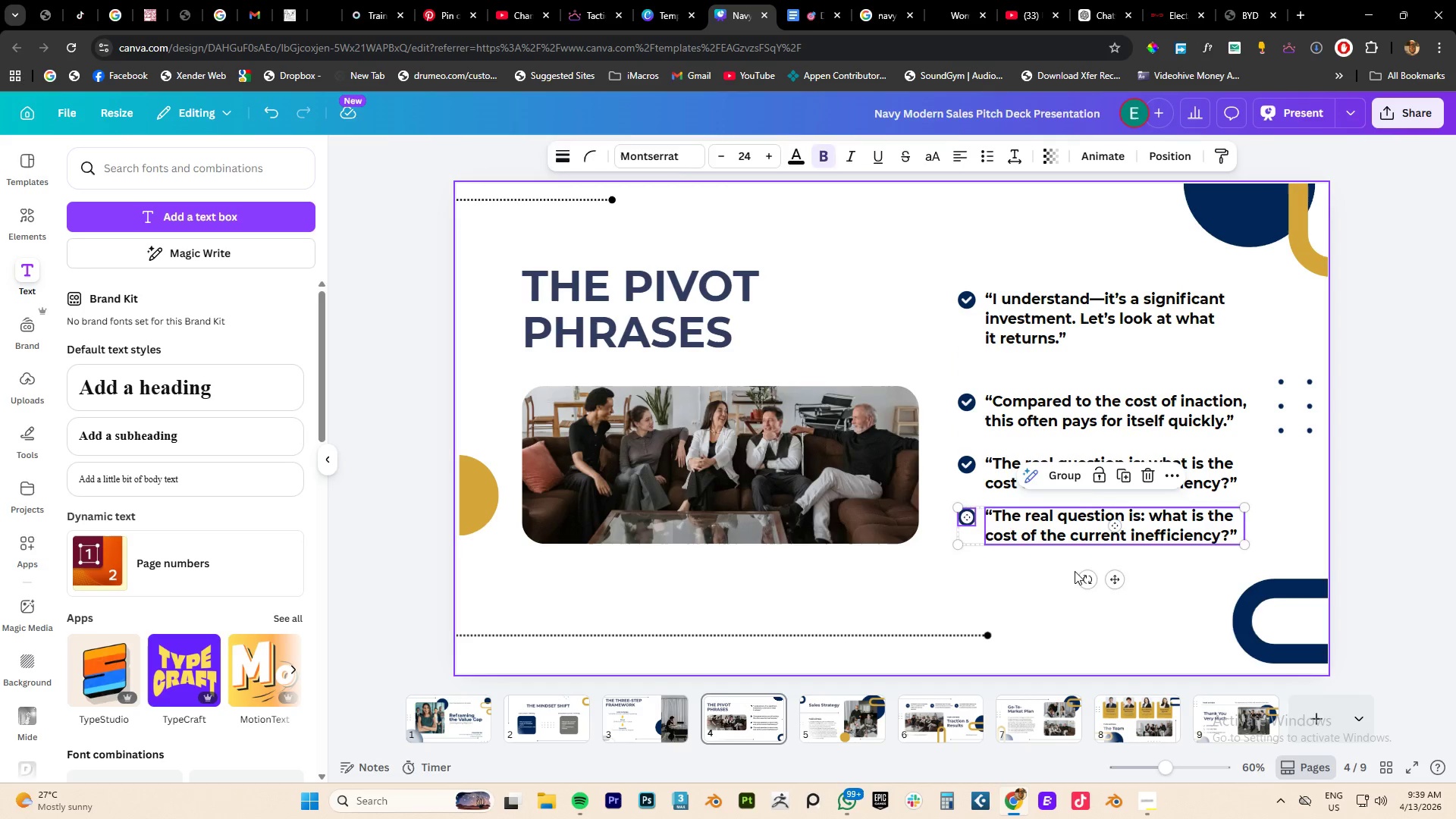 
hold_key(key=AltLeft, duration=1.52)
 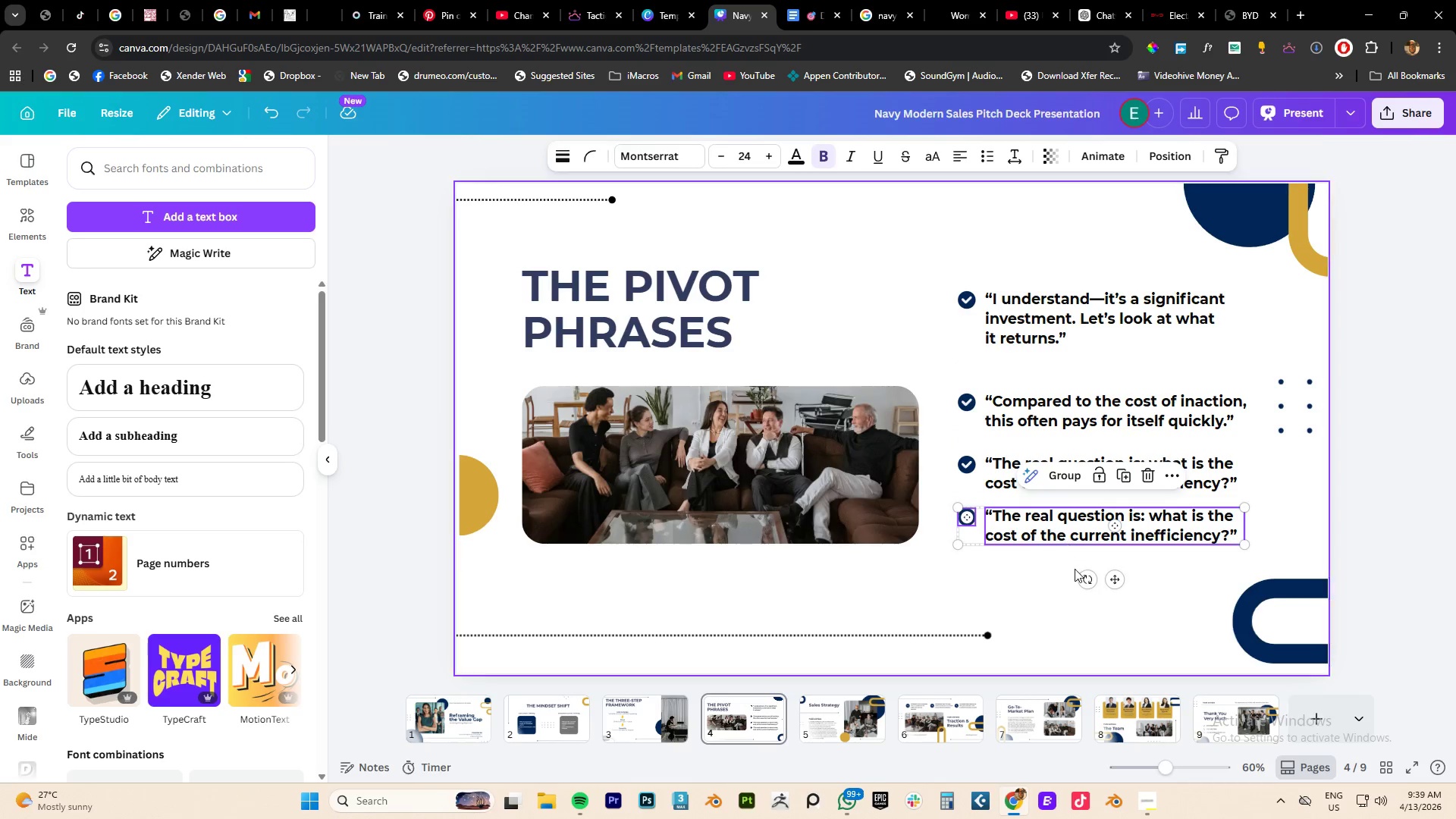 
hold_key(key=AltLeft, duration=0.34)
 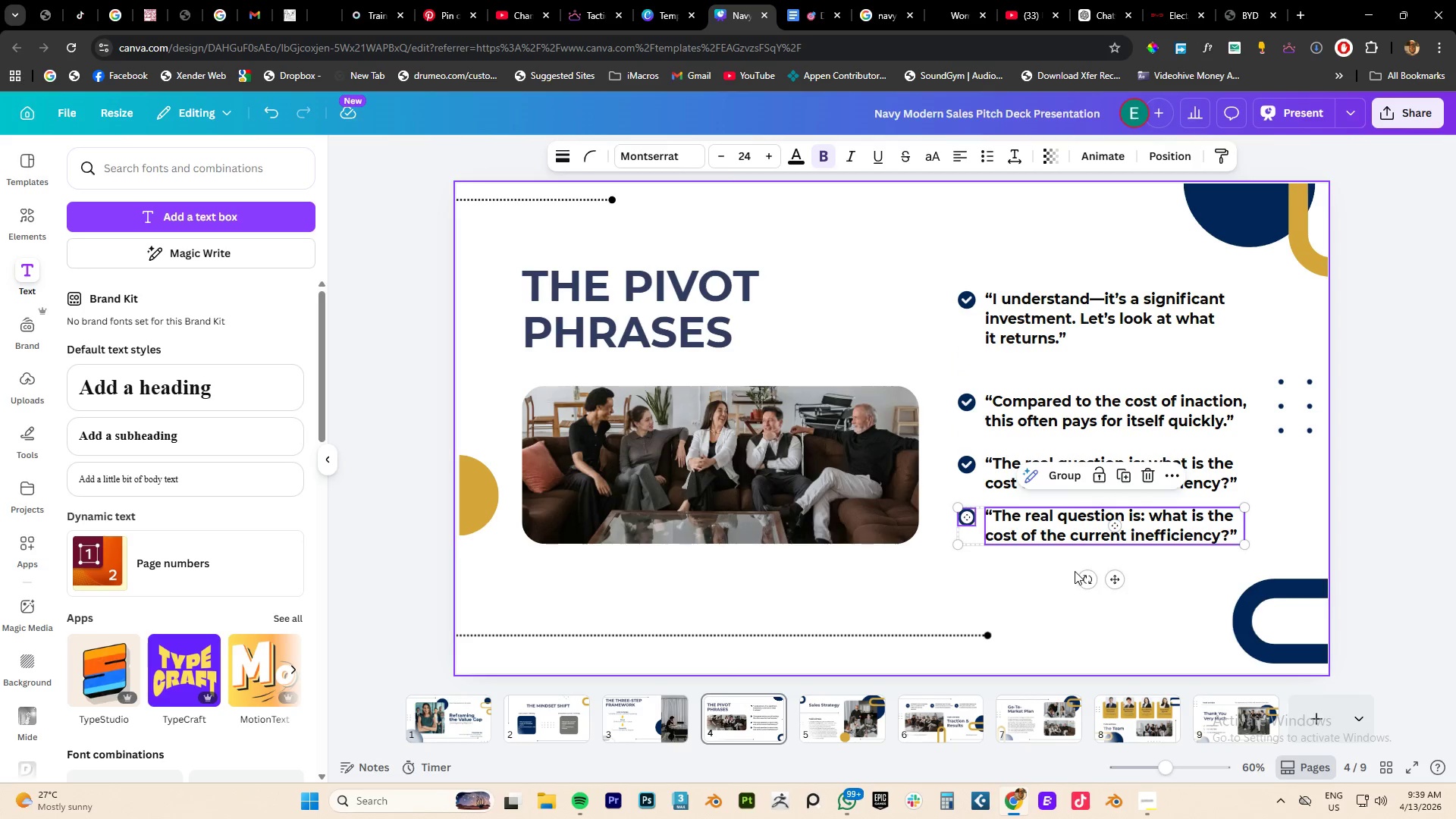 
left_click([1075, 571])
 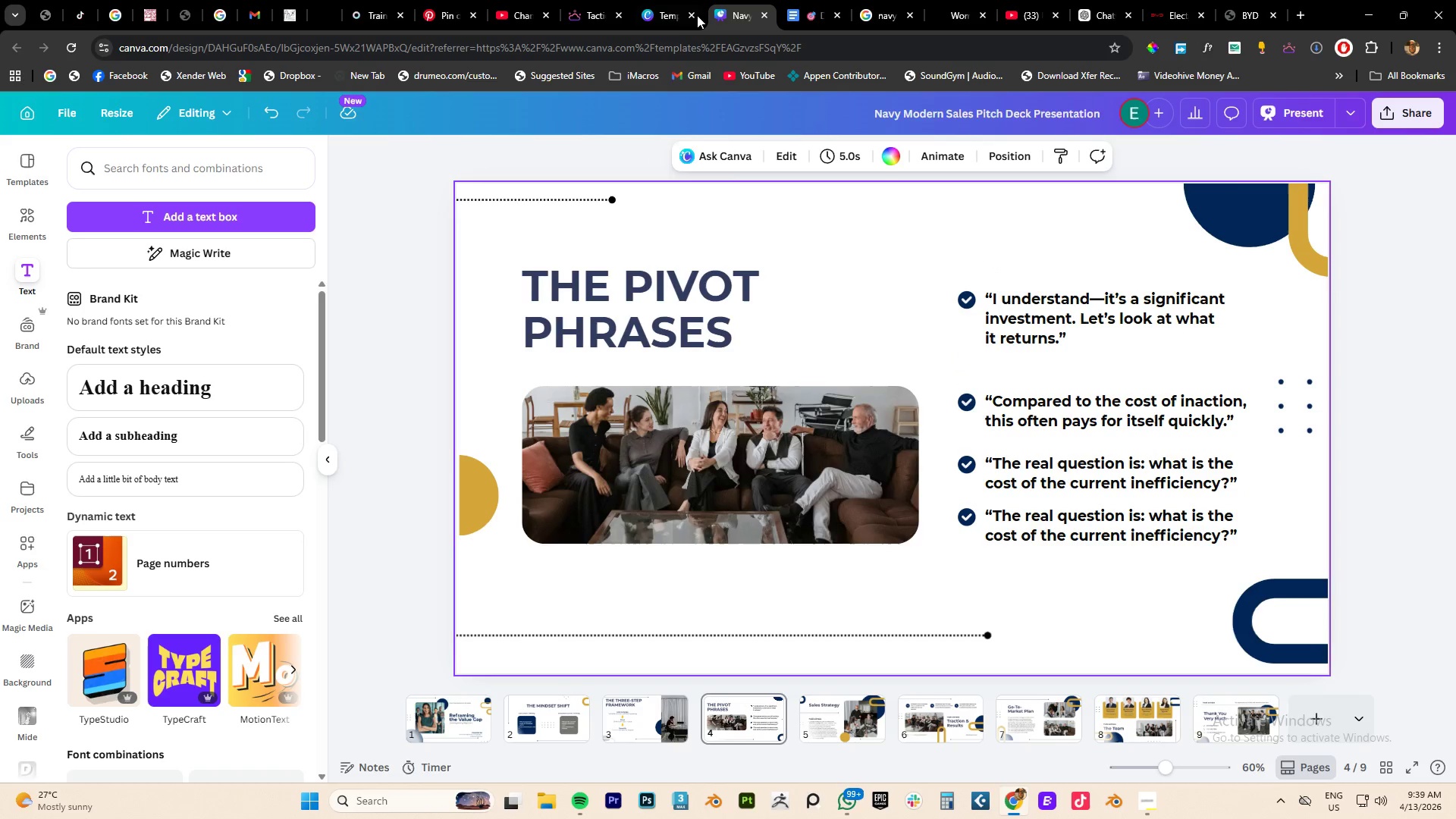 
left_click([662, 15])
 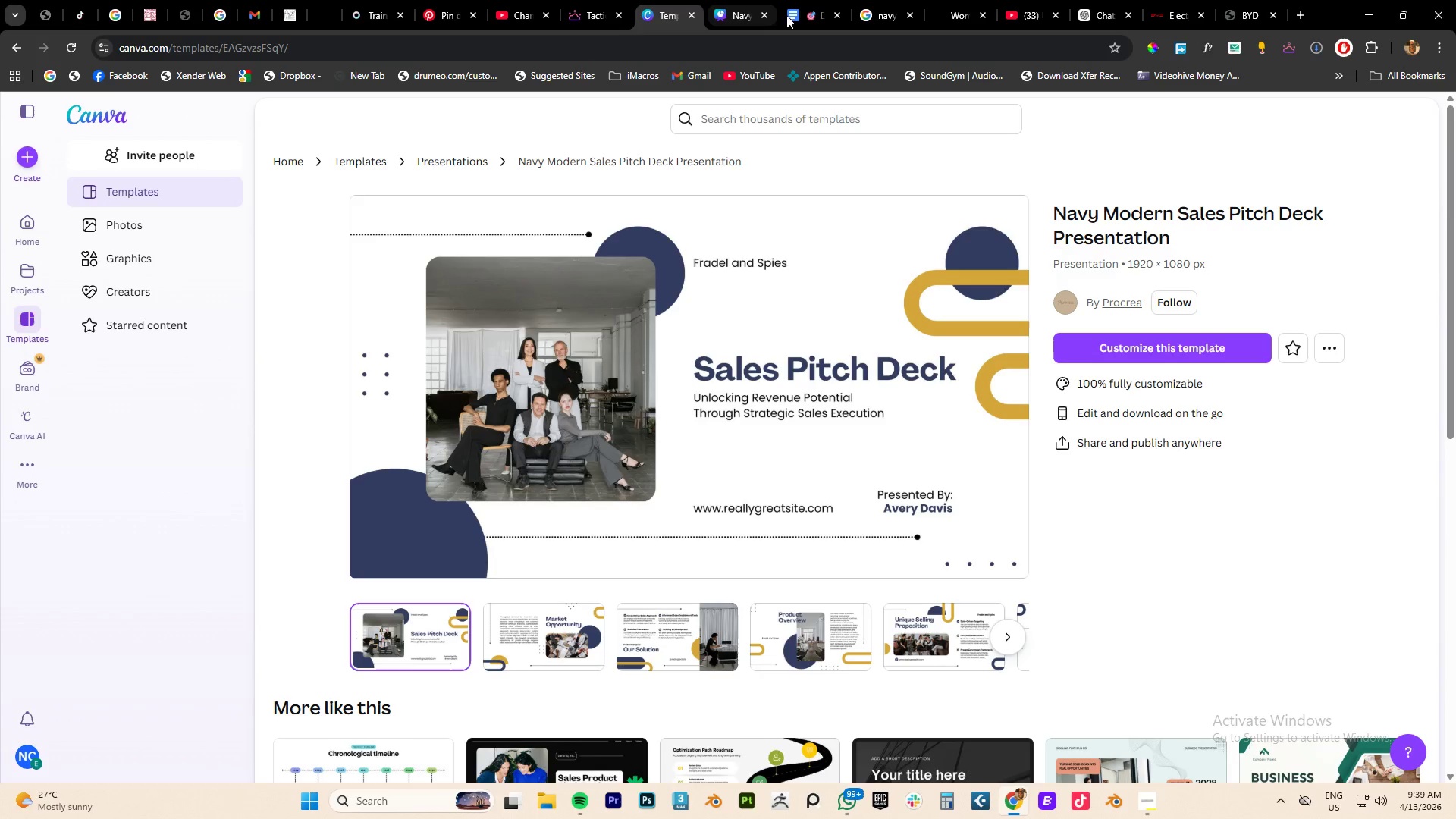 
left_click([797, 15])
 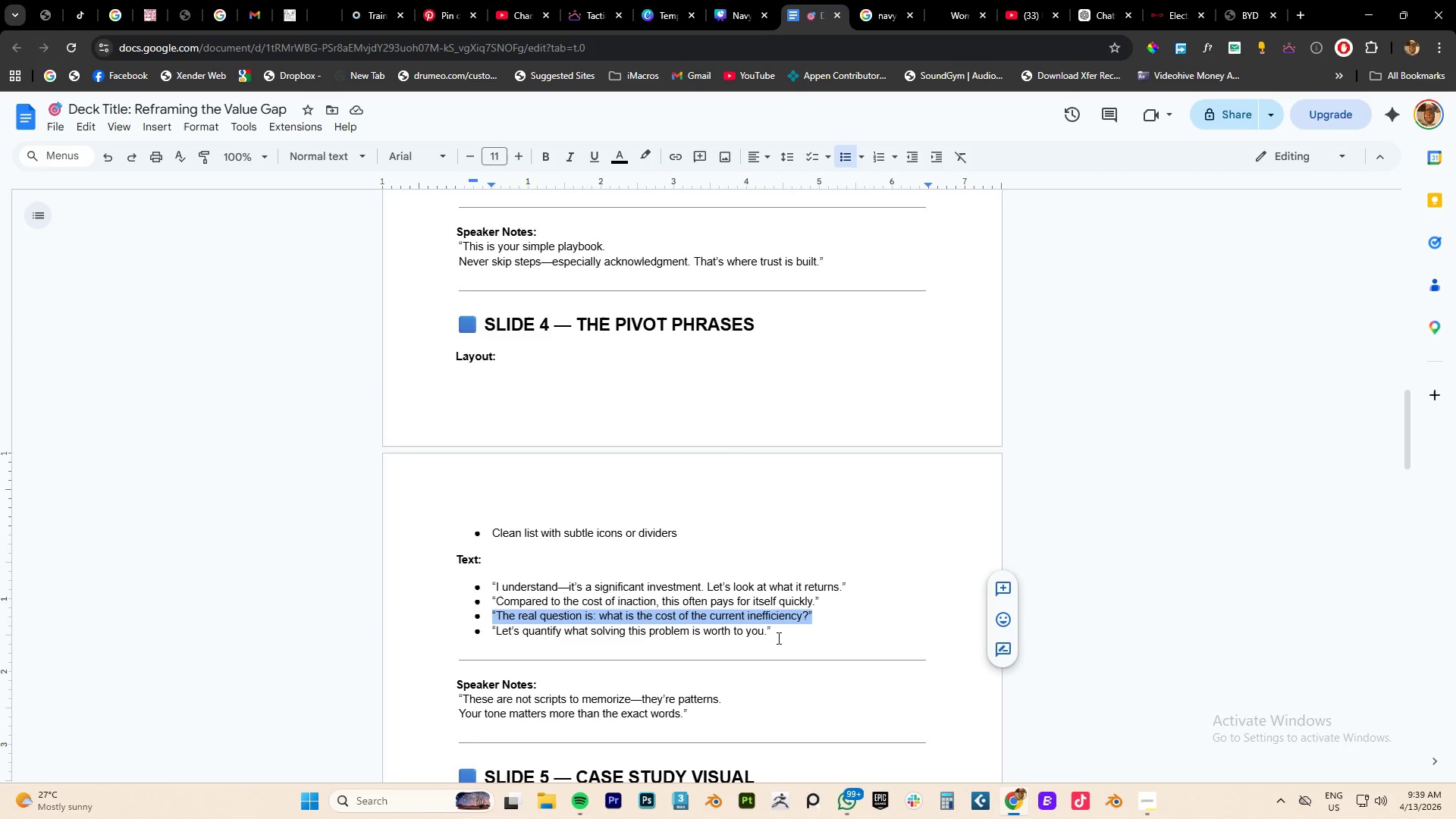 
left_click_drag(start_coordinate=[779, 628], to_coordinate=[491, 628])
 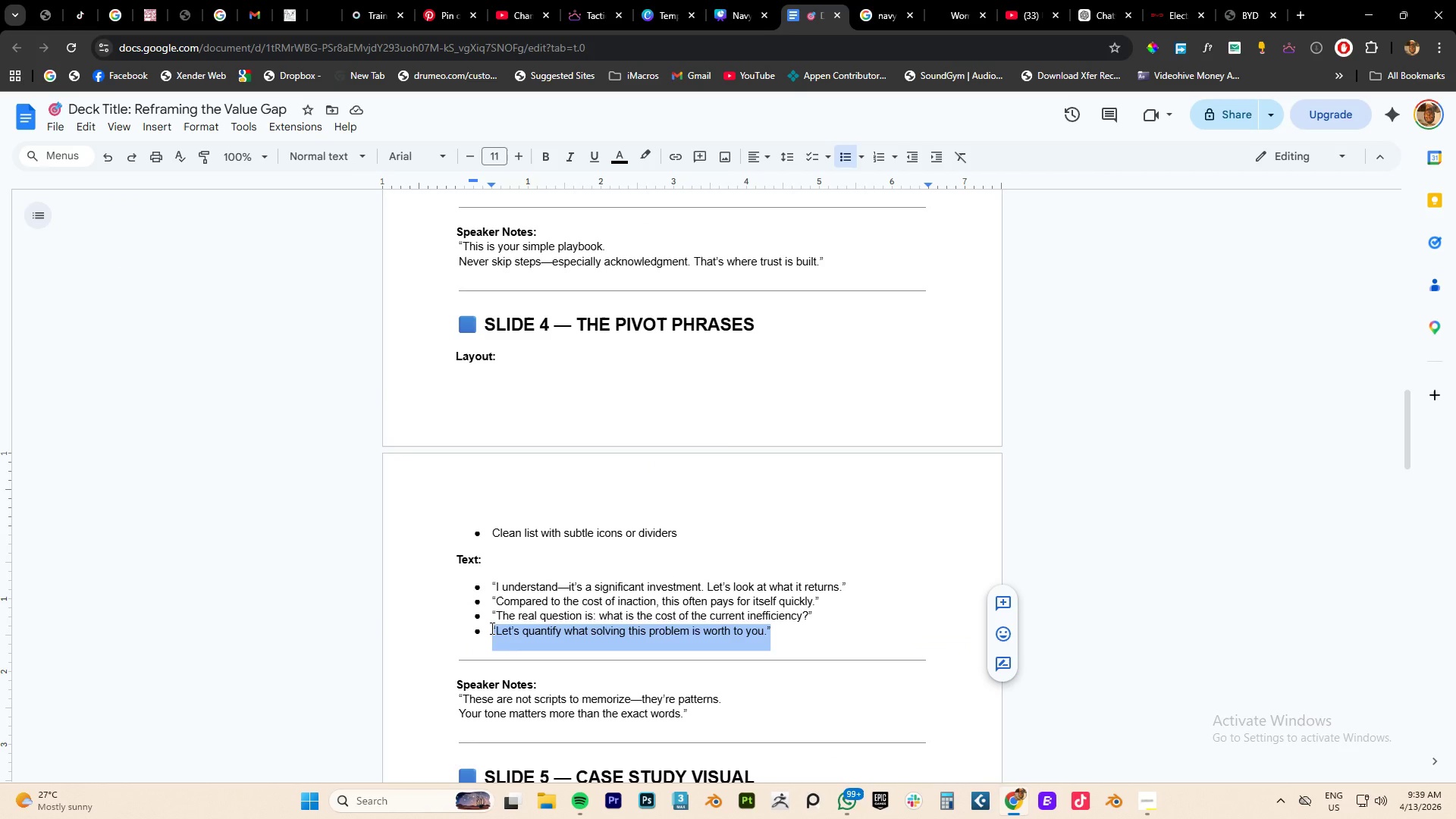 
key(Control+C)
 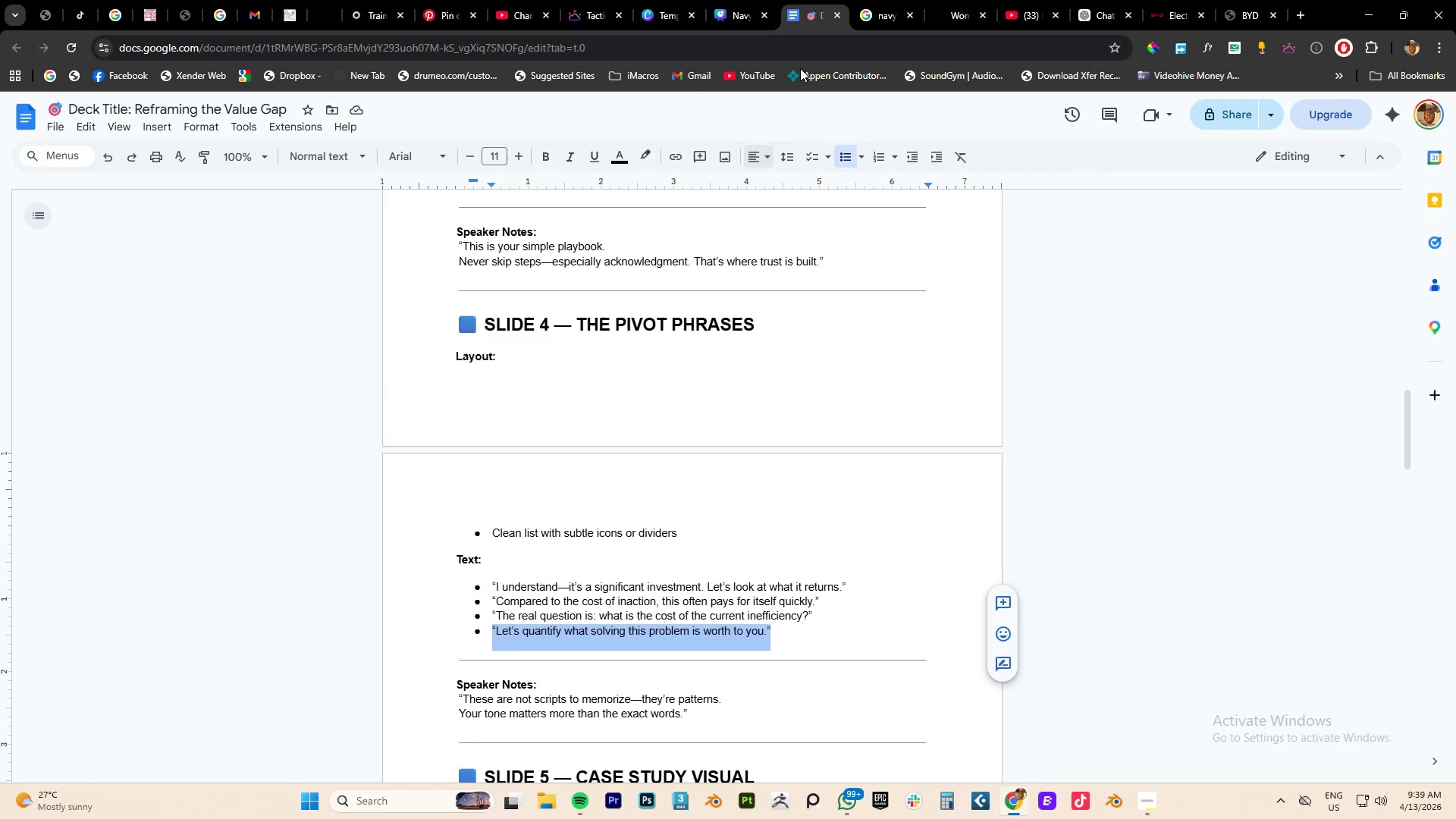 
key(Control+C)
 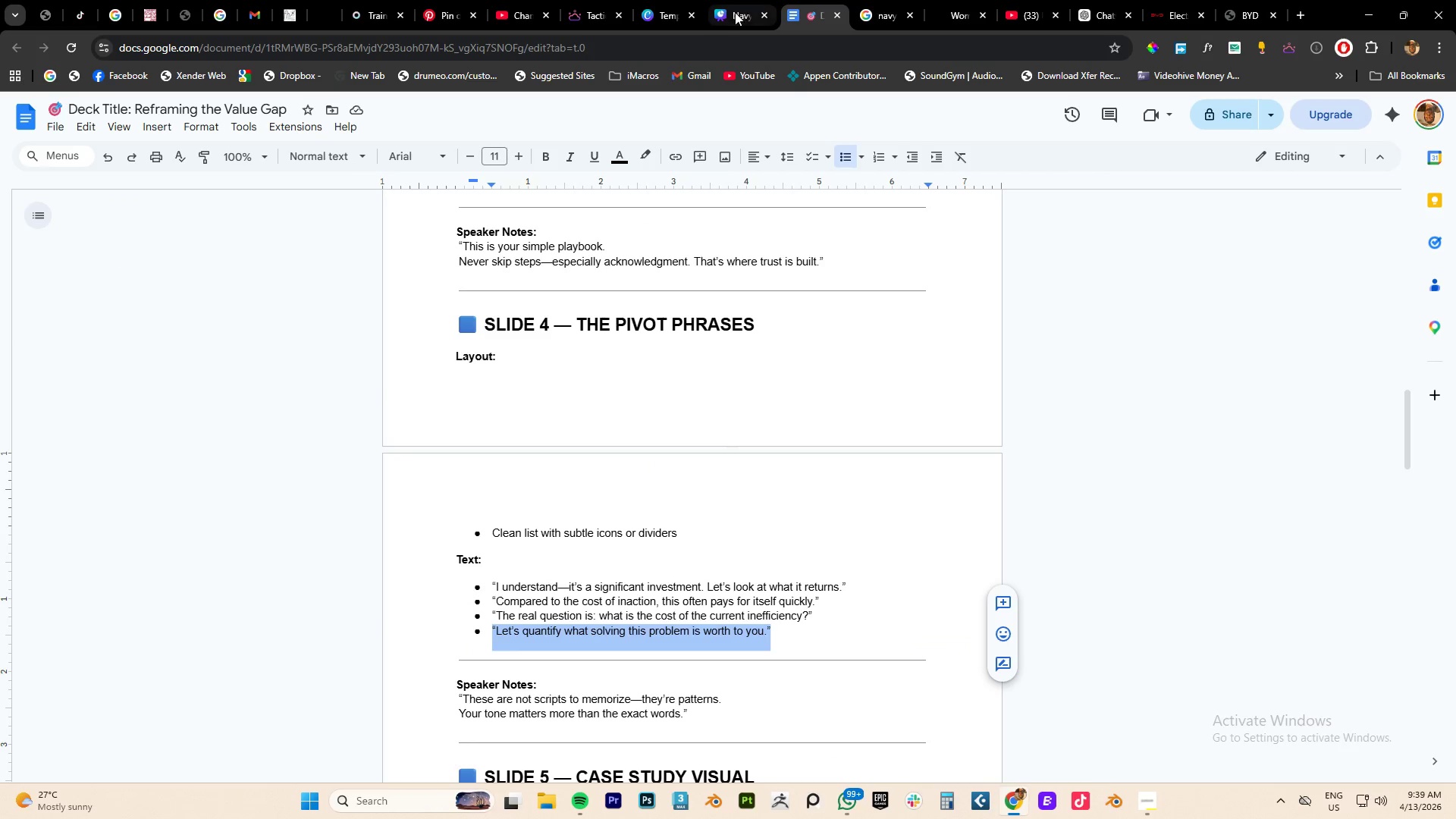 
left_click([732, 17])
 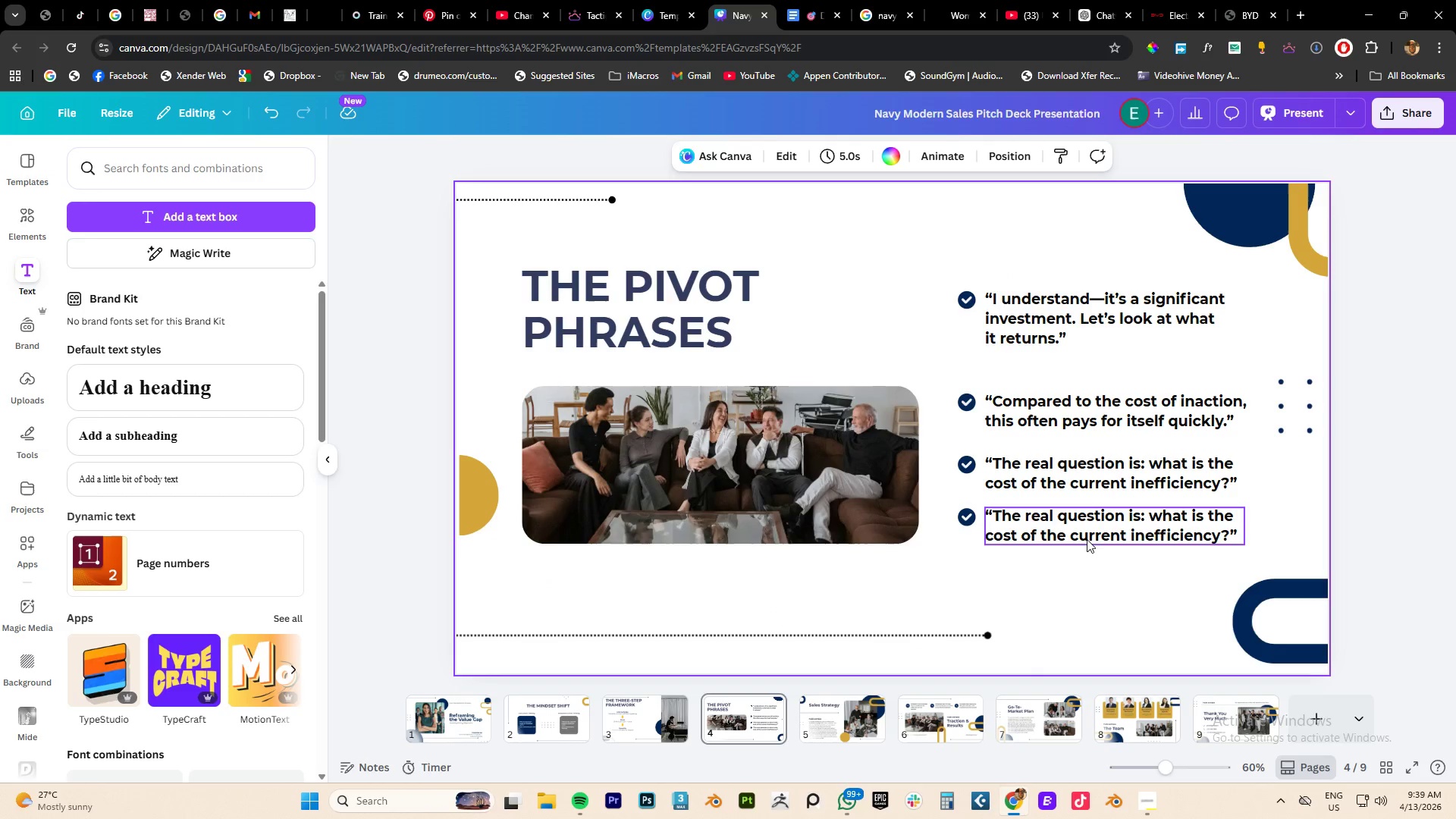 
double_click([1086, 537])
 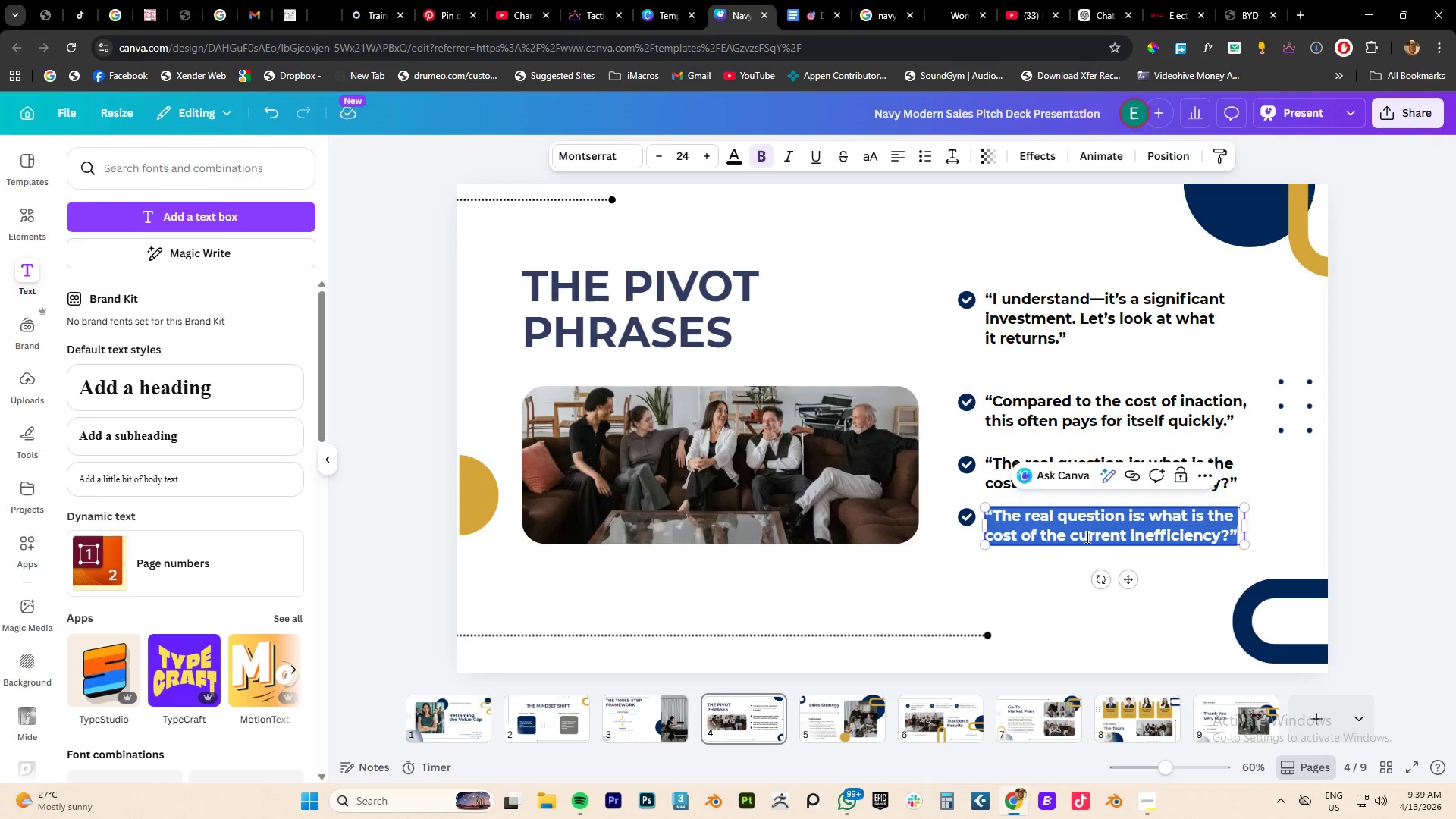 
key(Control+V)
 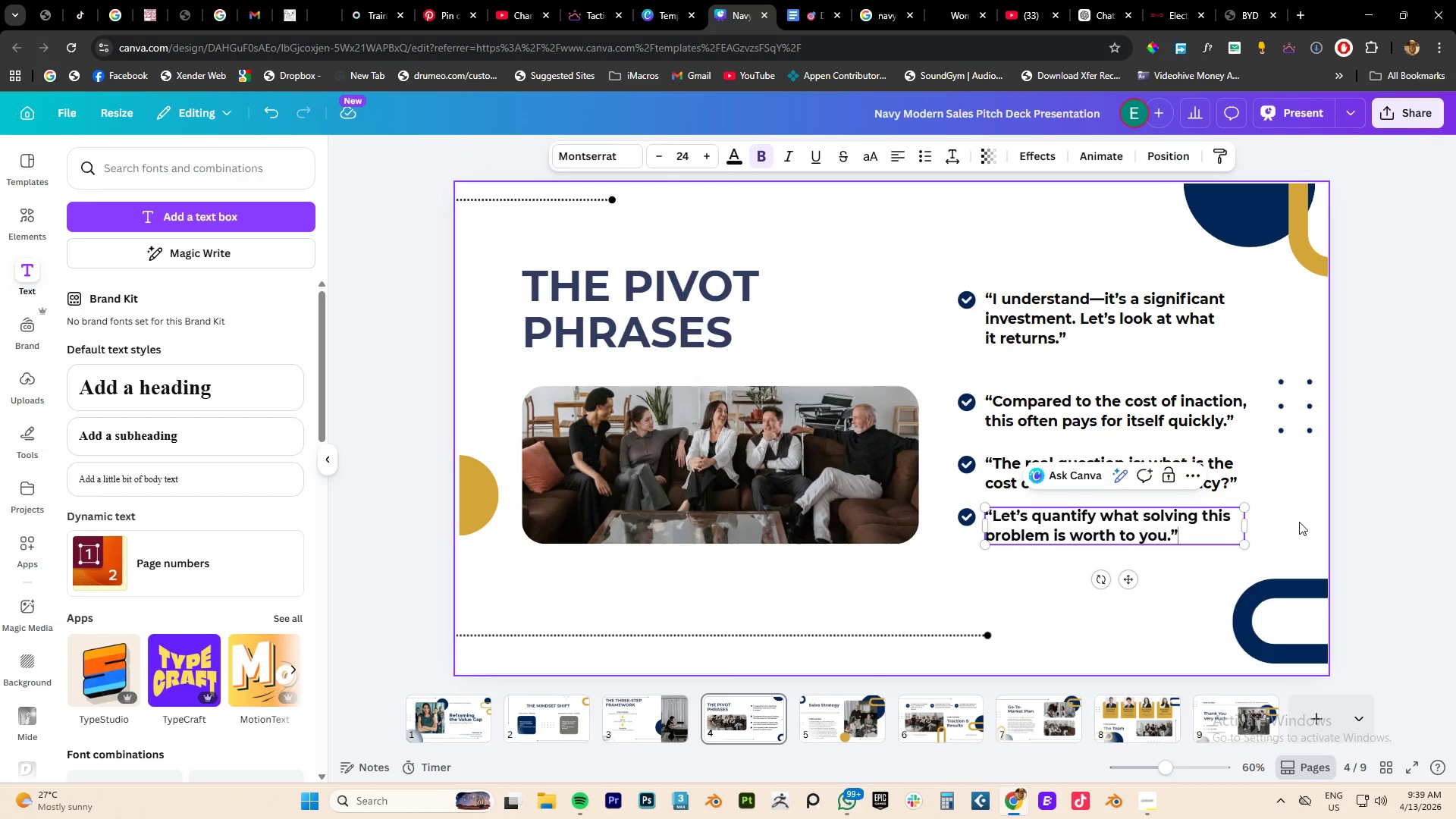 
left_click([1299, 522])
 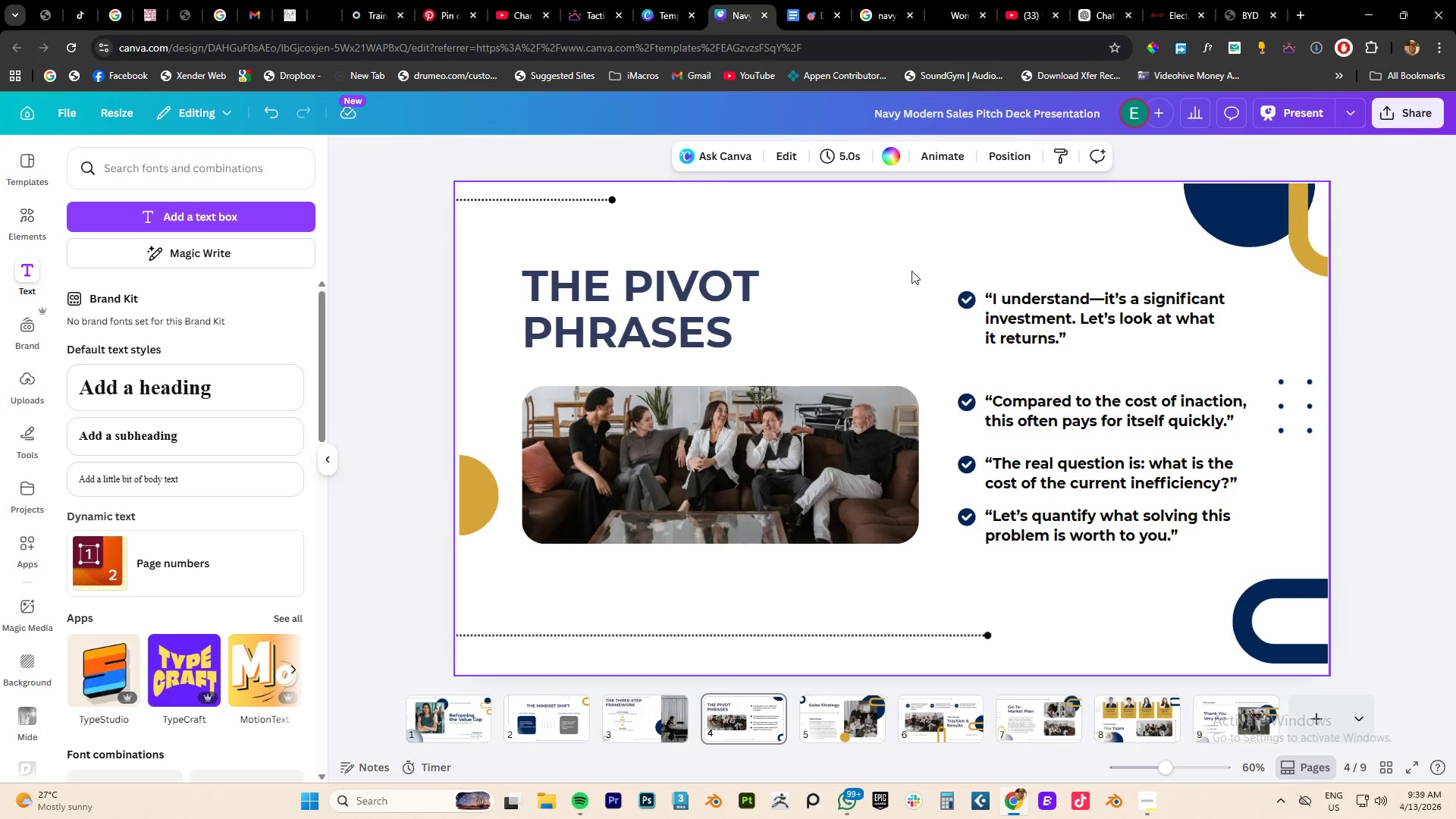 
left_click_drag(start_coordinate=[912, 271], to_coordinate=[1015, 330])
 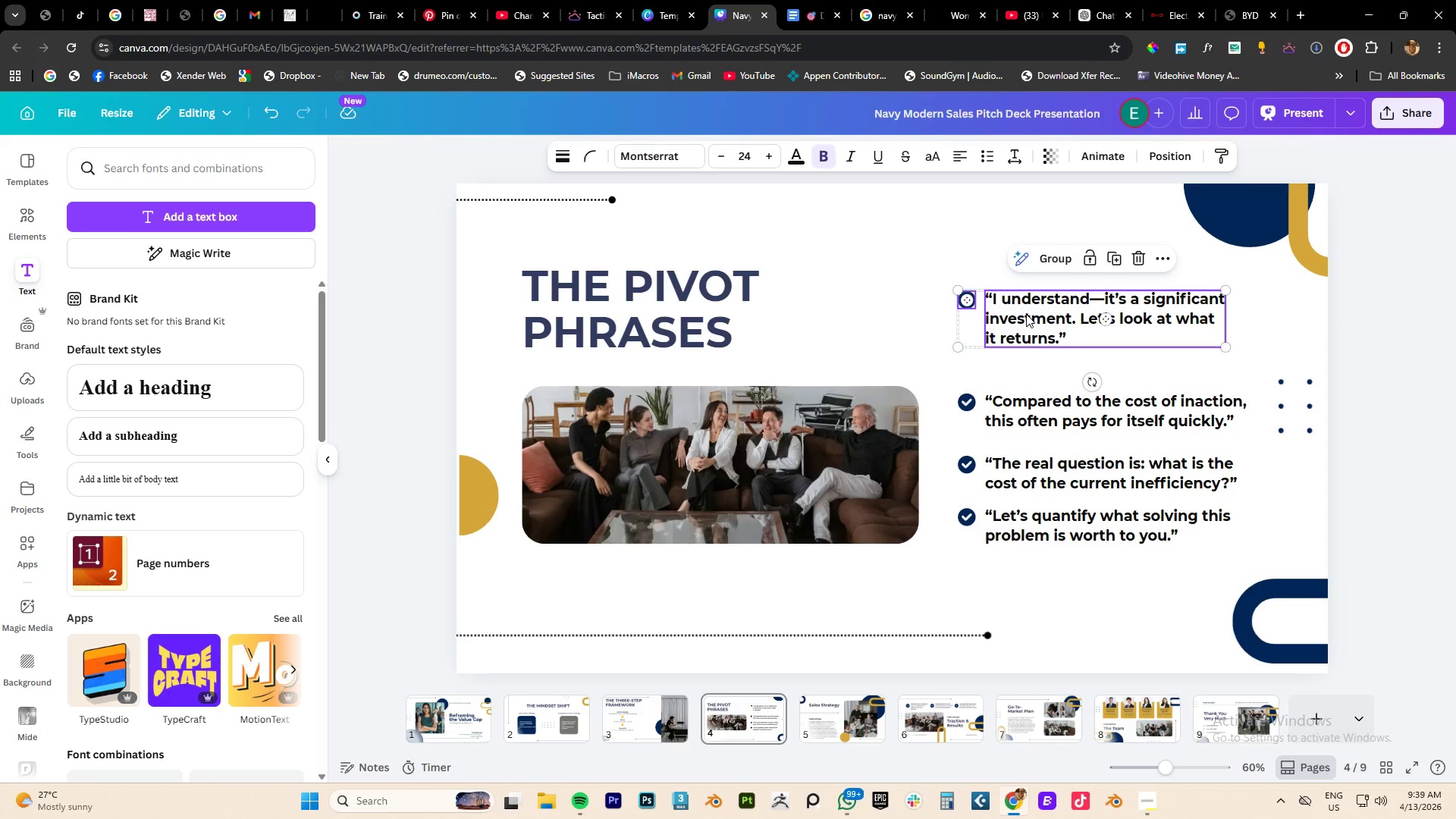 
left_click_drag(start_coordinate=[1025, 312], to_coordinate=[1025, 350])
 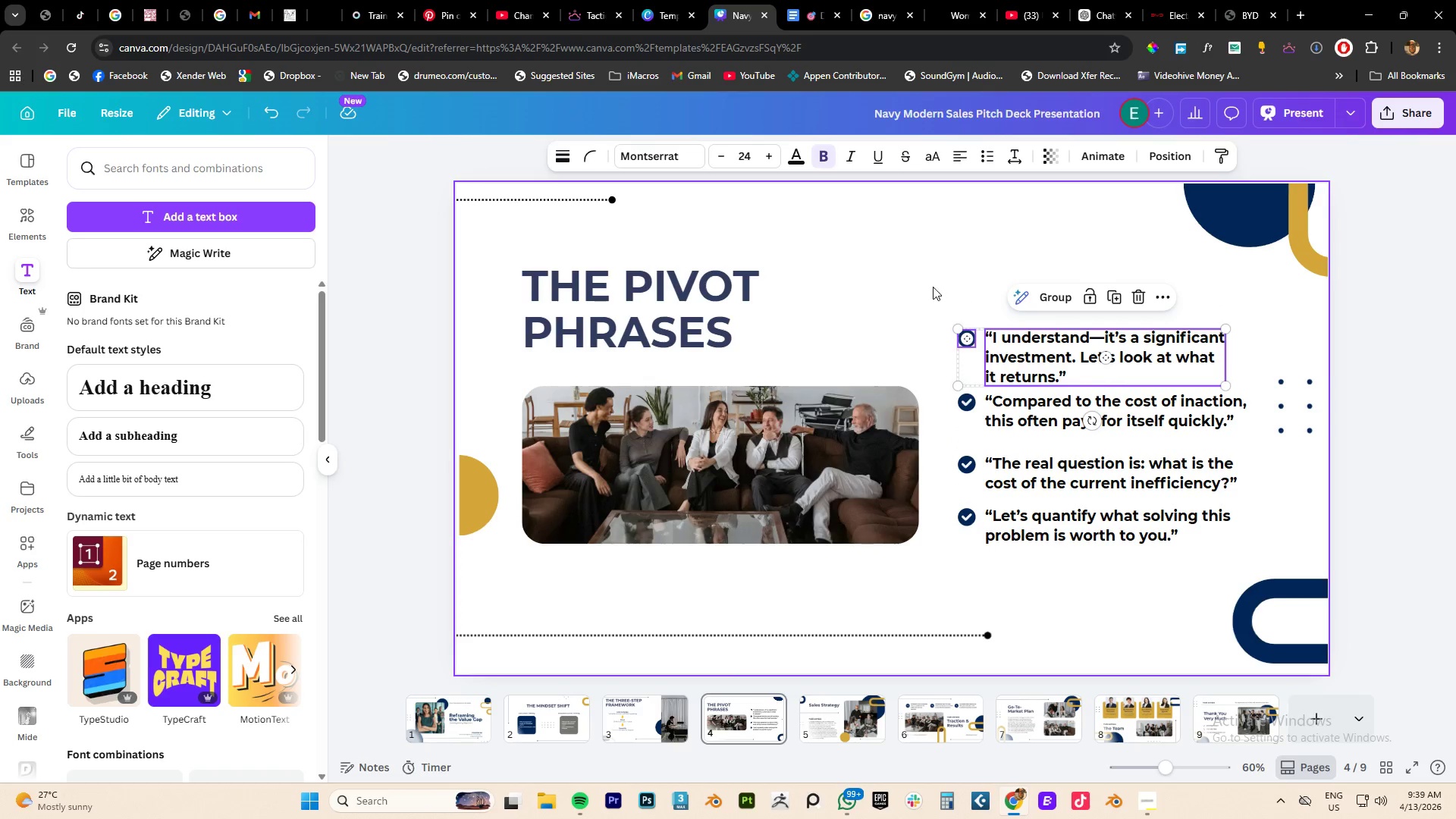 
left_click_drag(start_coordinate=[942, 301], to_coordinate=[1074, 574])
 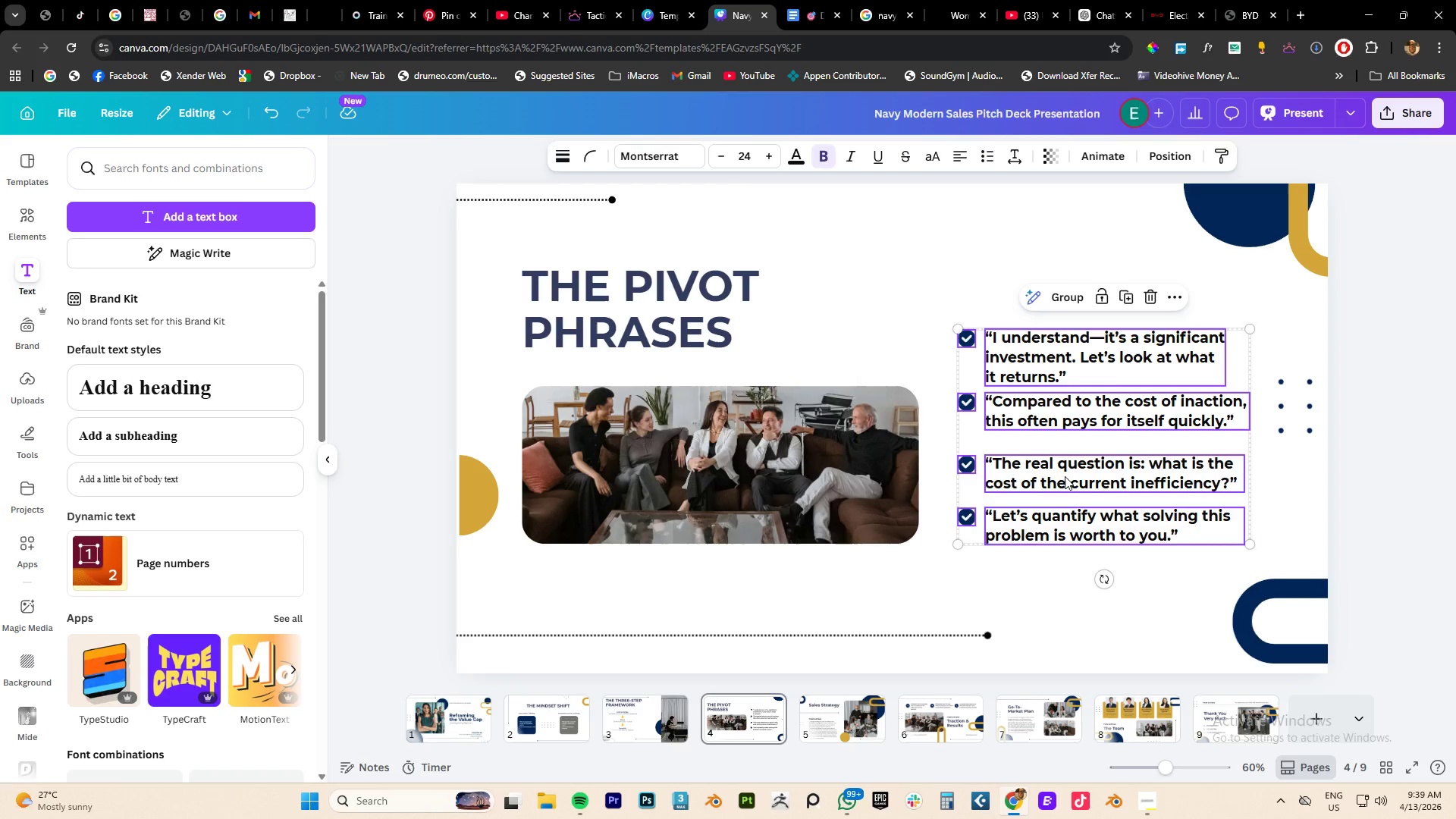 
left_click_drag(start_coordinate=[1062, 472], to_coordinate=[1059, 465])
 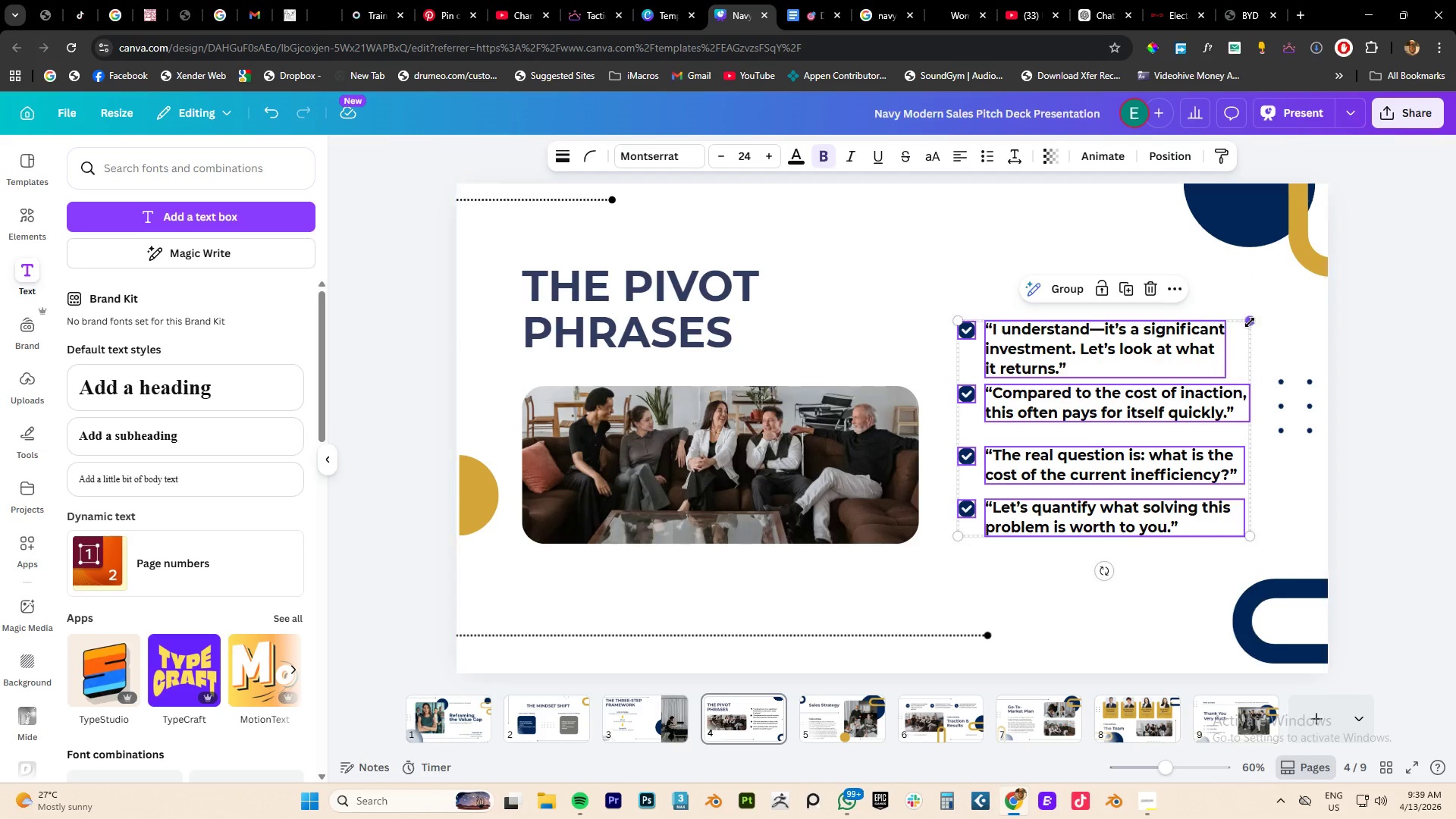 
left_click_drag(start_coordinate=[1250, 322], to_coordinate=[1273, 290])
 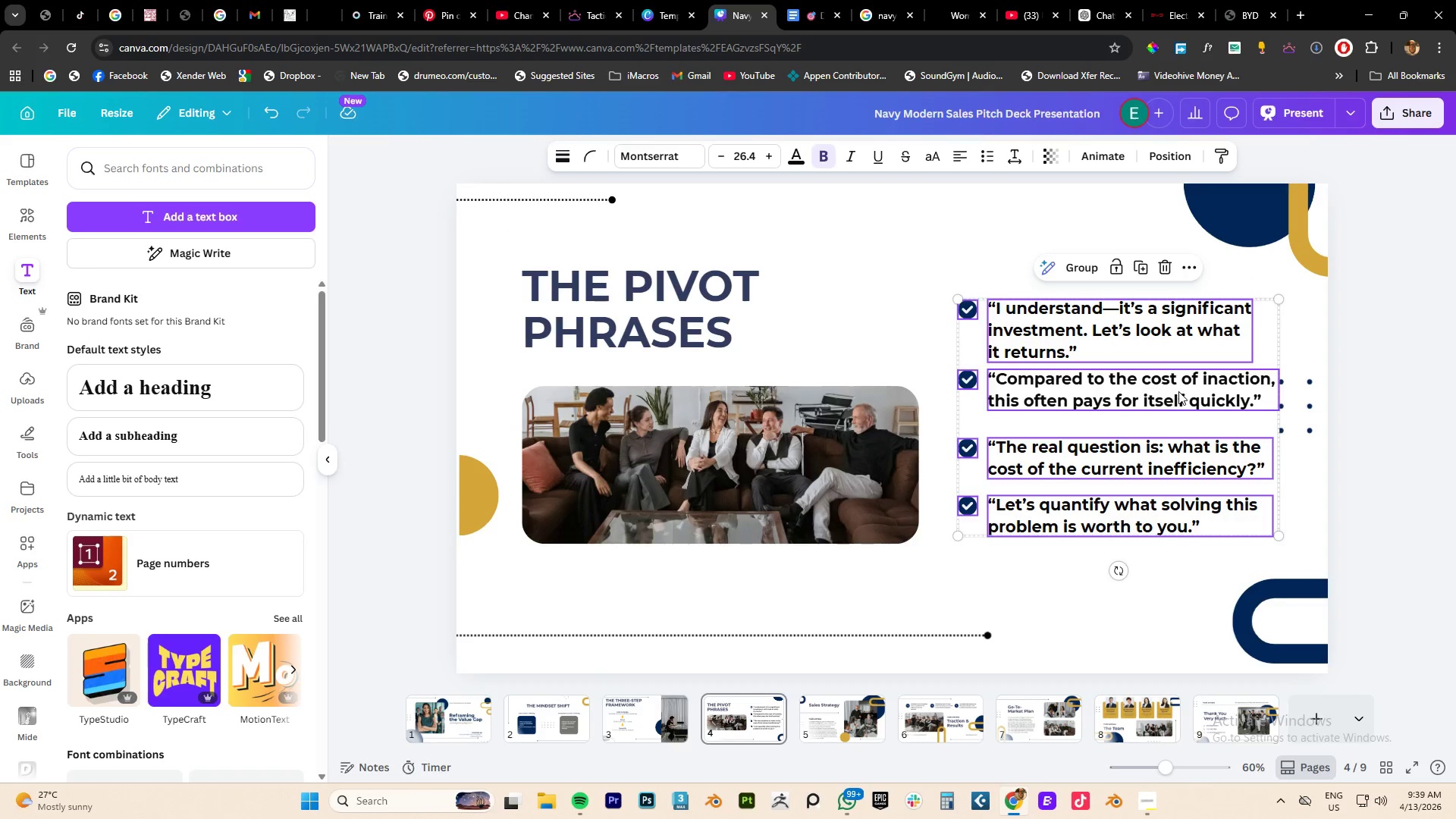 
left_click_drag(start_coordinate=[1178, 391], to_coordinate=[1165, 403])
 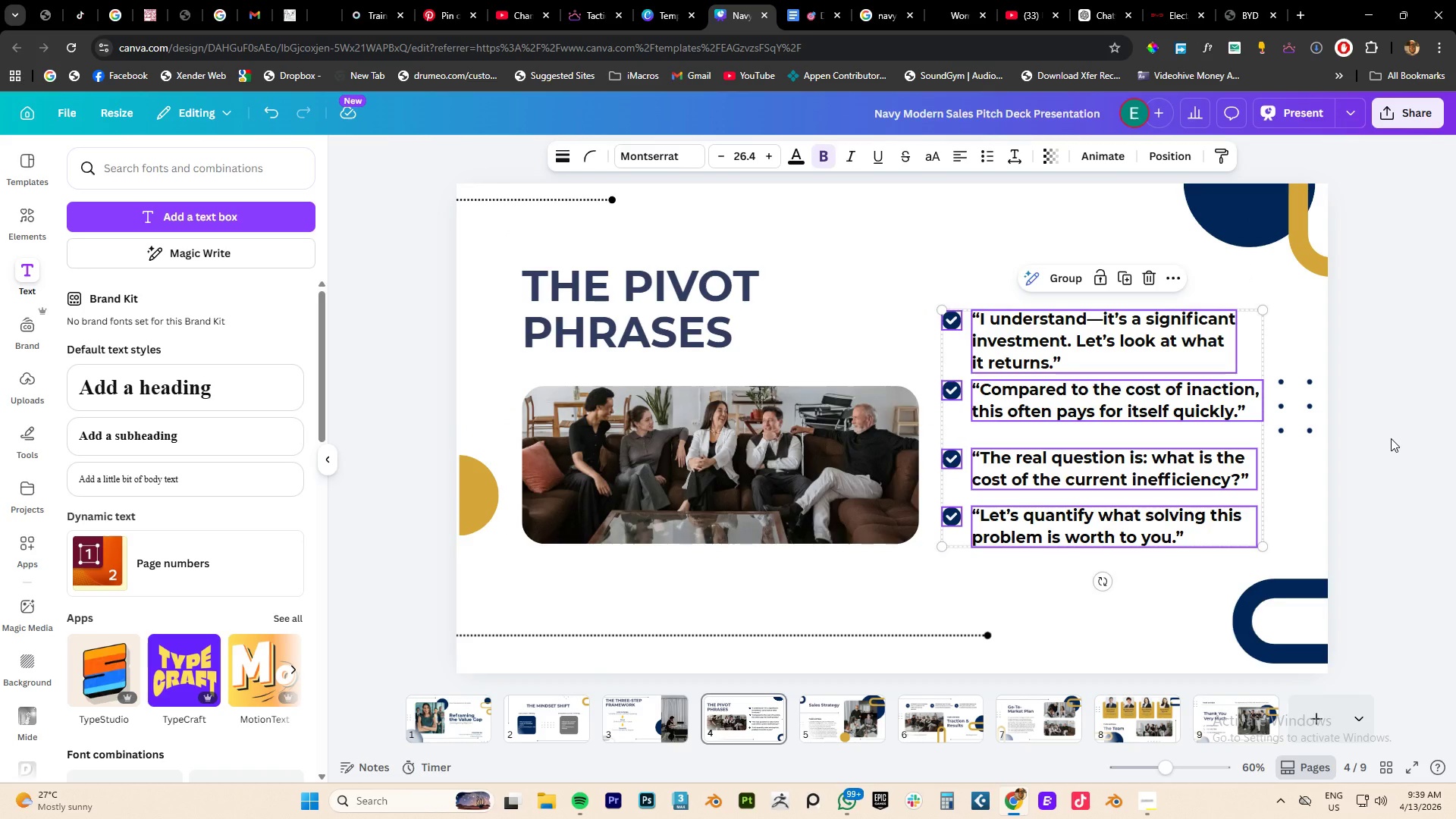 
left_click([1391, 438])
 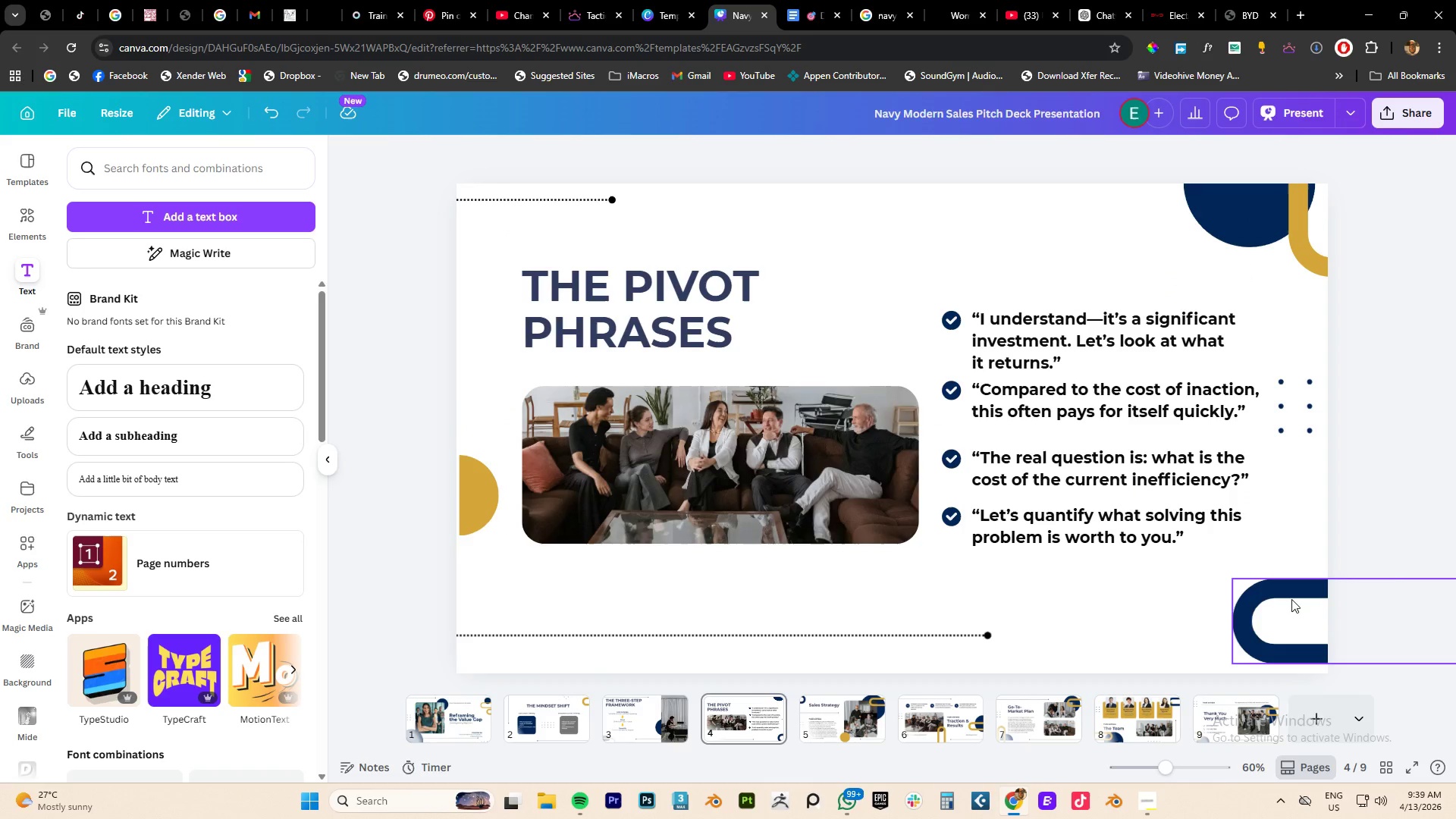 
left_click_drag(start_coordinate=[1291, 596], to_coordinate=[1291, 620])
 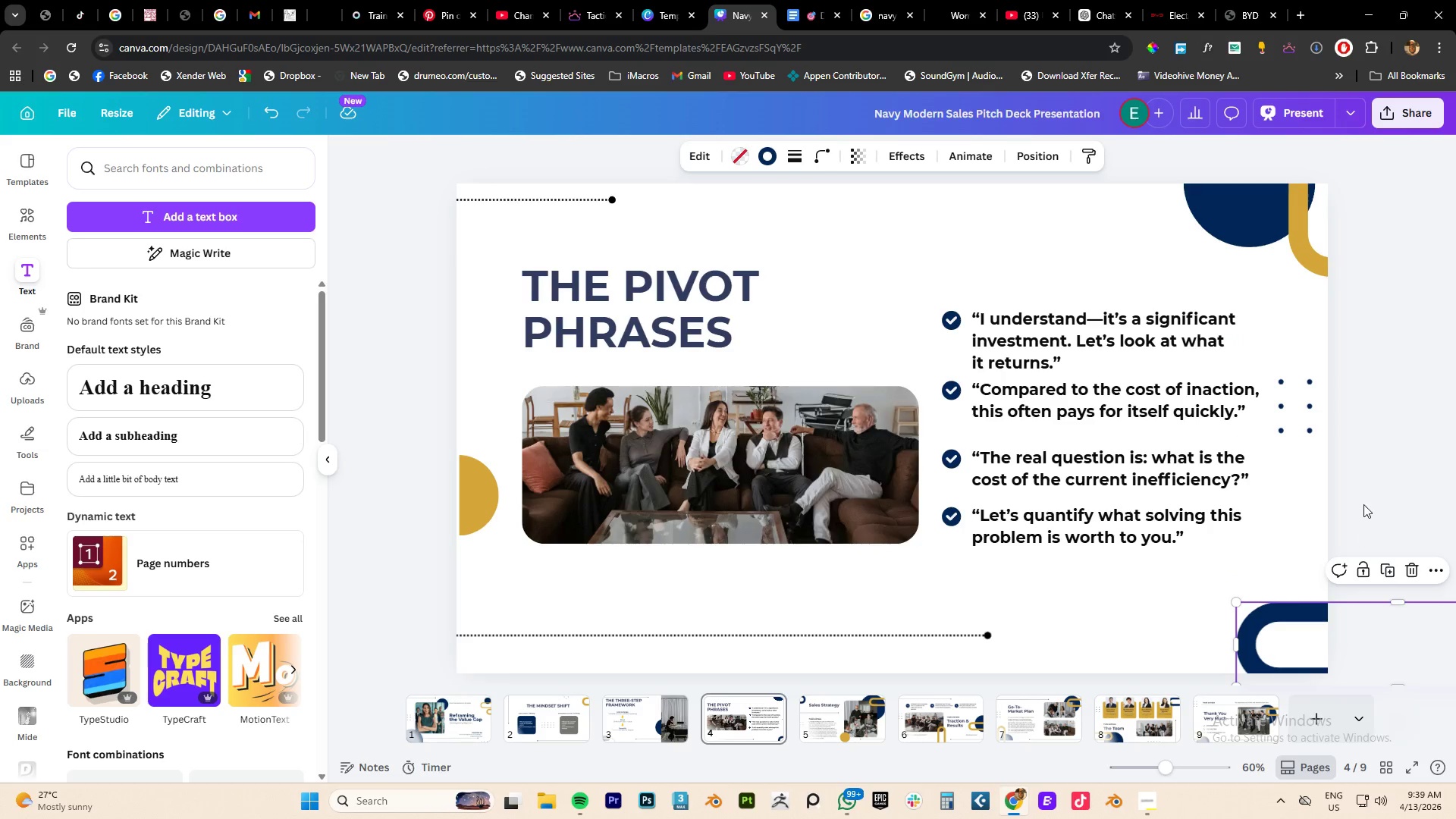 
left_click([1363, 504])
 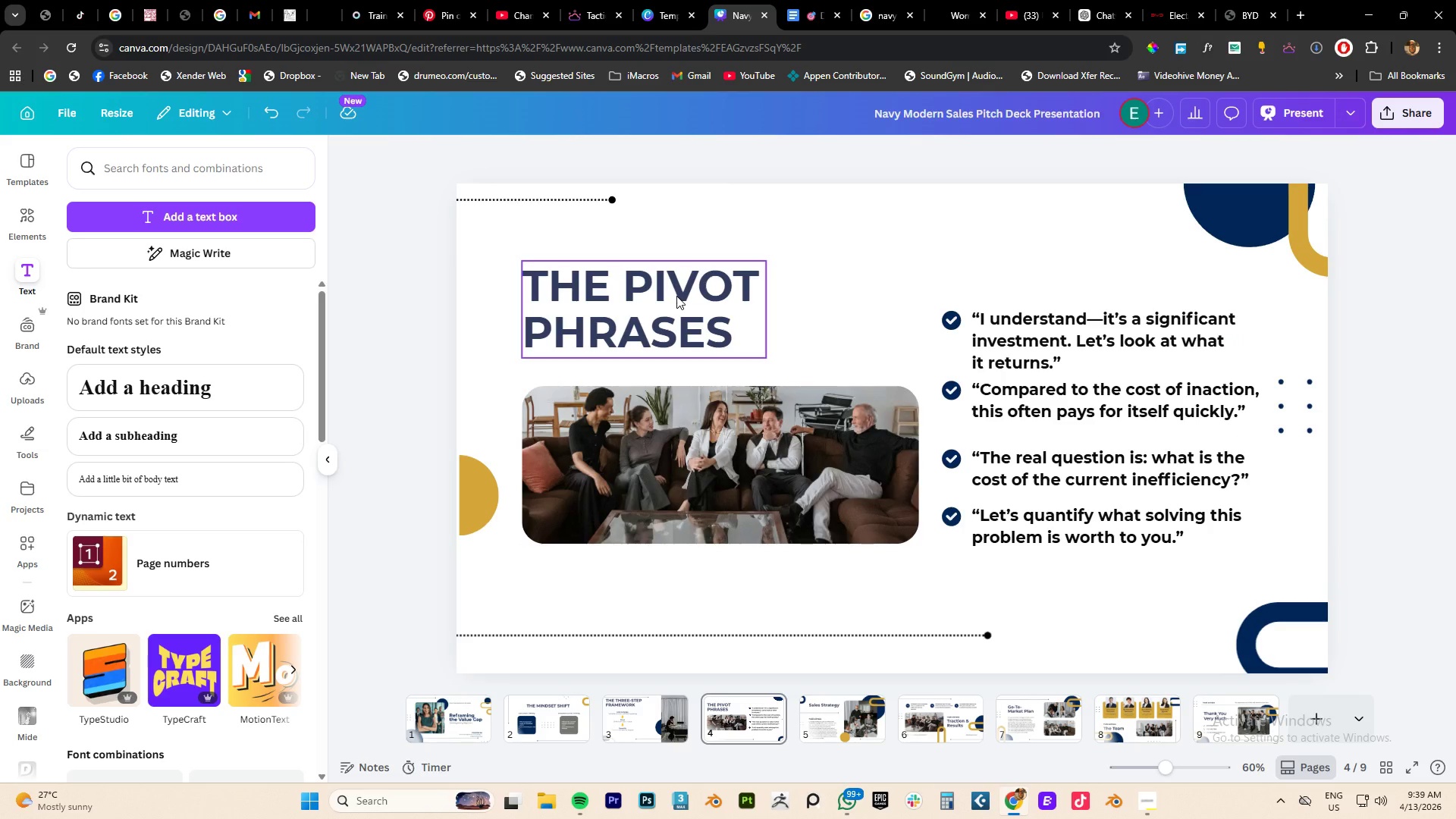 
wait(6.86)
 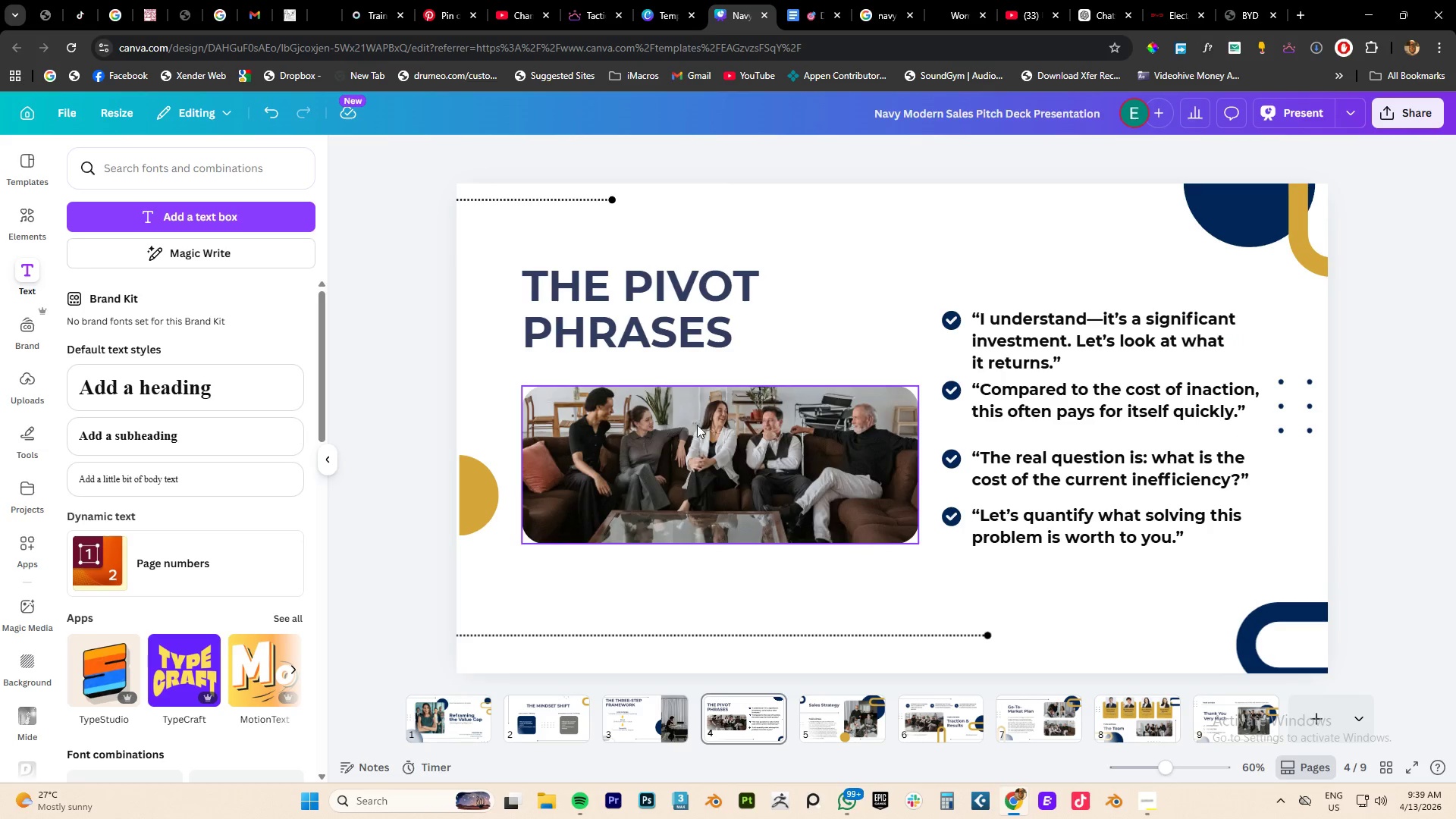 
left_click([16, 215])
 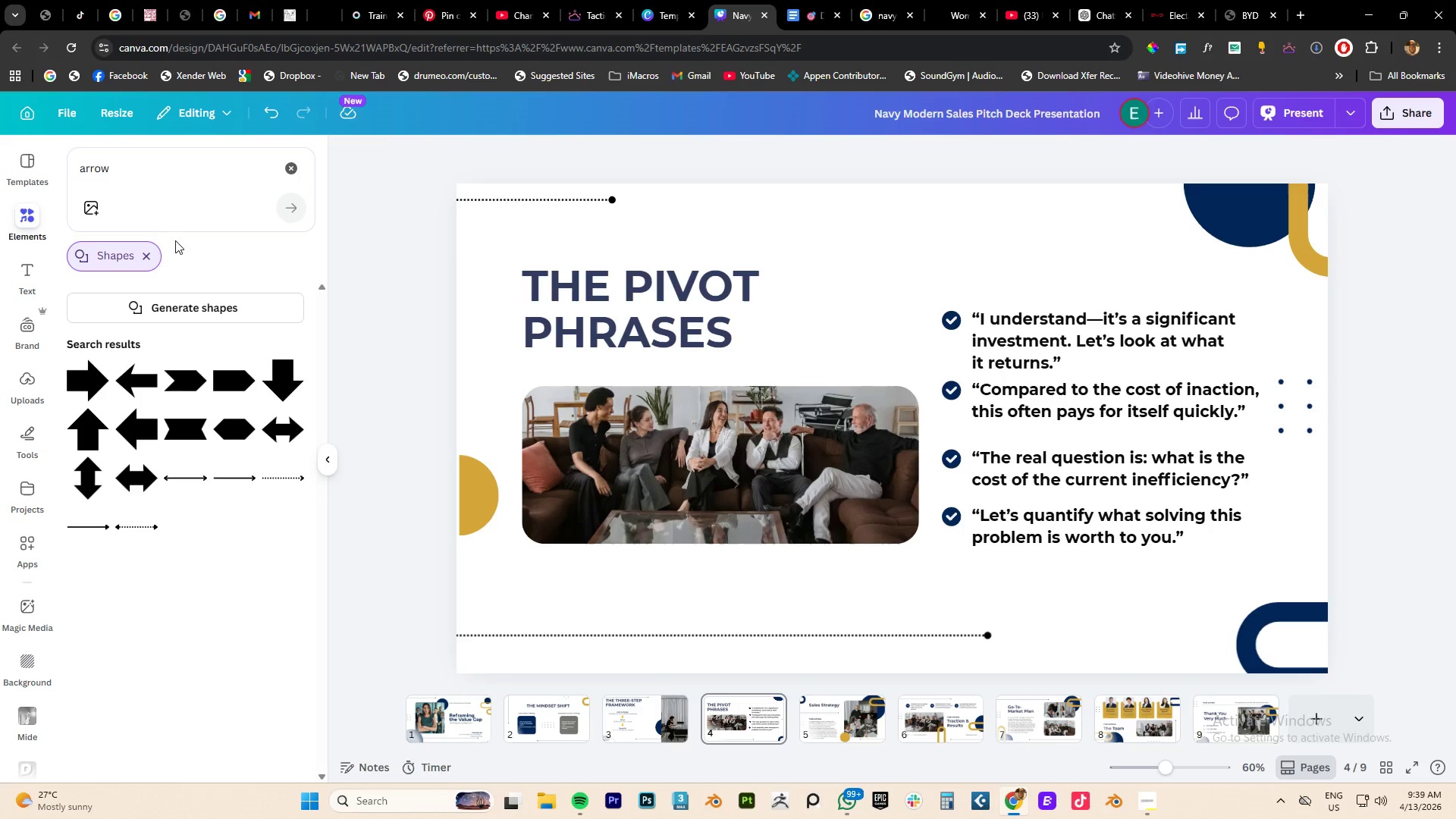 
left_click([142, 256])
 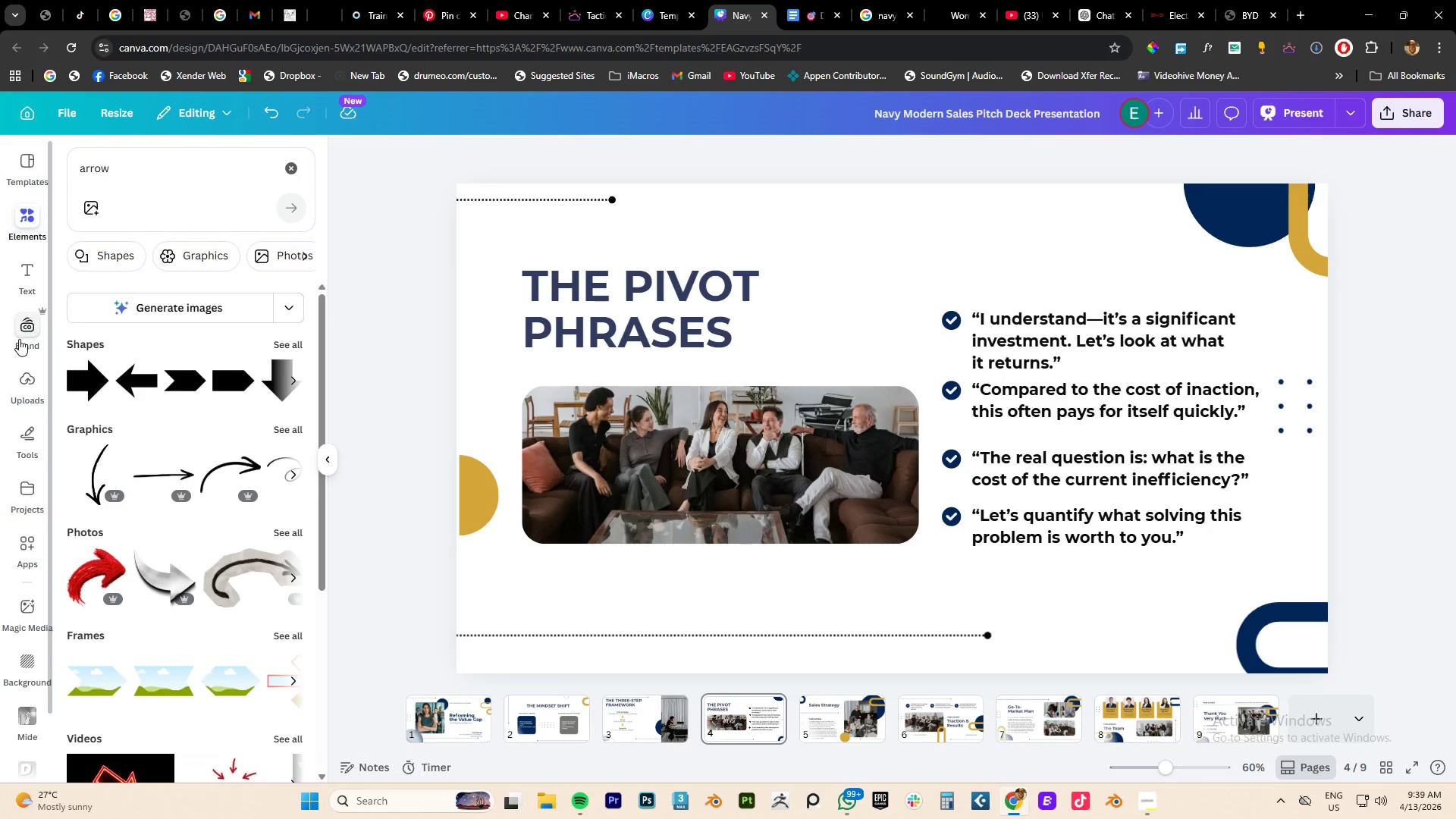 
left_click([14, 287])
 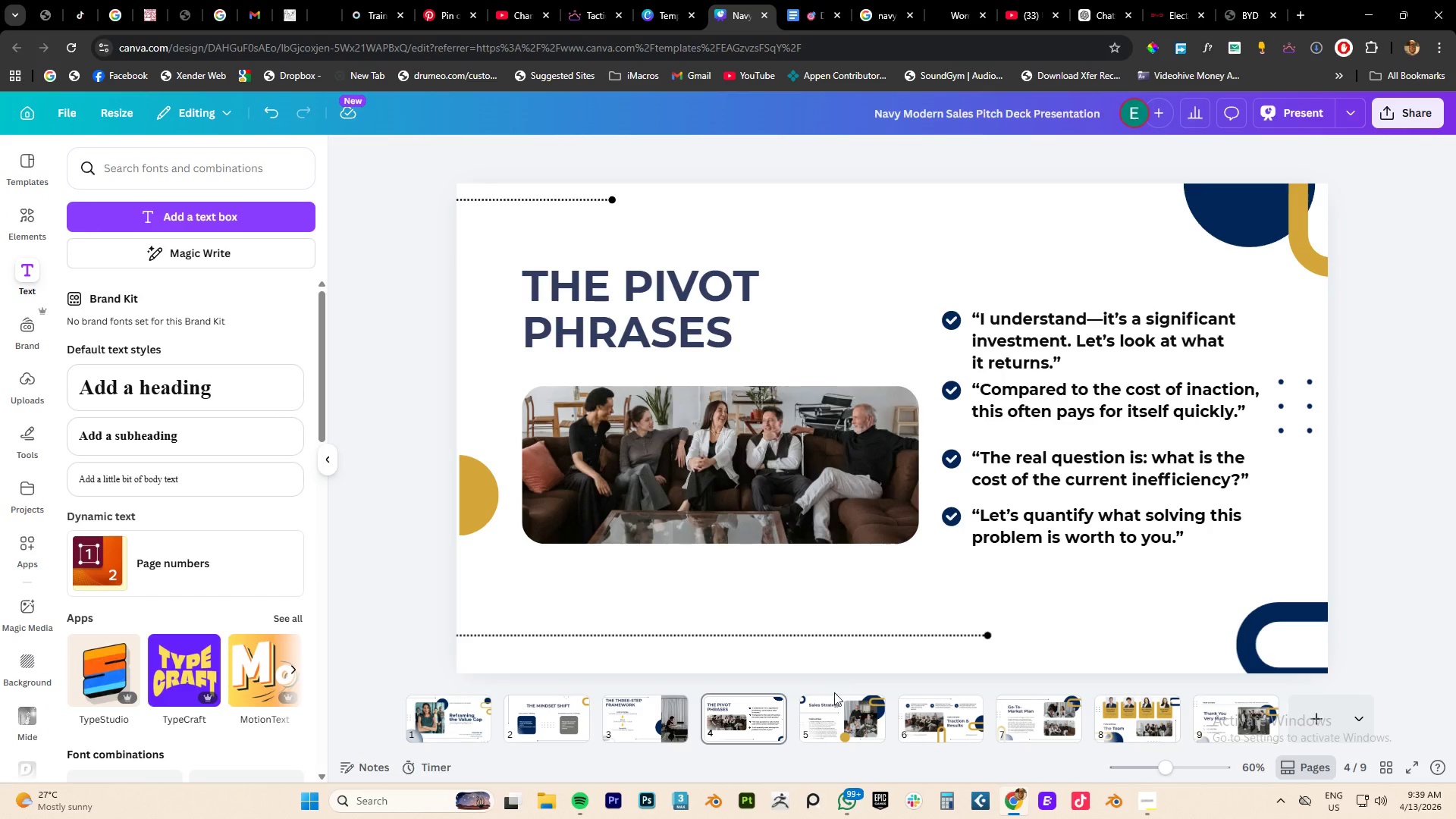 
left_click([846, 802])
 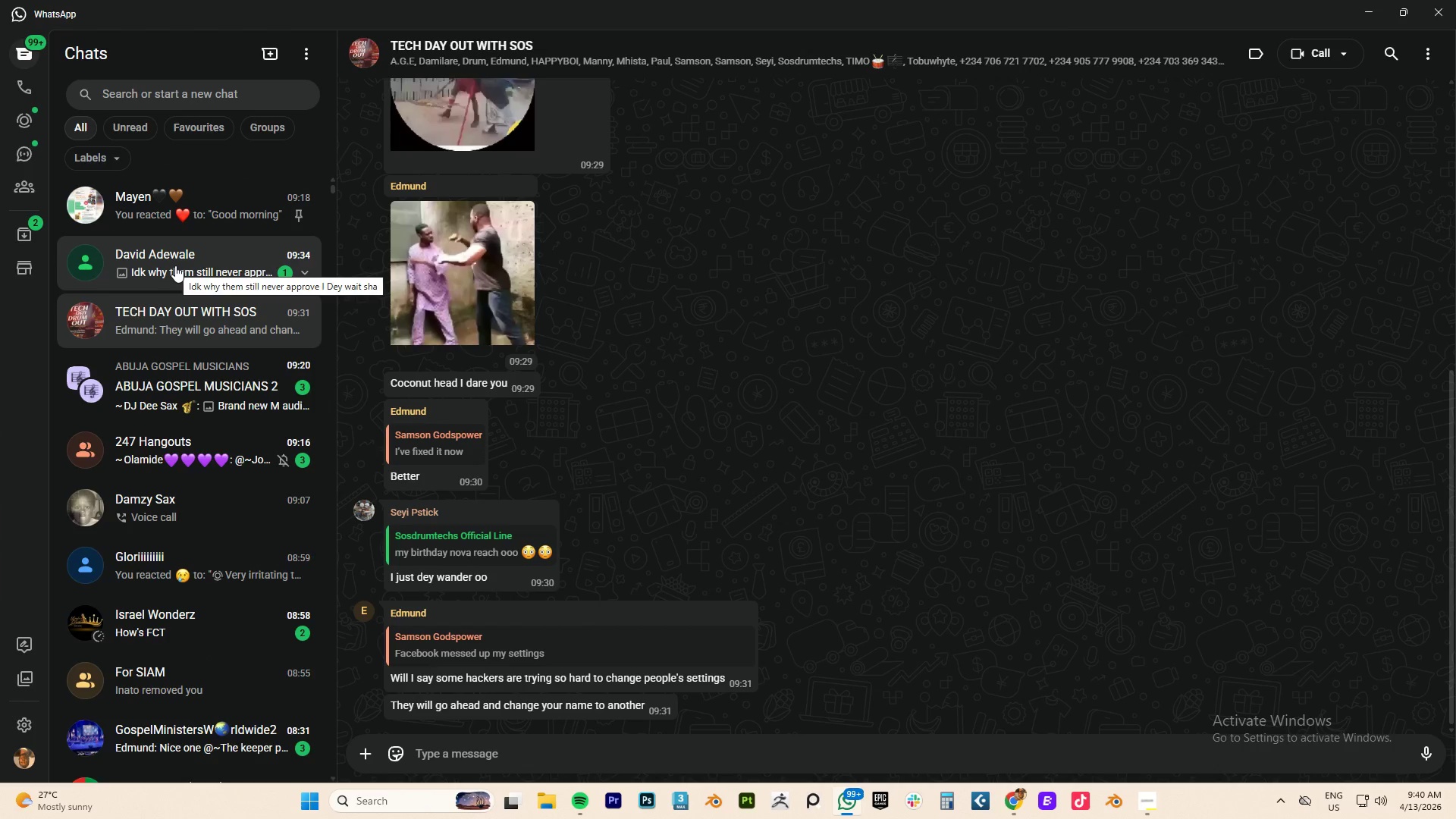 
wait(6.77)
 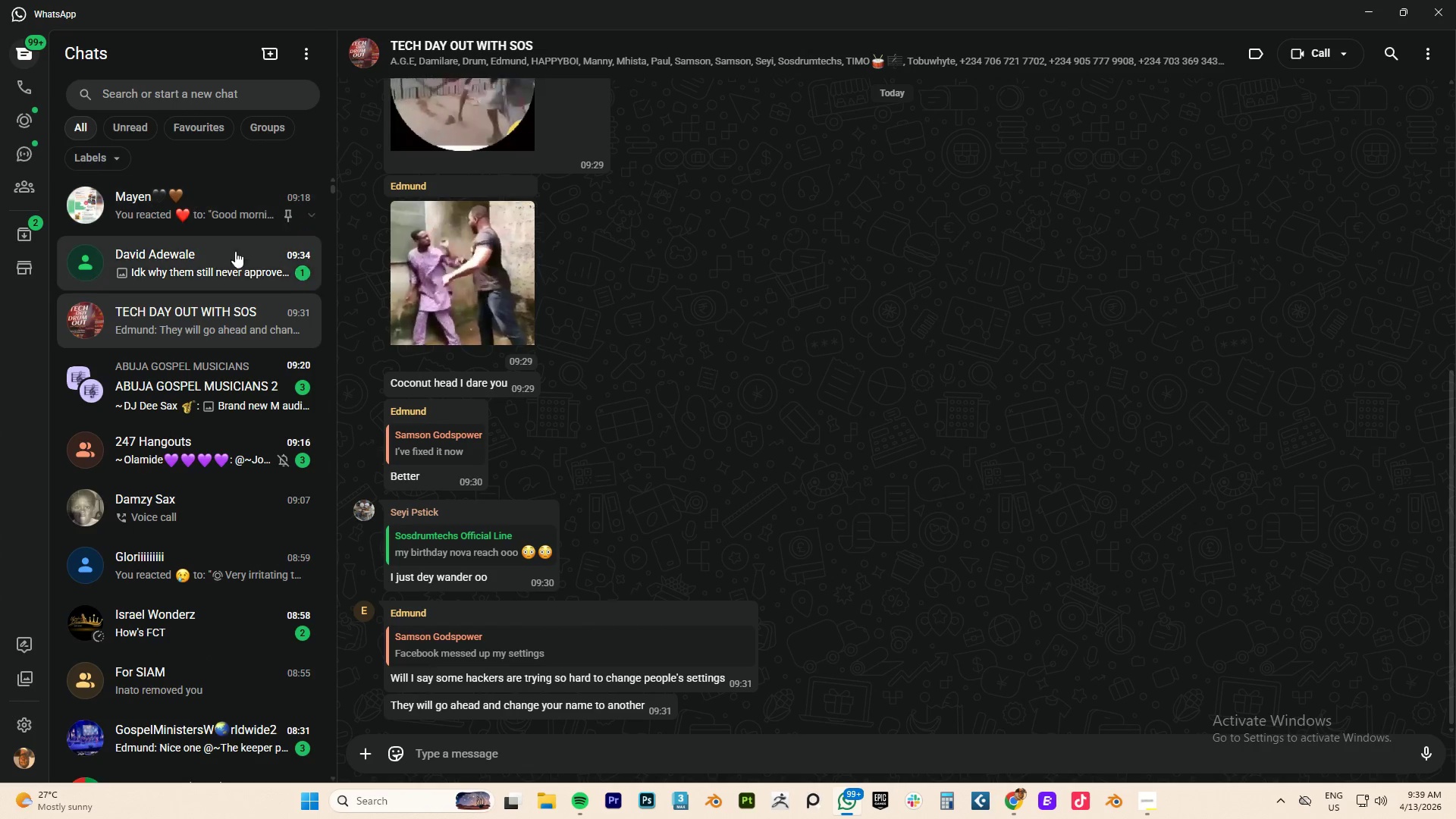 
left_click([155, 216])
 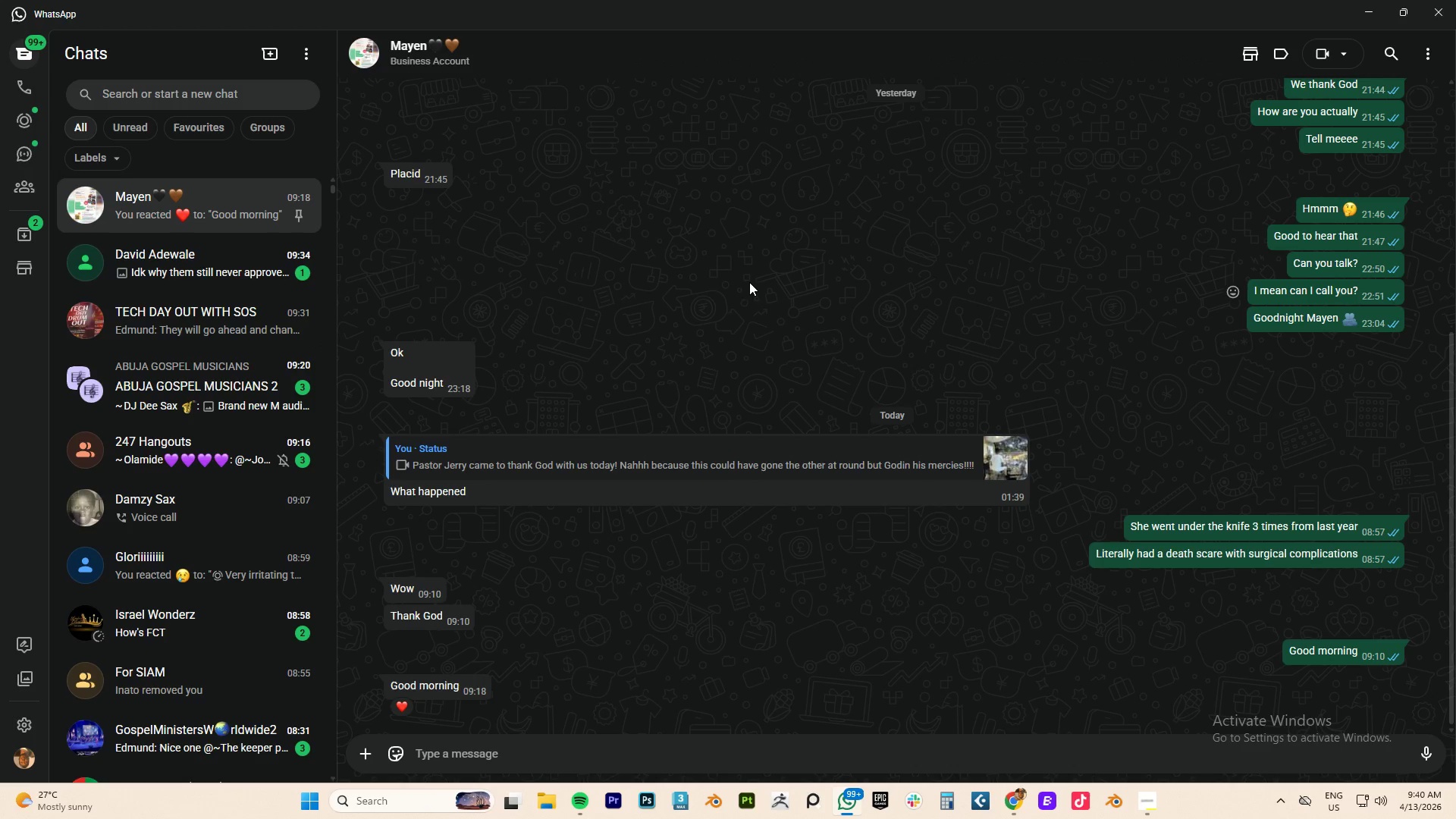 
type(I hope you do have a great day and week ahead )
 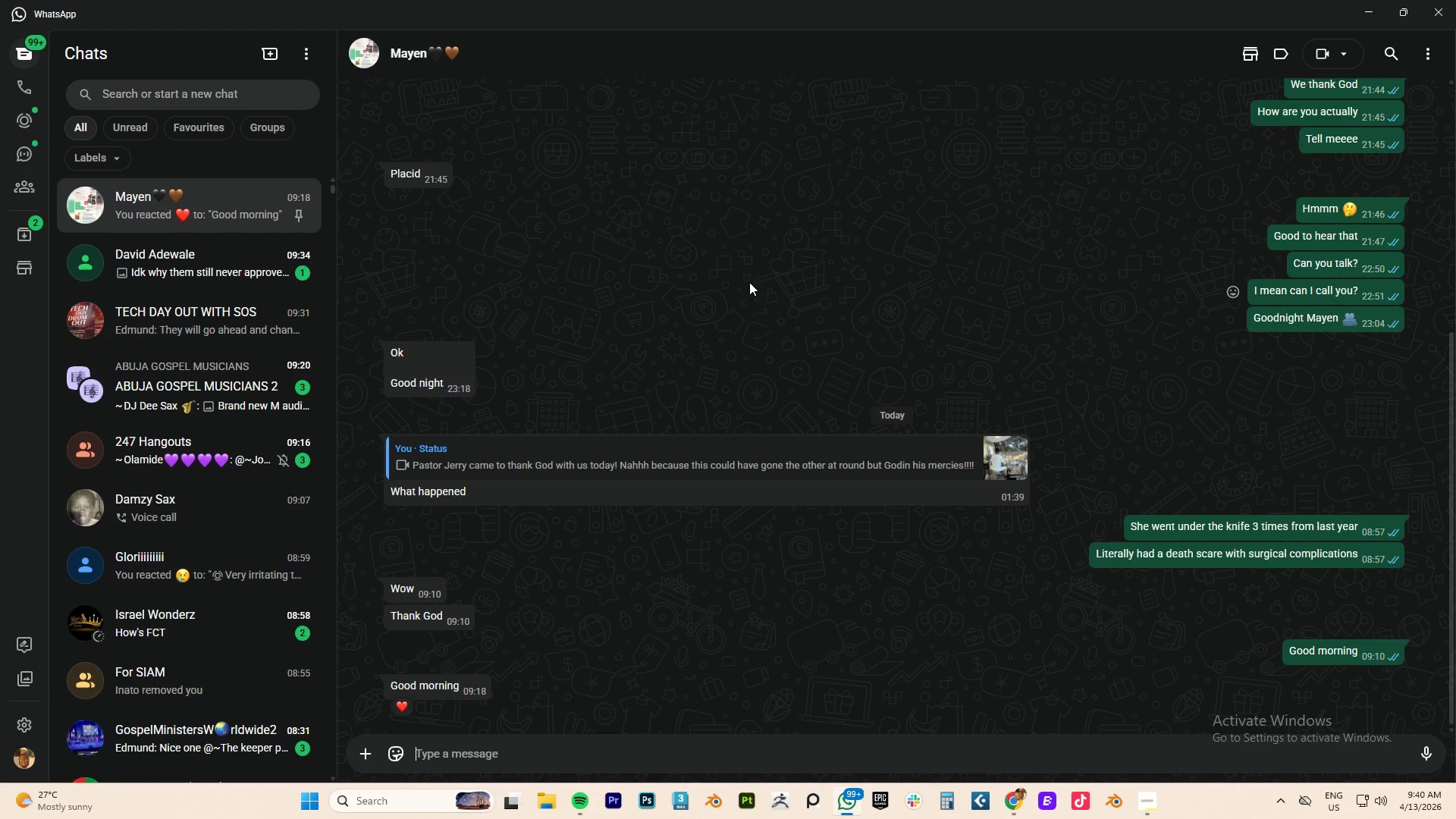 
key(Enter)
 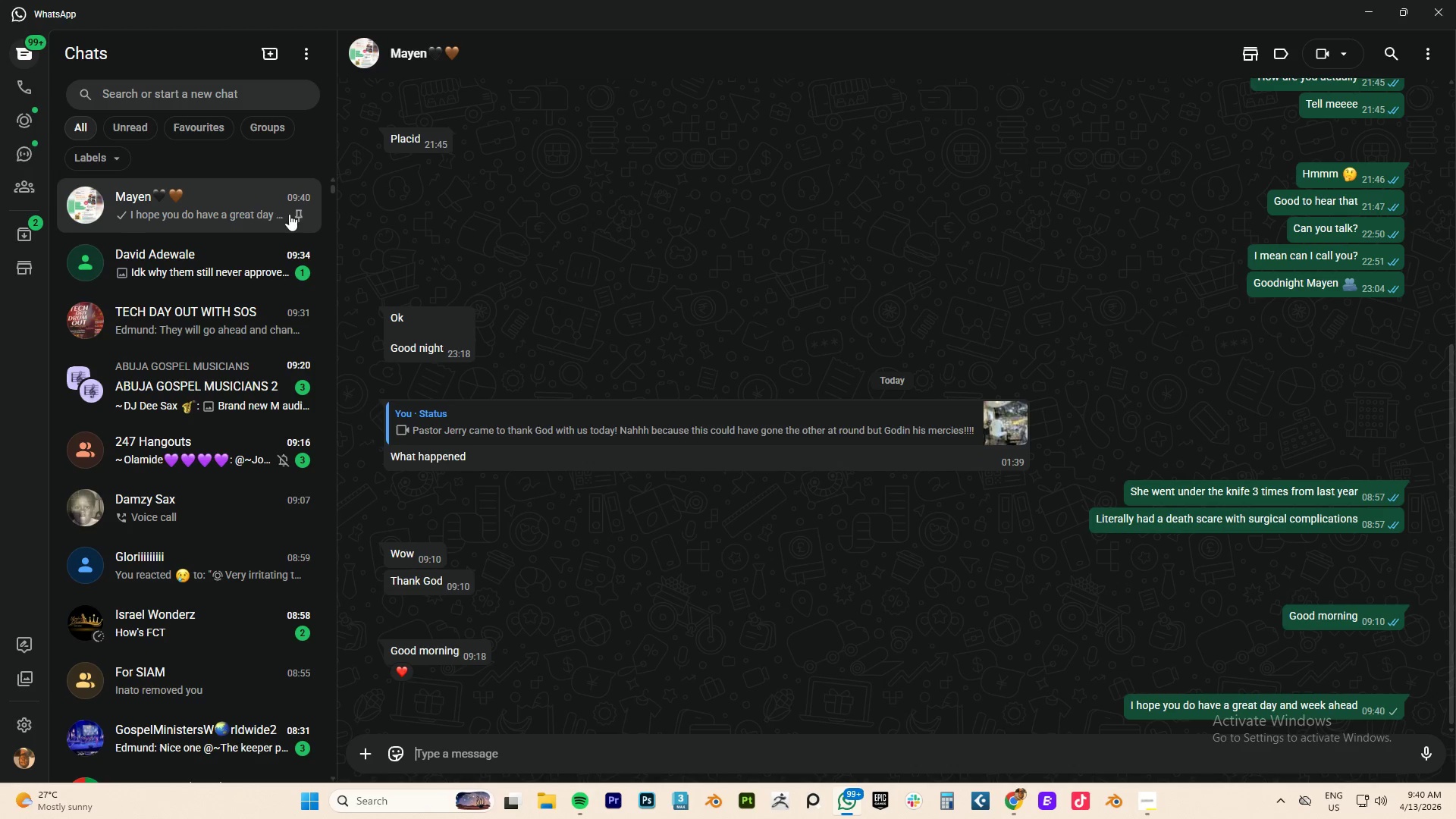 
left_click([246, 259])
 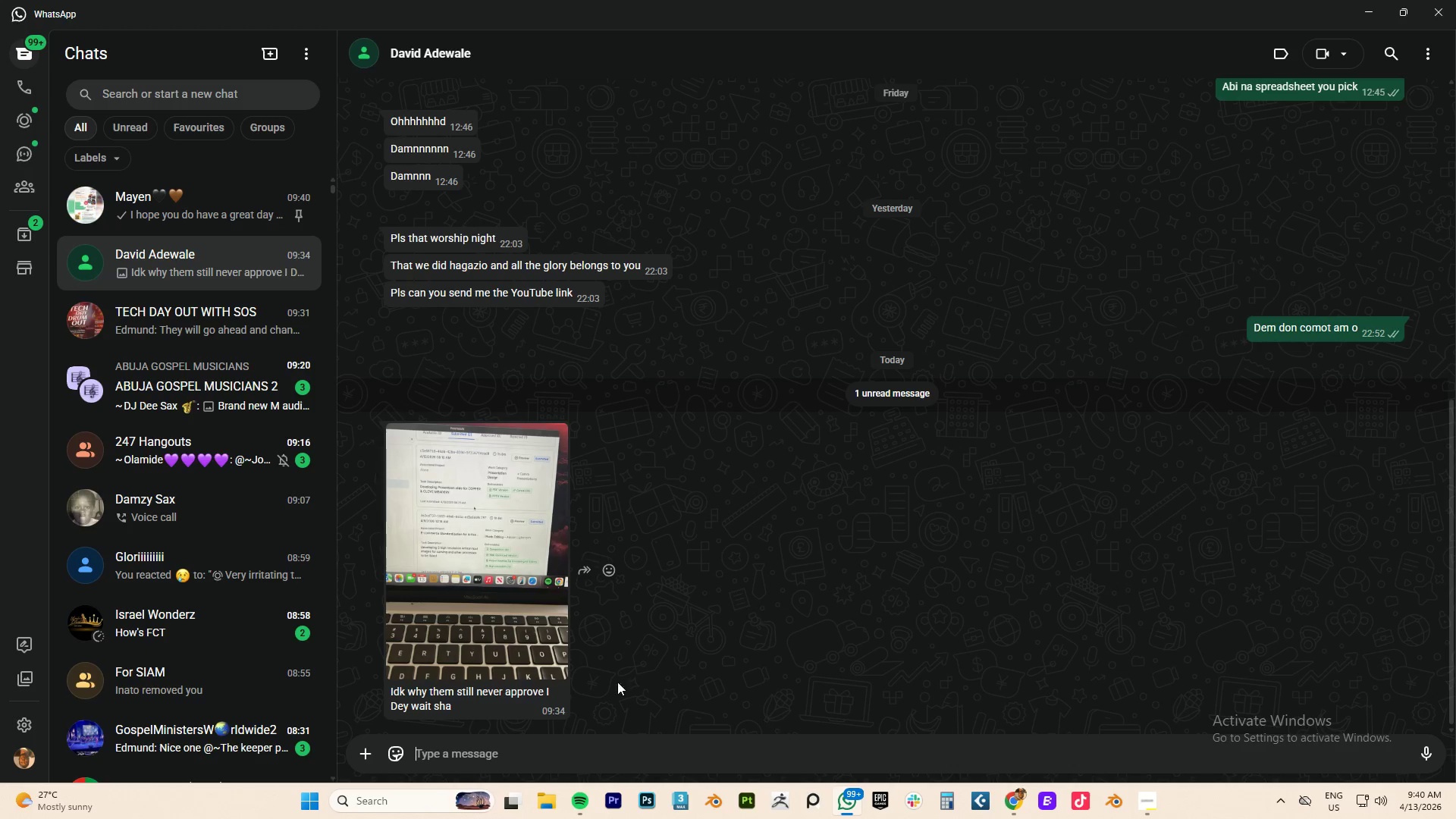 
left_click([432, 561])
 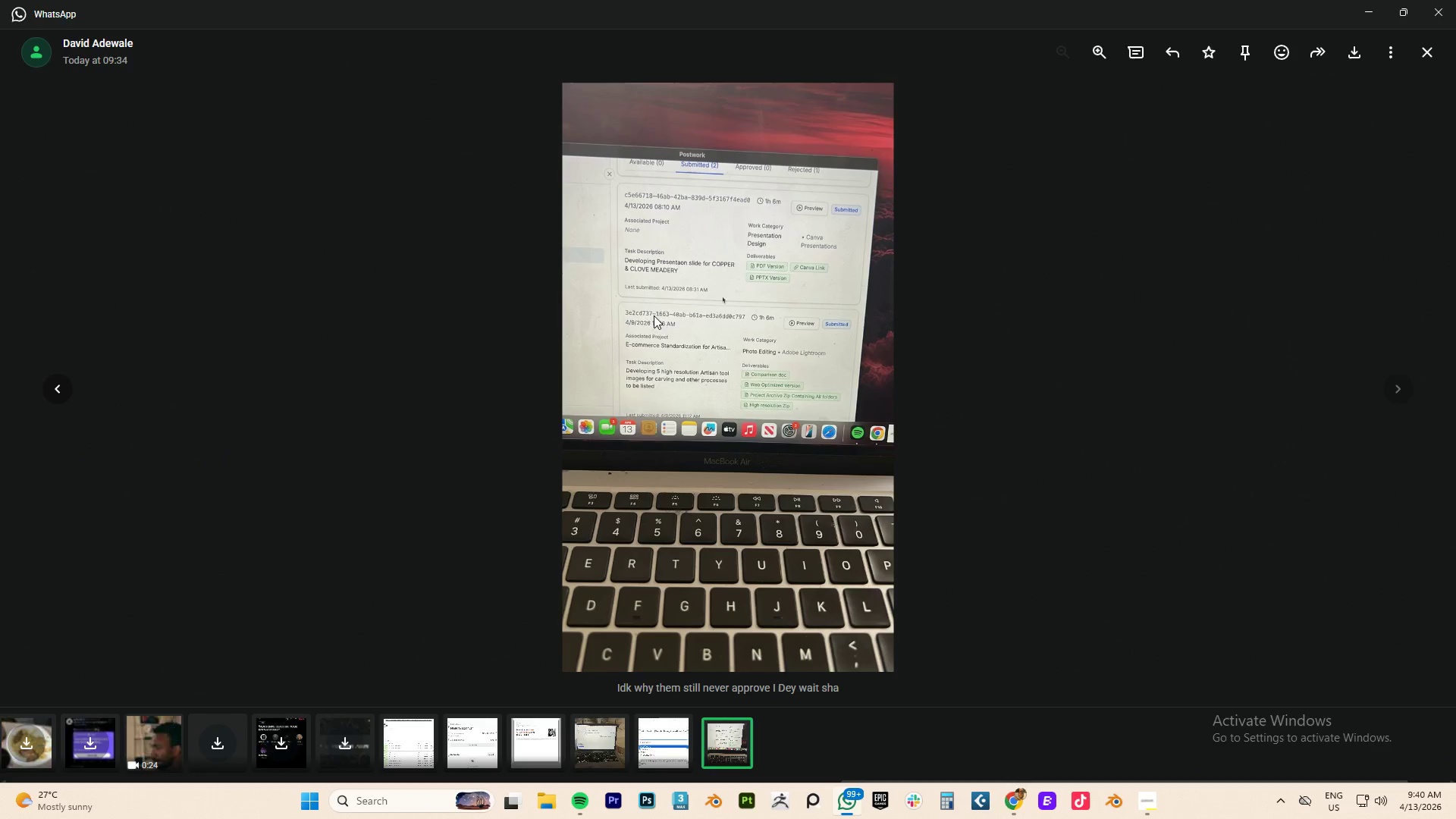 
scroll: coordinate [663, 287], scroll_direction: up, amount: 1.0
 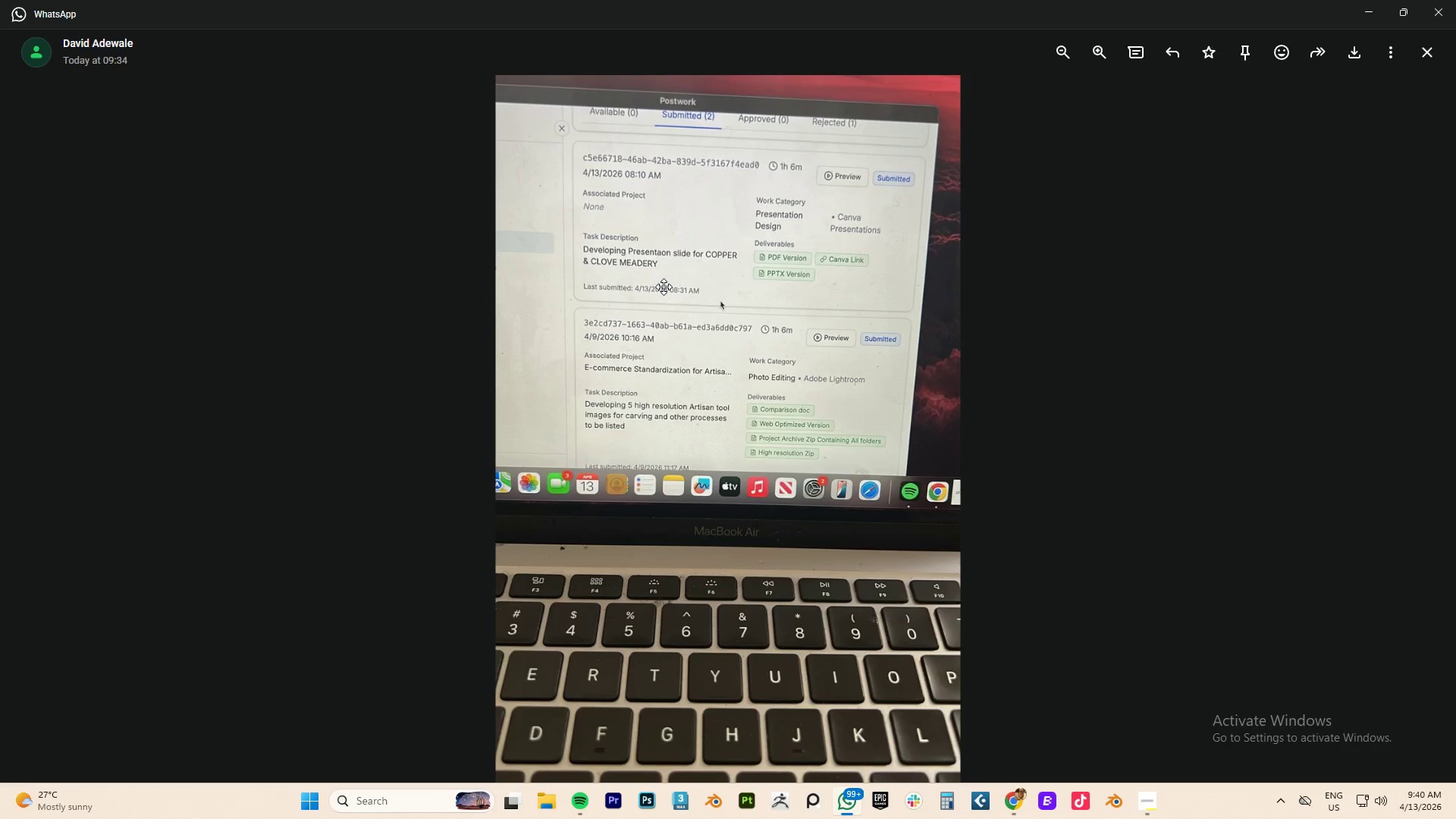 
wait(5.97)
 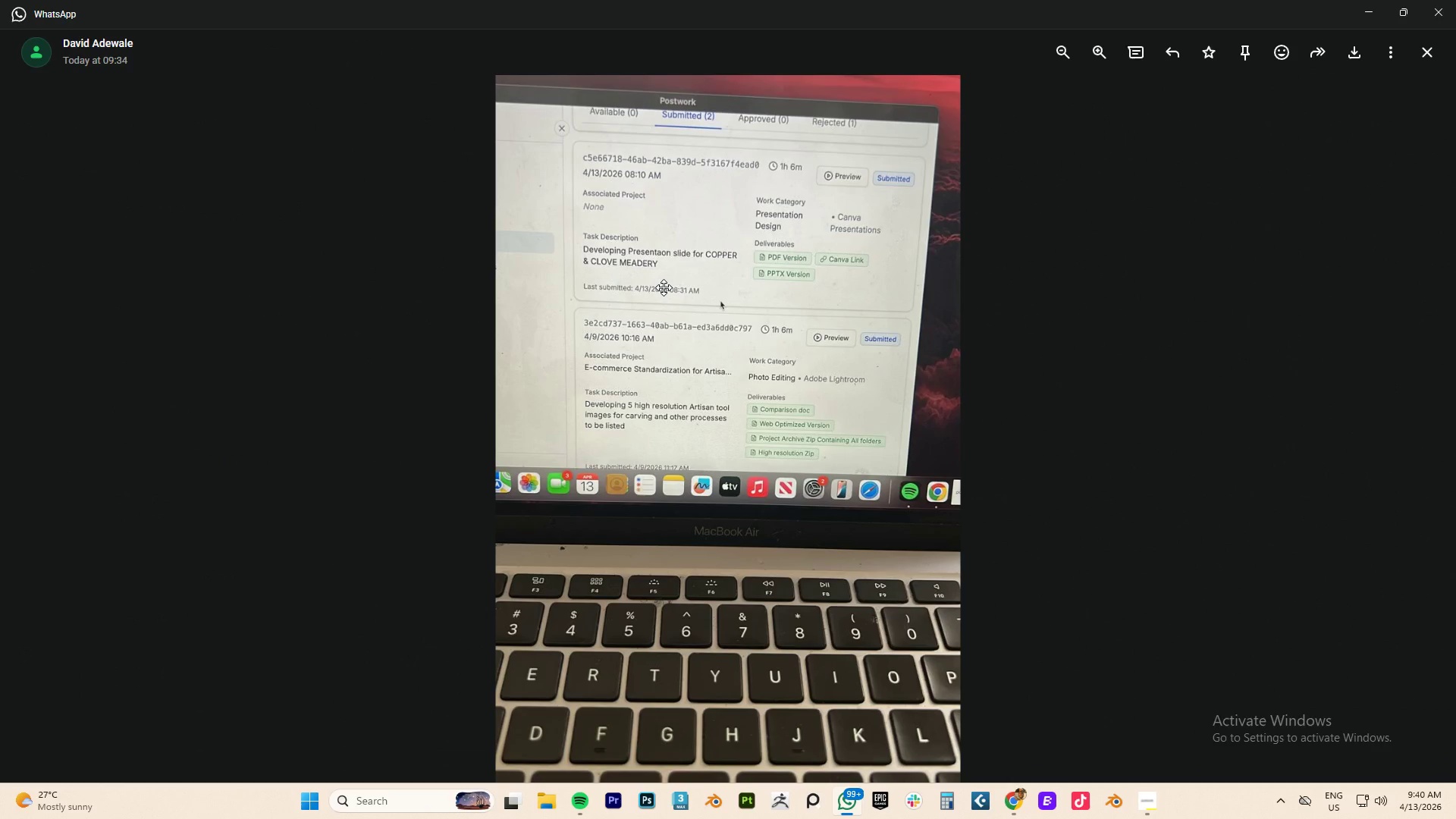 
scroll: coordinate [664, 287], scroll_direction: down, amount: 9.0
 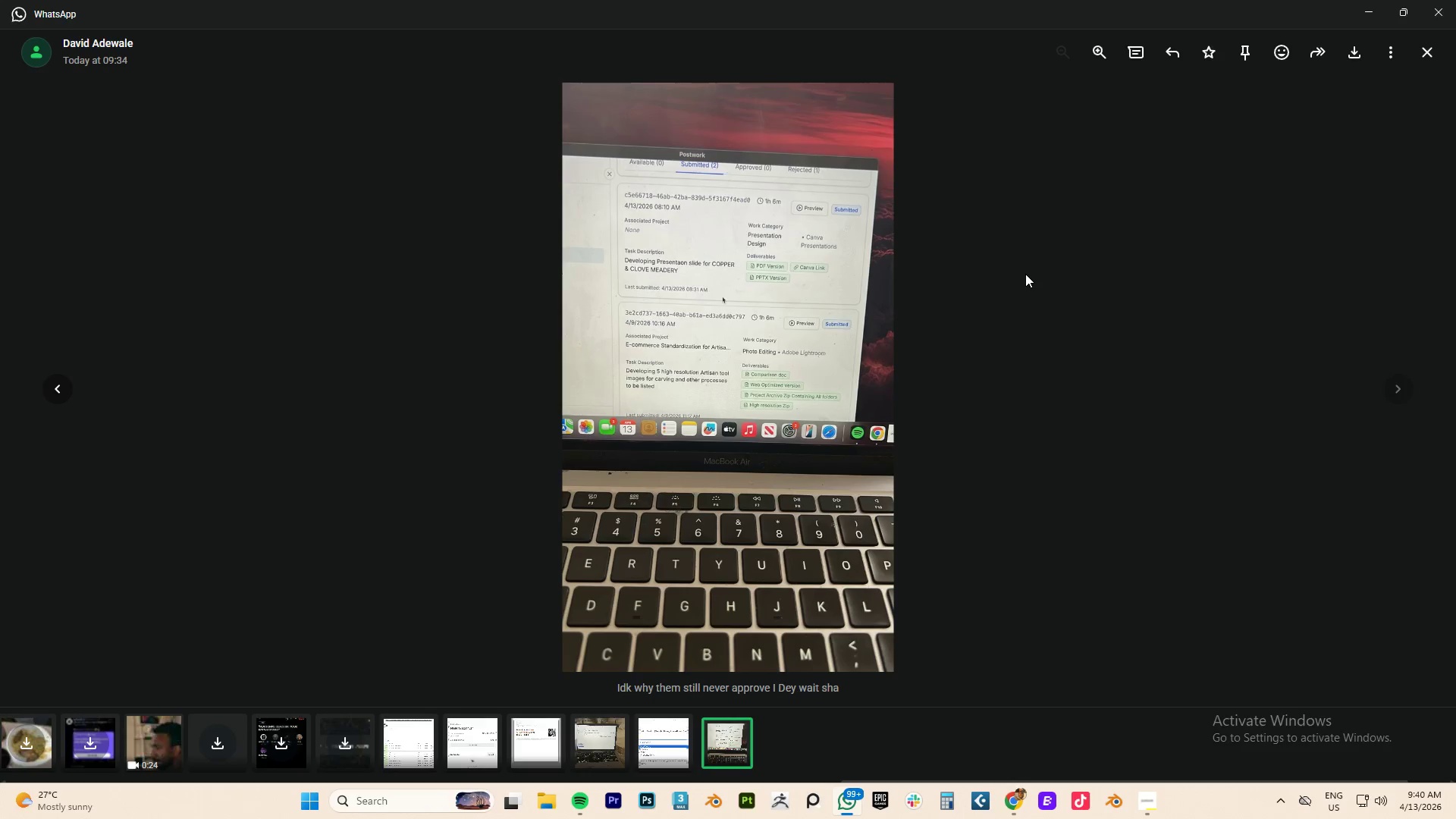 
left_click([1025, 271])
 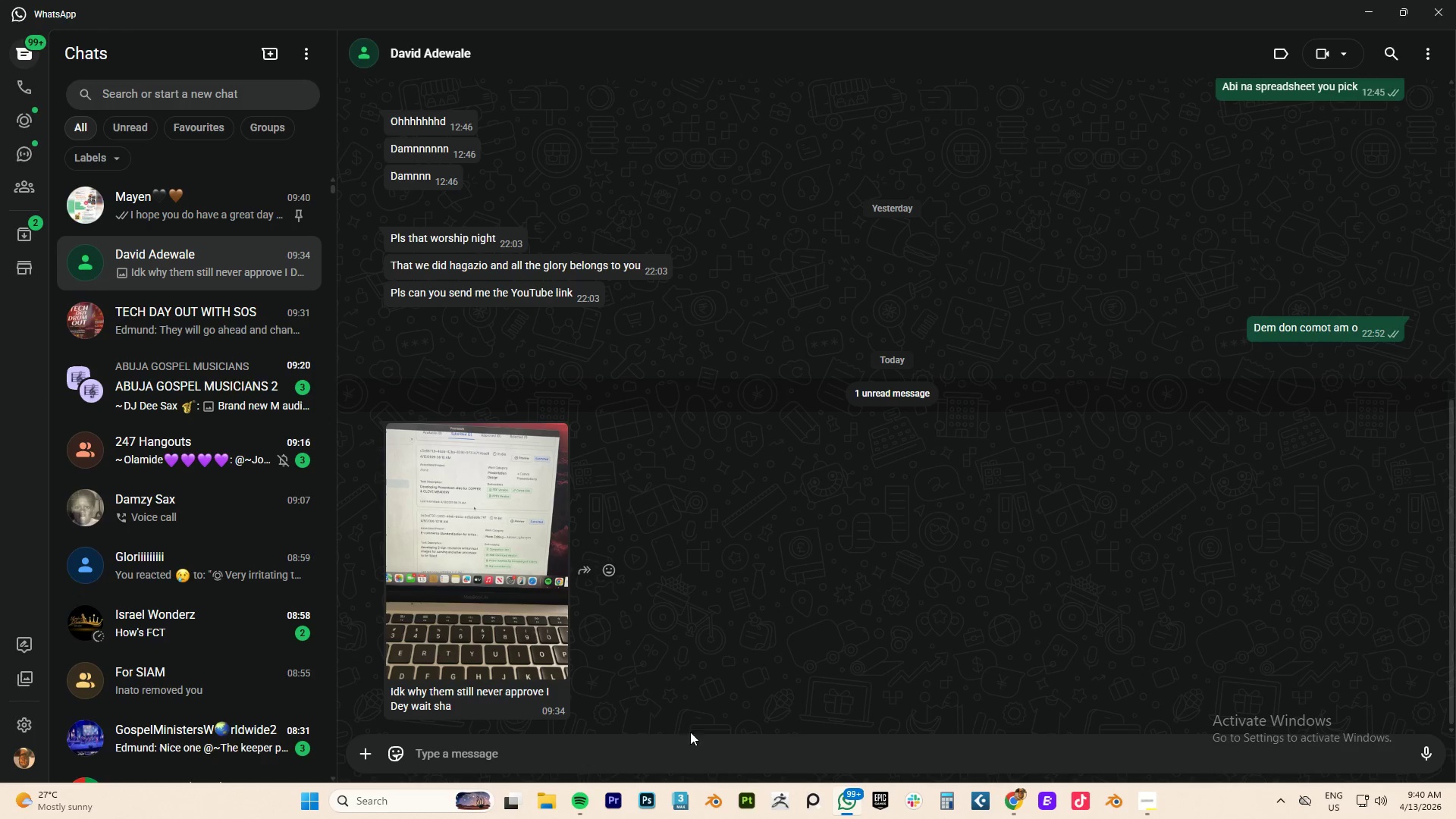 
left_click([661, 757])
 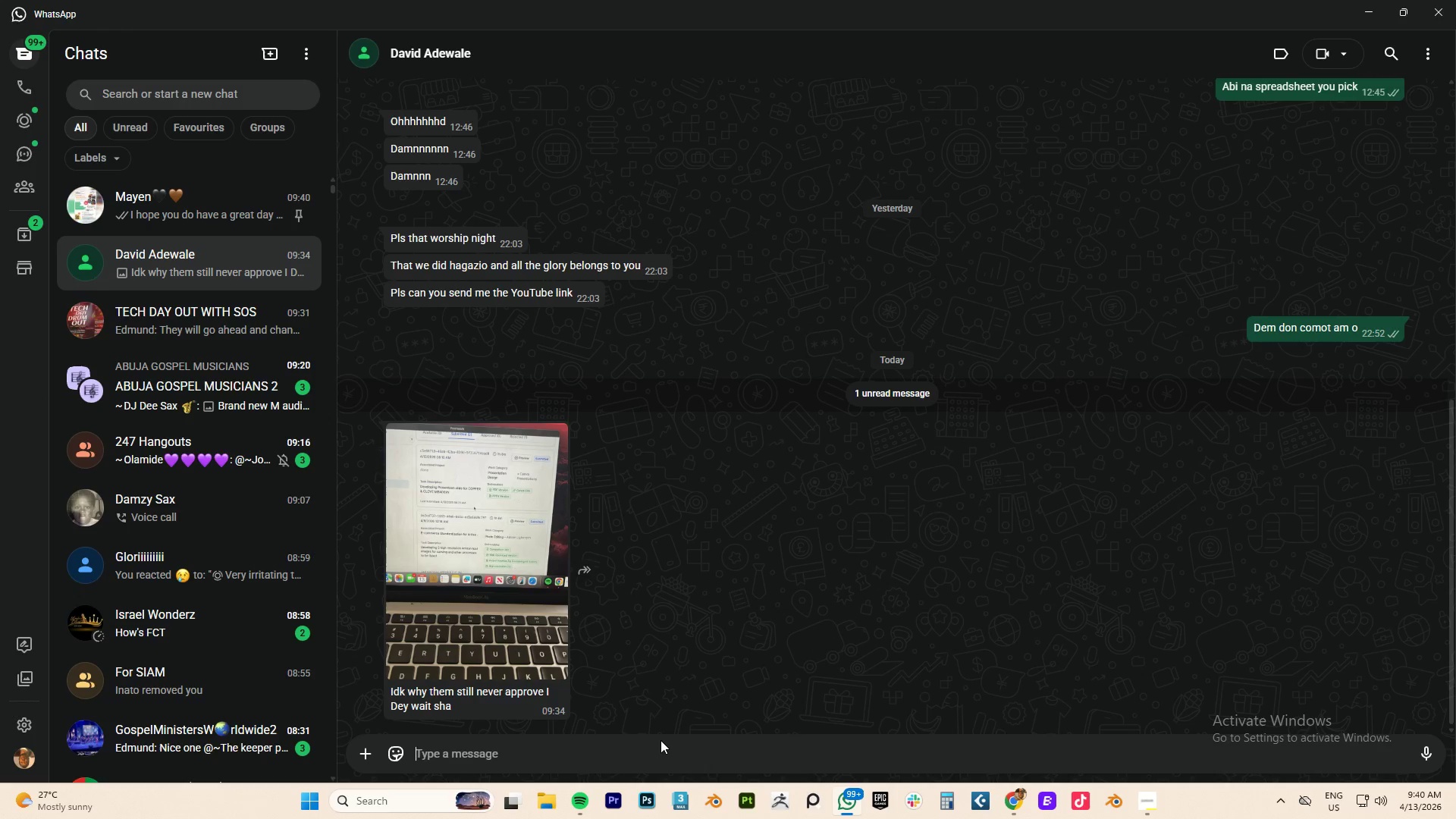 
type(Omo ven me some o )
key(Backspace)
type(f my e)
key(Backspace)
type(sessions dem never aprove )
 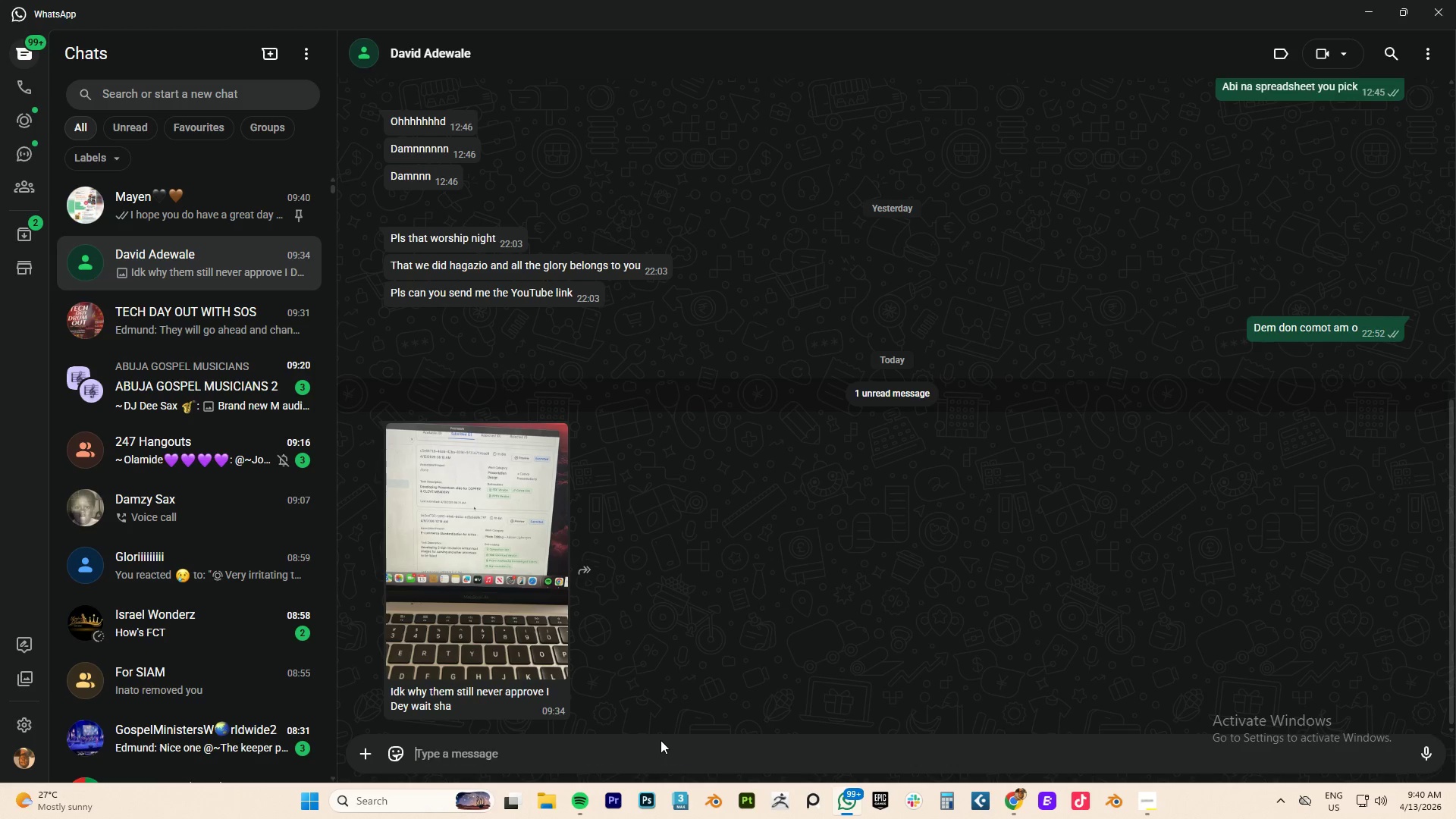 
key(Enter)
 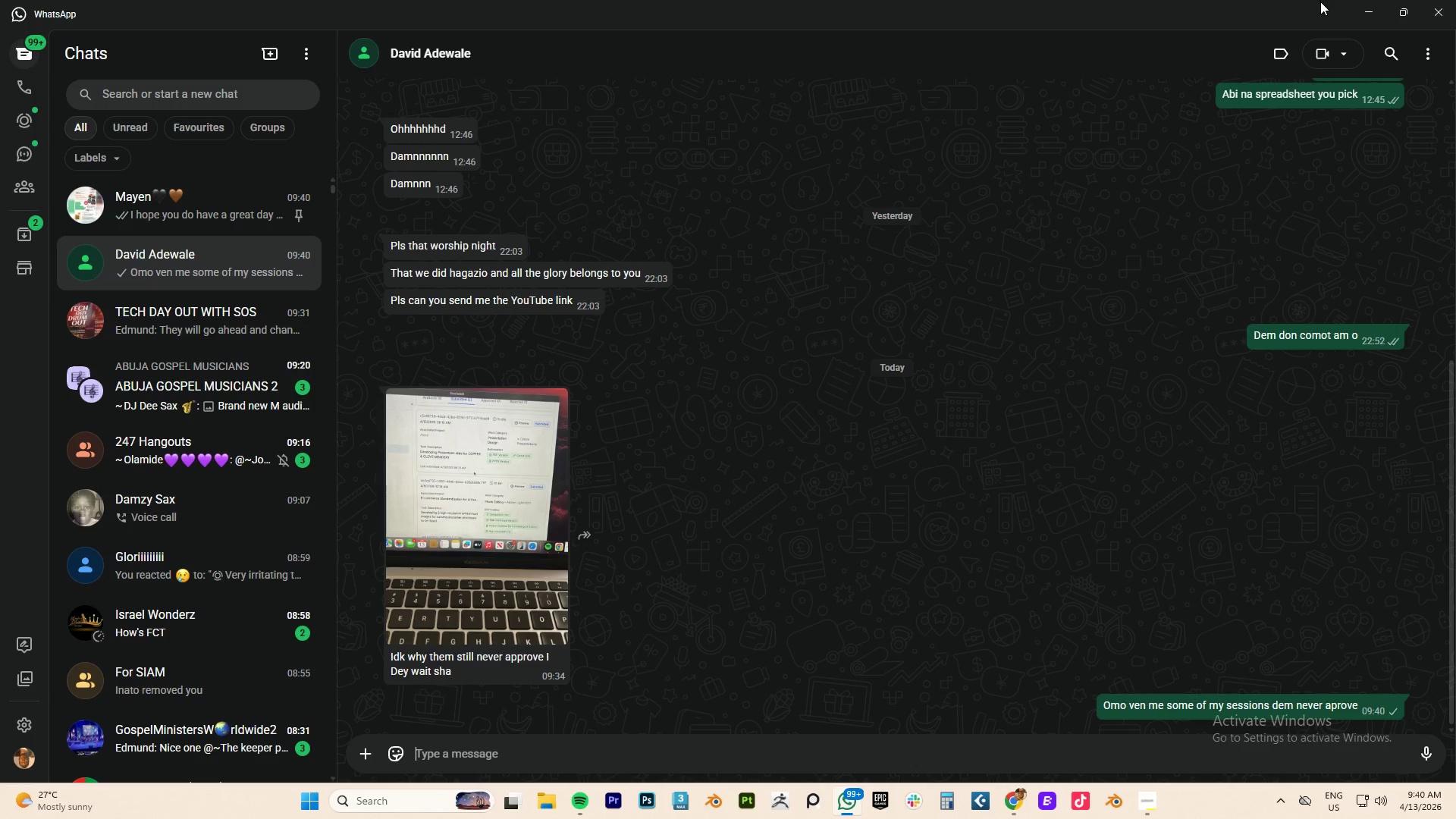 
left_click([1360, 8])
 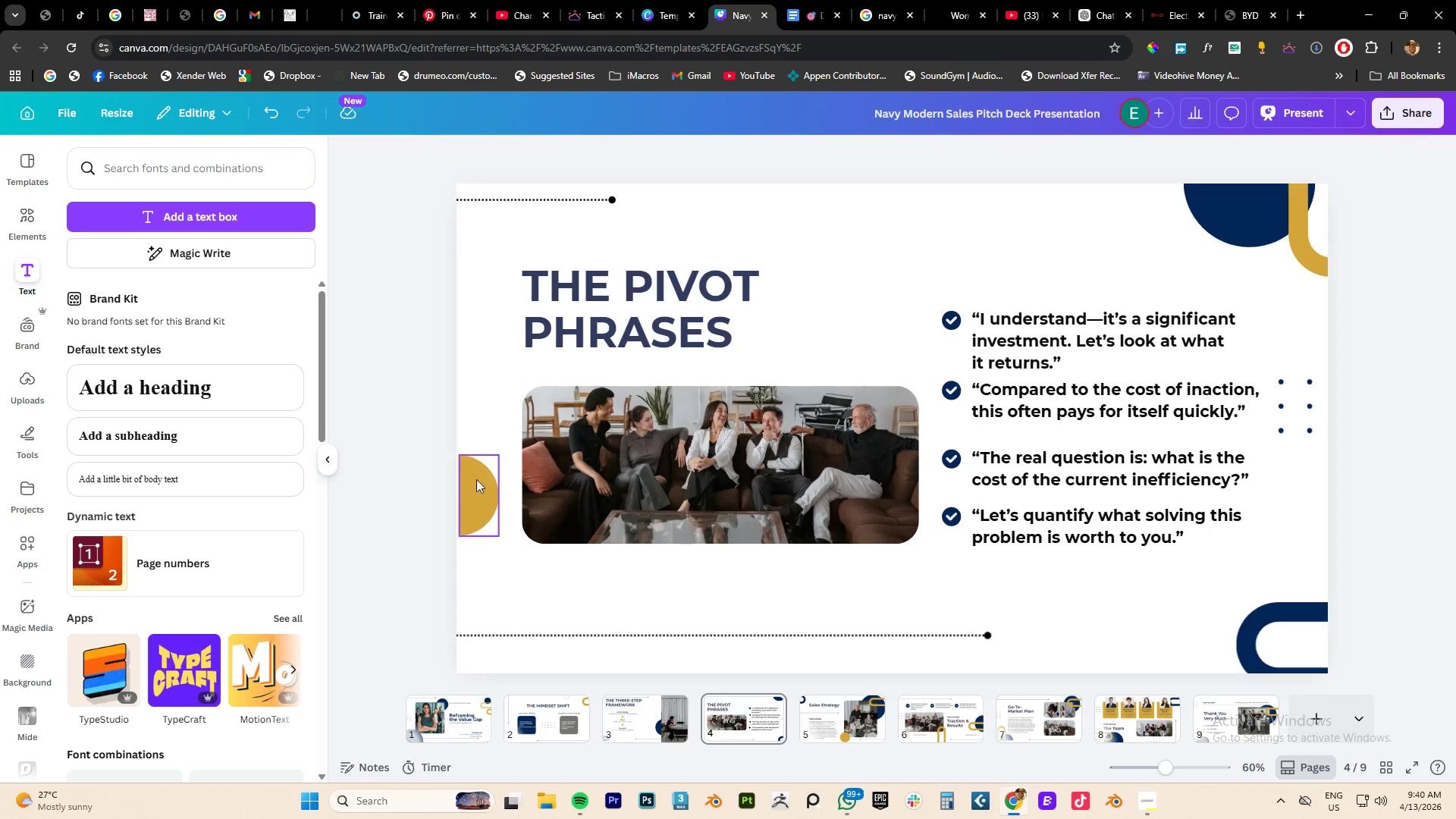 
left_click_drag(start_coordinate=[476, 486], to_coordinate=[460, 456])
 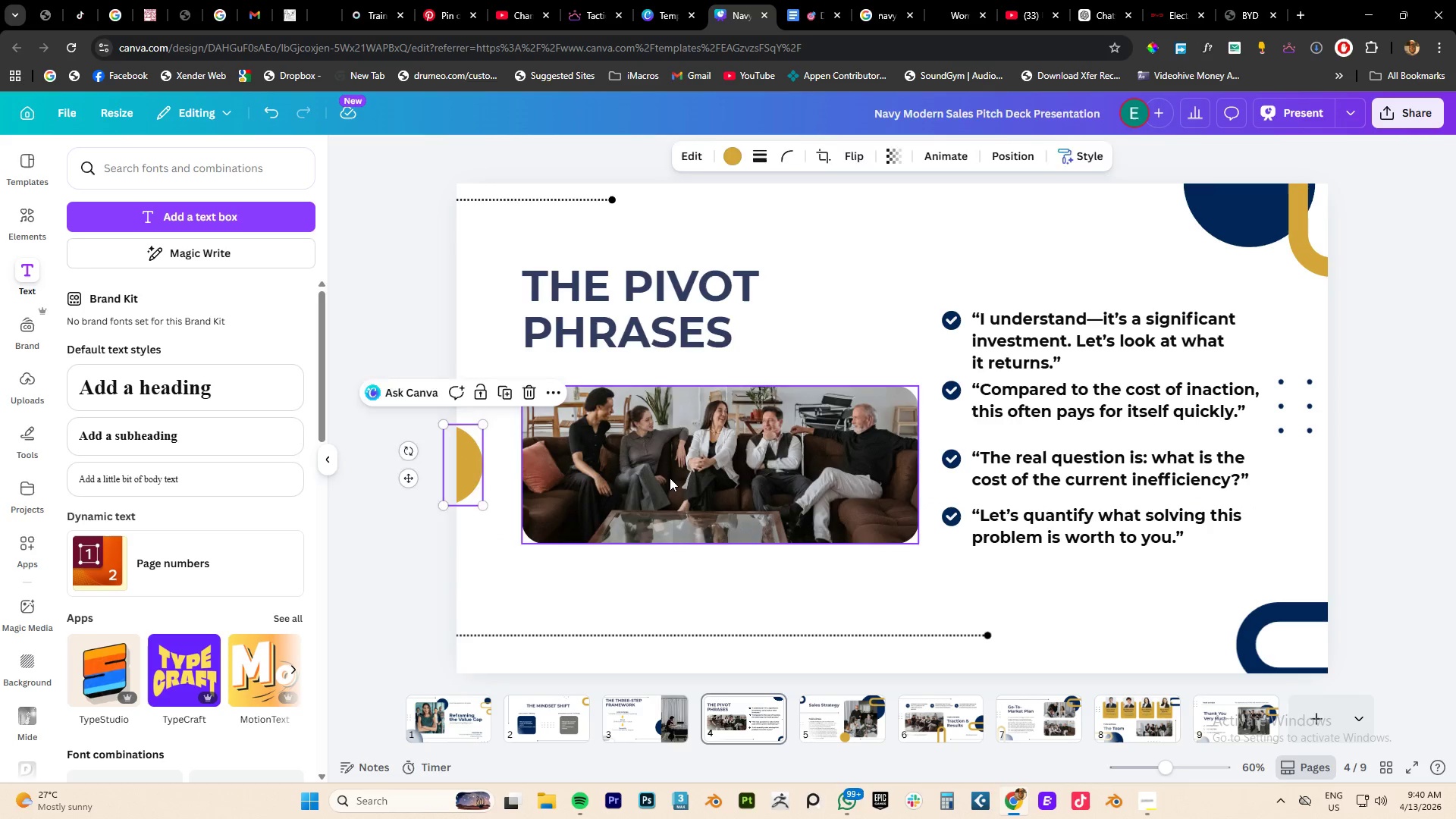 
left_click([670, 478])
 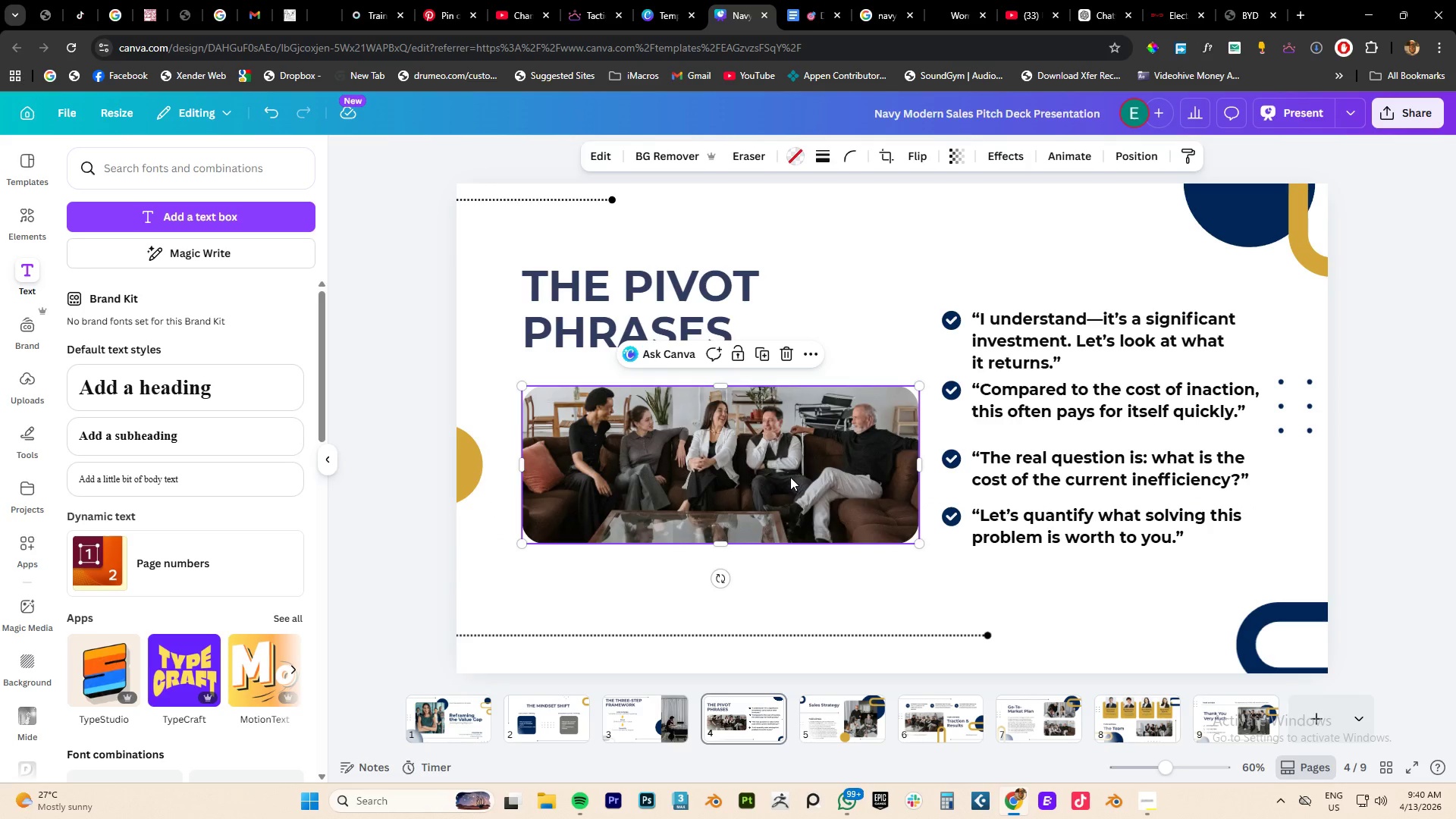 
left_click_drag(start_coordinate=[789, 477], to_coordinate=[780, 477])
 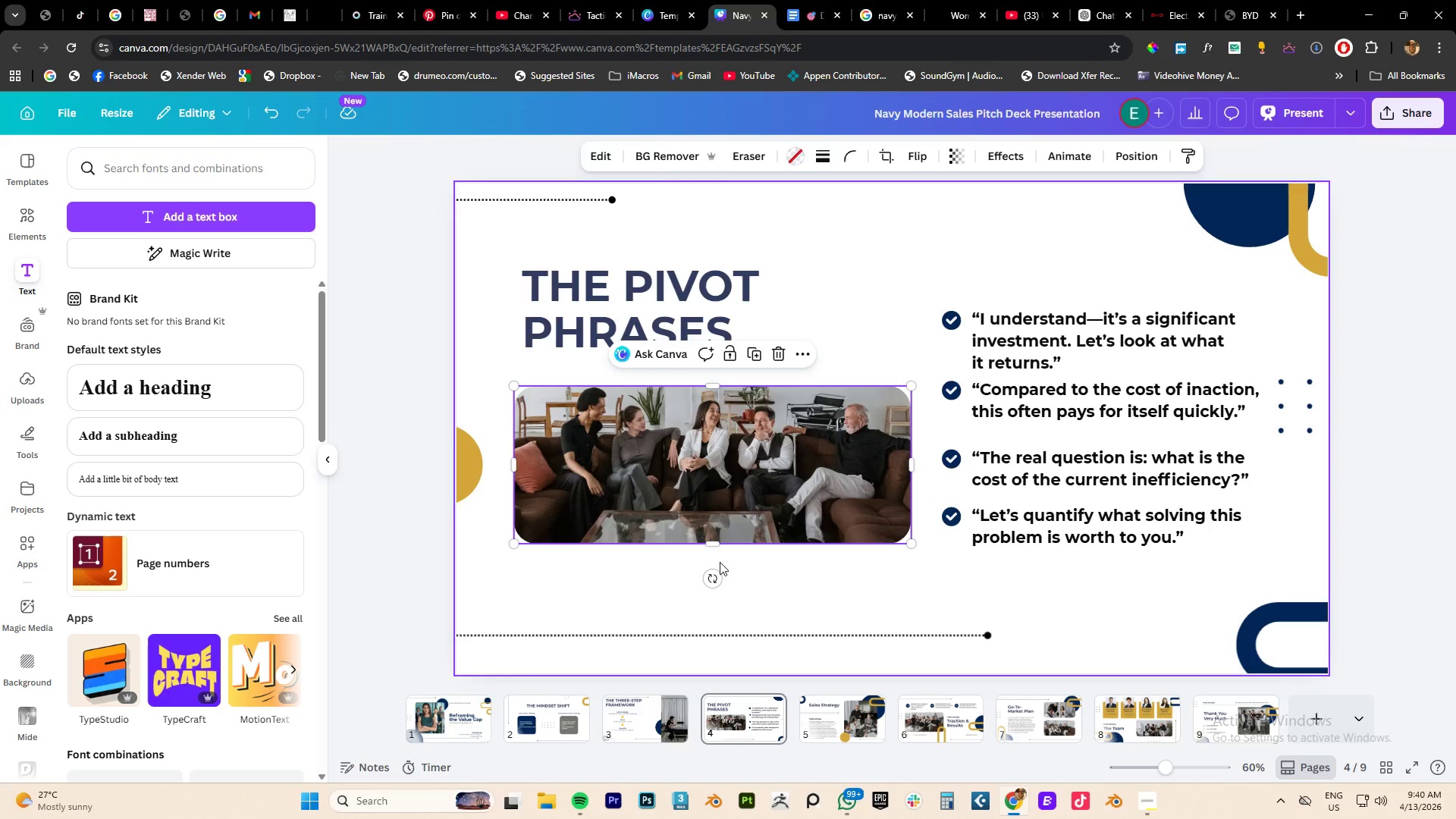 
left_click_drag(start_coordinate=[711, 541], to_coordinate=[712, 588])
 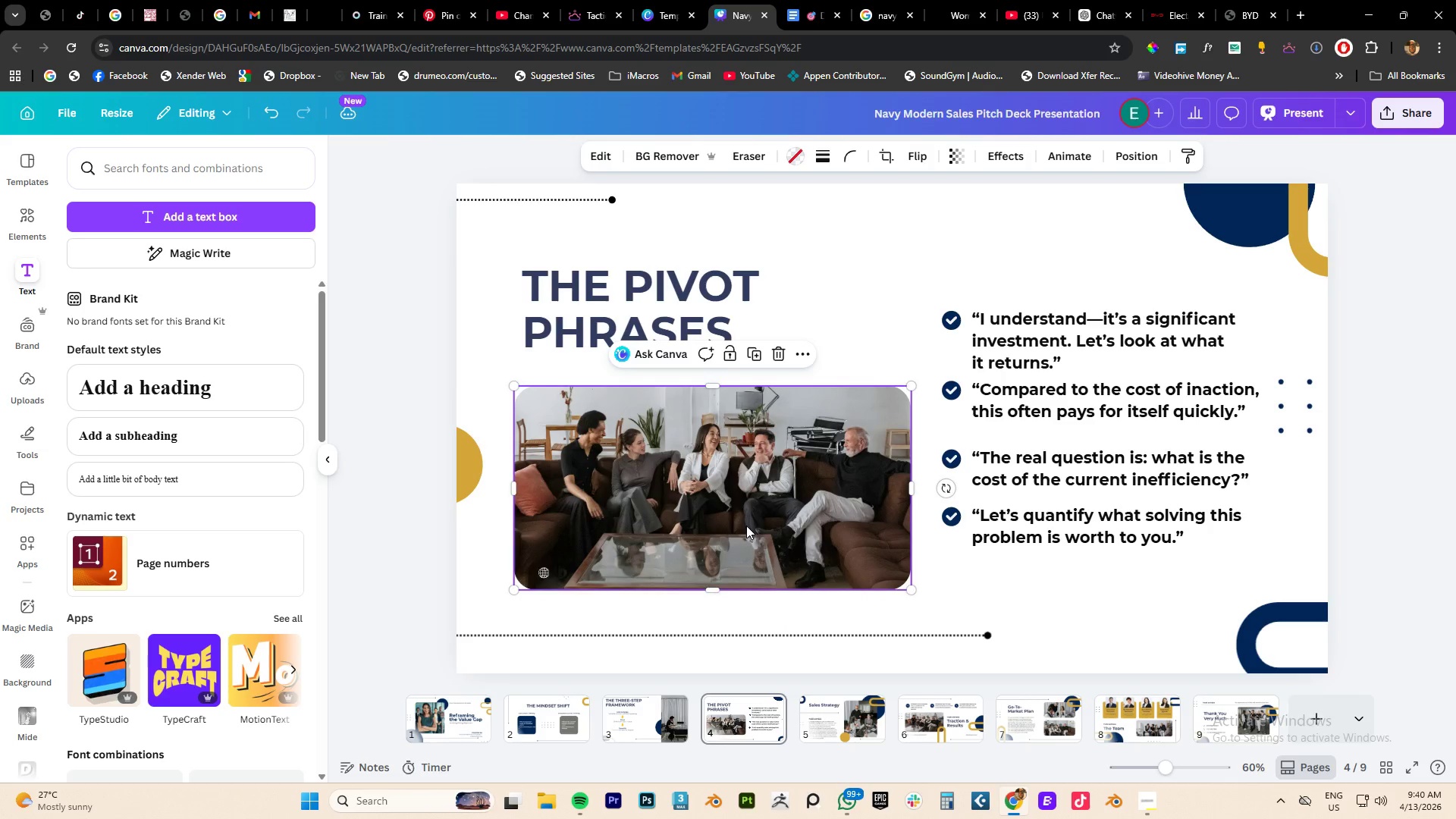 
left_click_drag(start_coordinate=[746, 526], to_coordinate=[745, 499])
 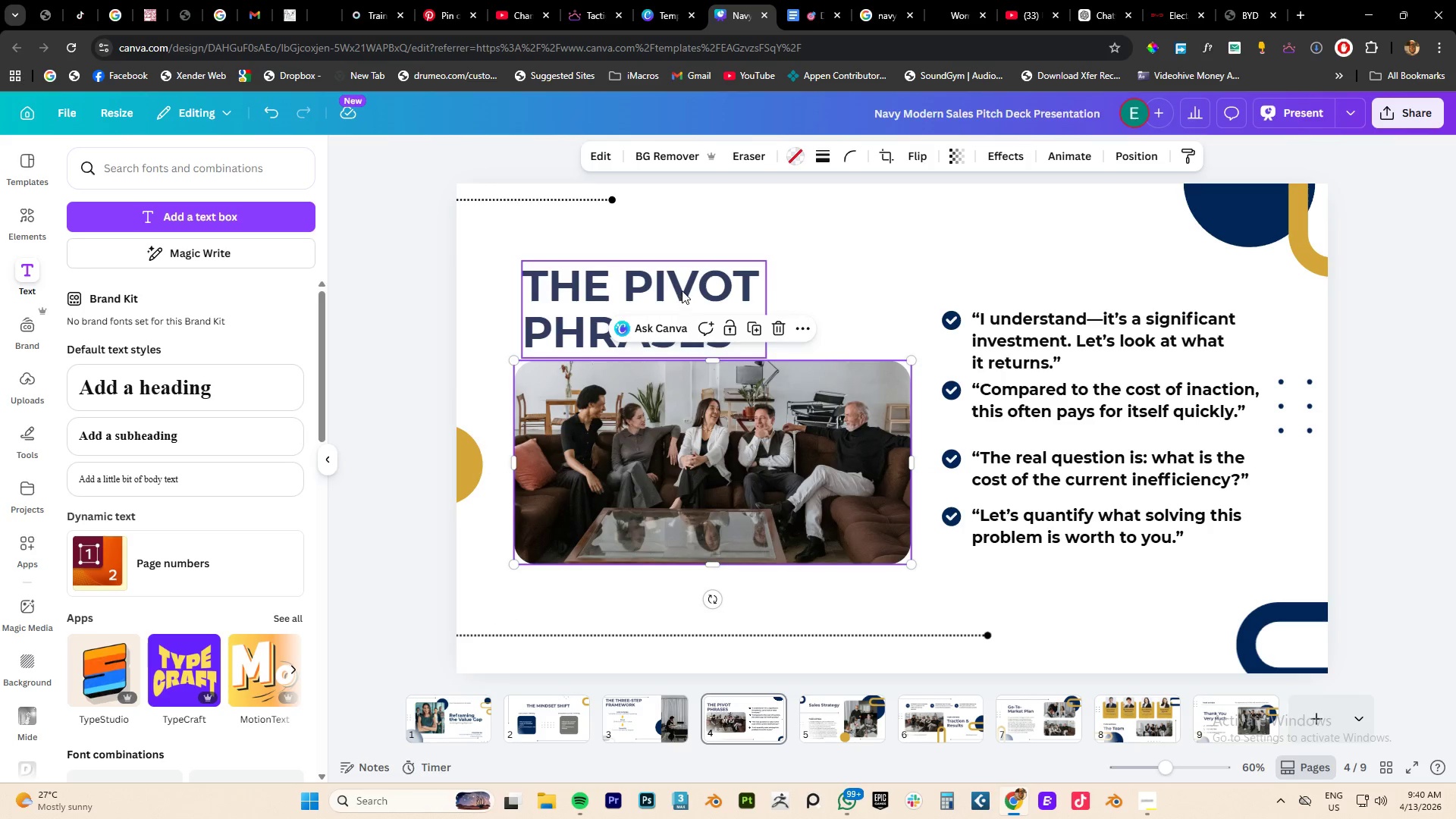 
left_click_drag(start_coordinate=[682, 290], to_coordinate=[670, 290])
 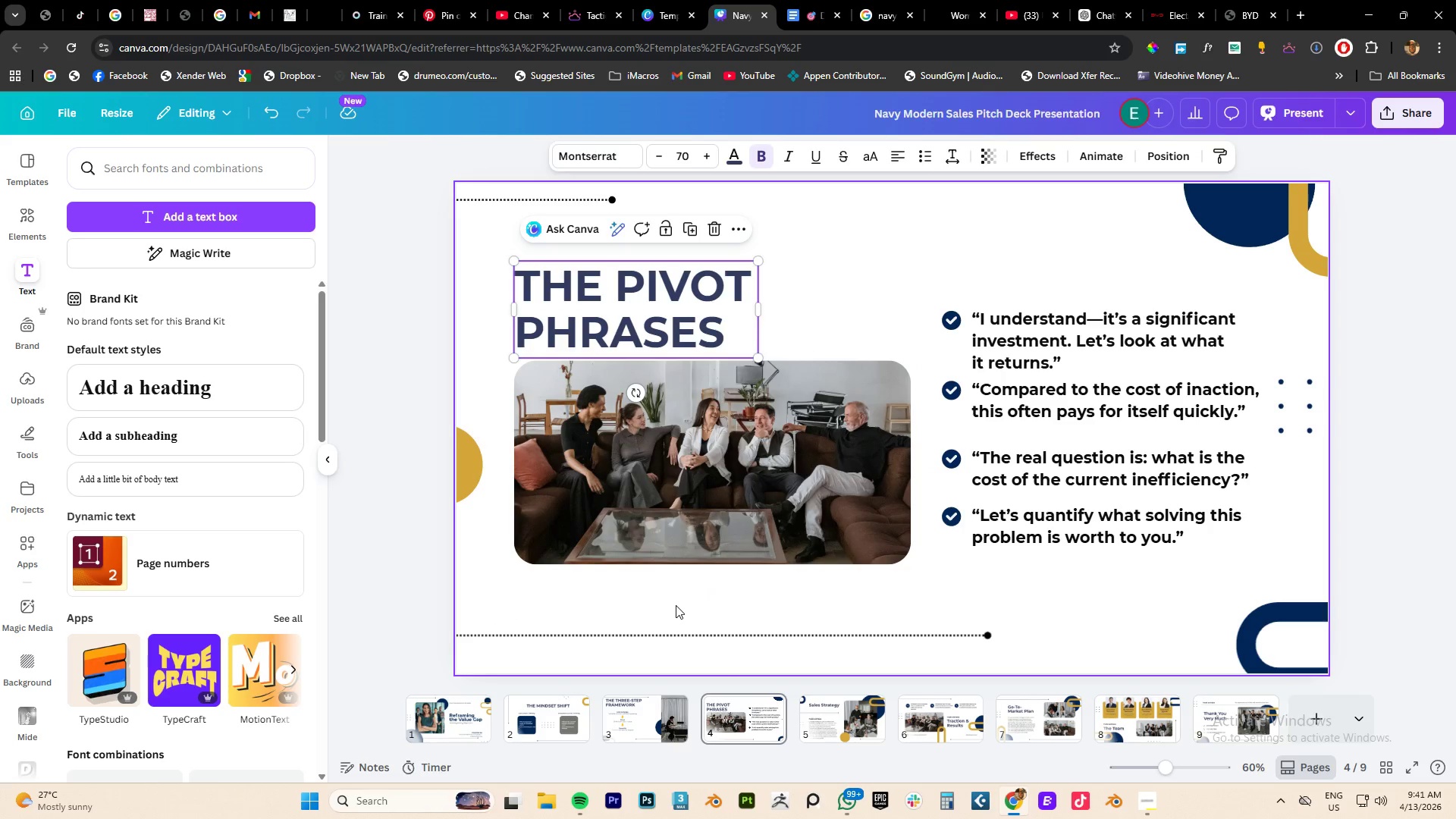 
left_click([676, 606])
 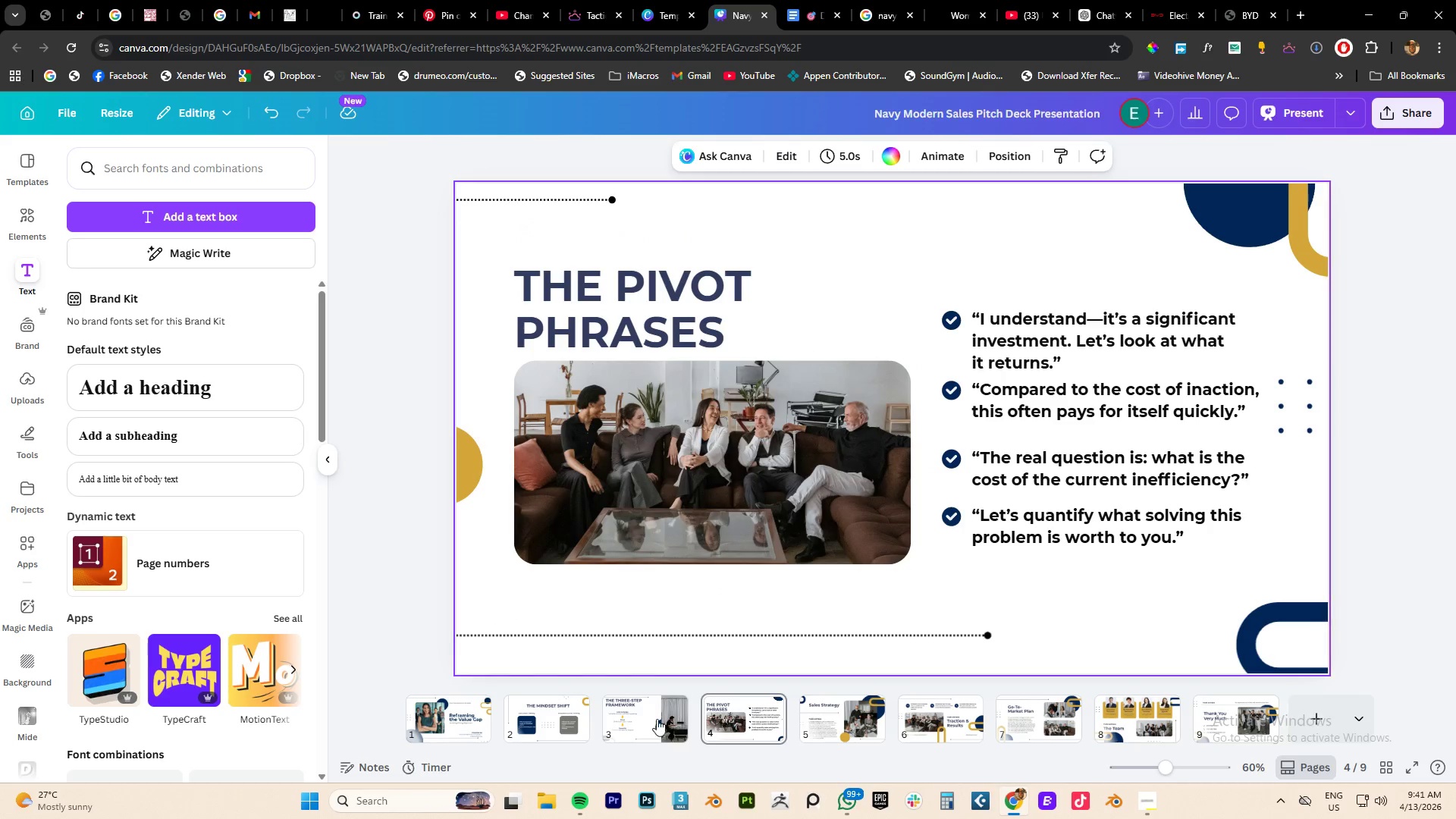 
left_click([637, 717])
 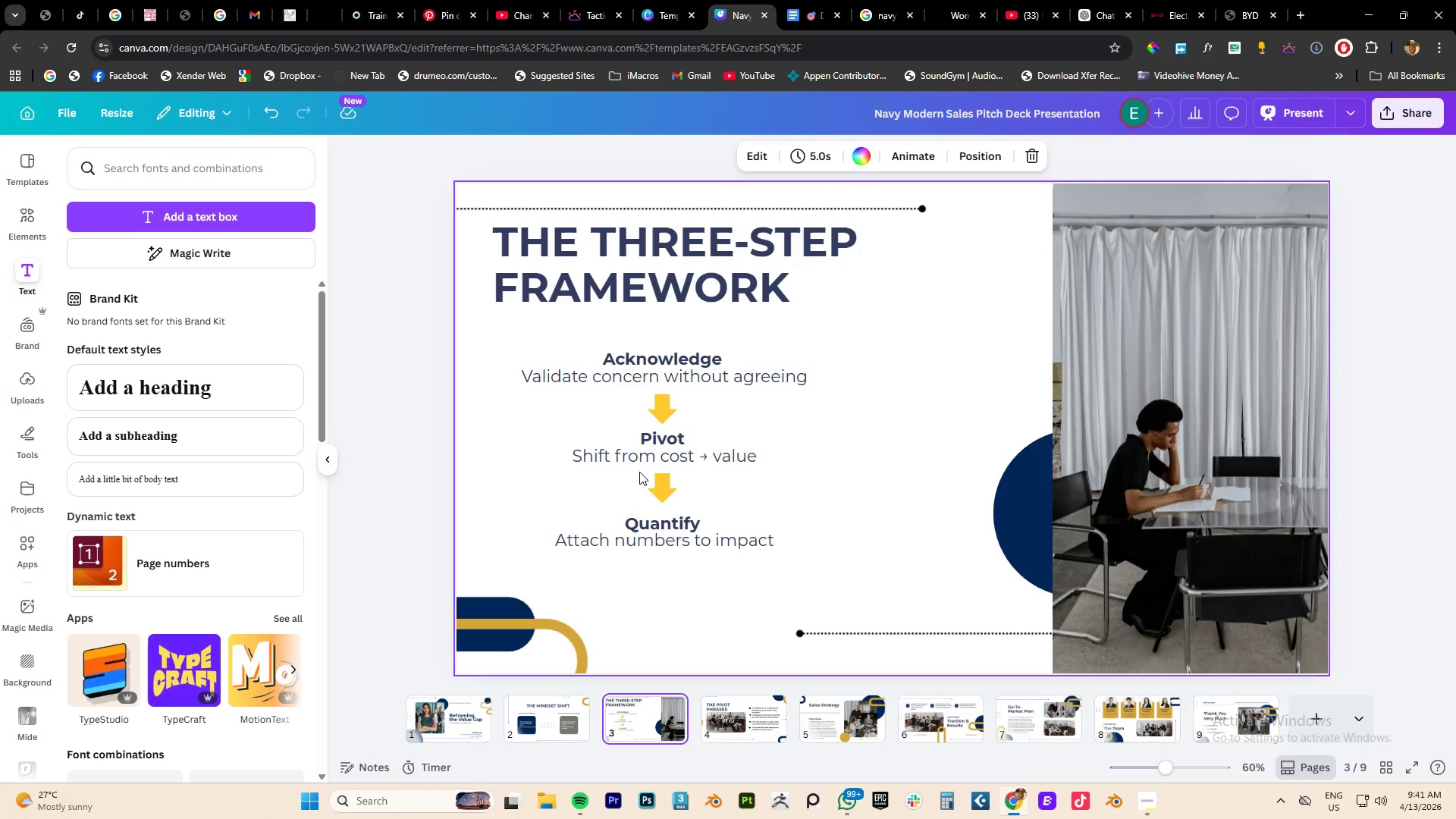 
left_click([544, 711])
 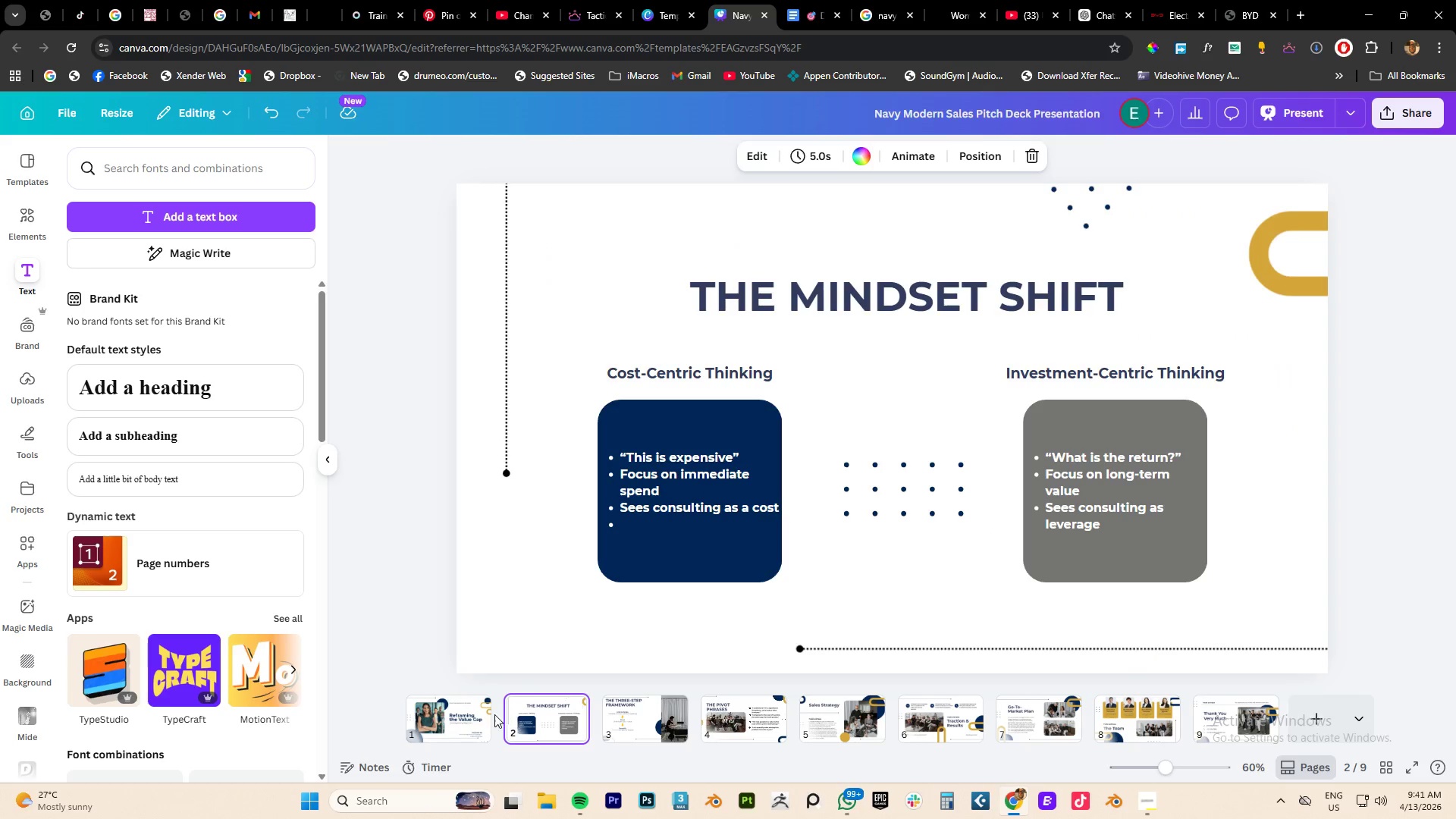 
left_click([458, 720])
 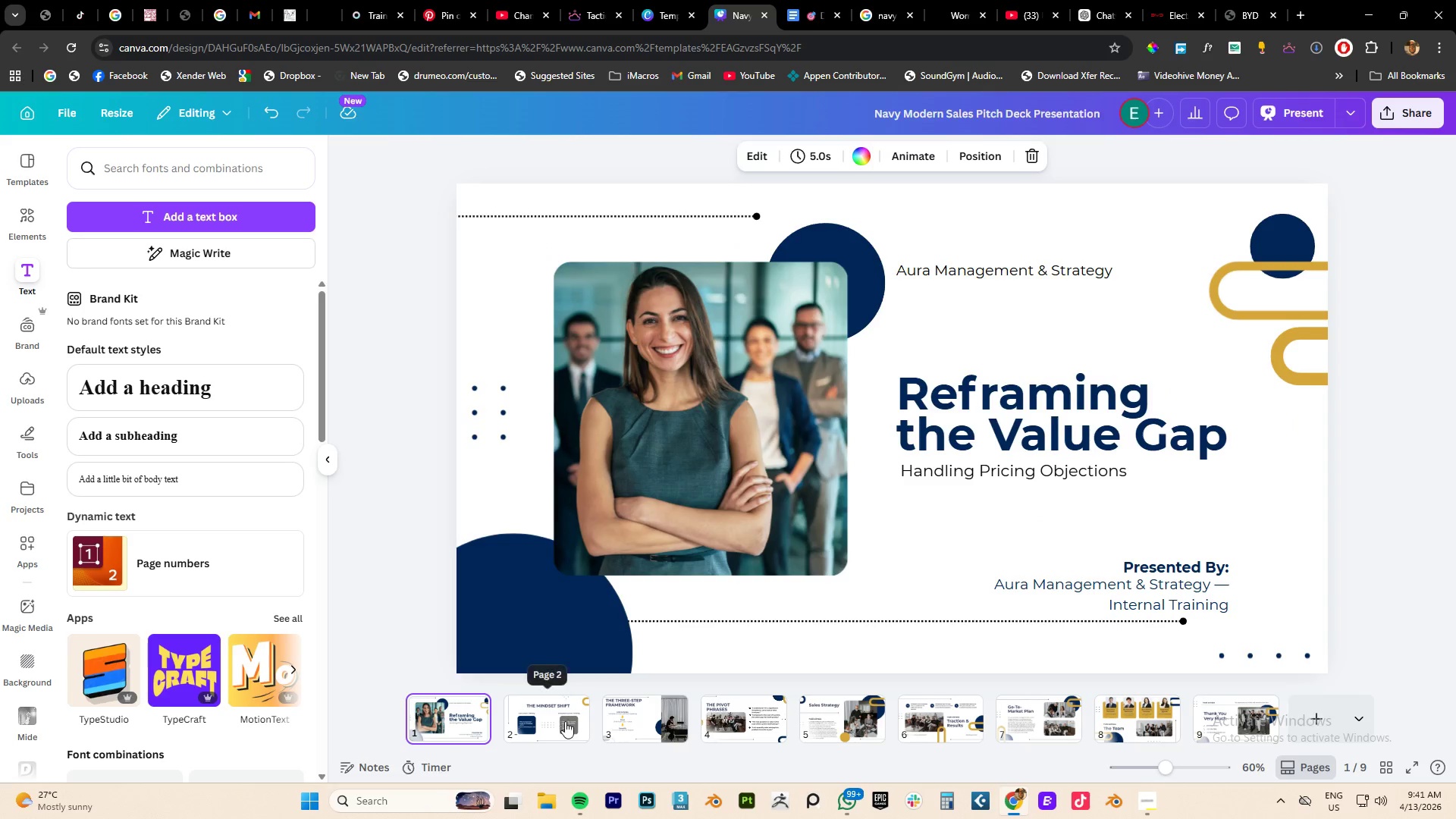 
left_click([564, 721])
 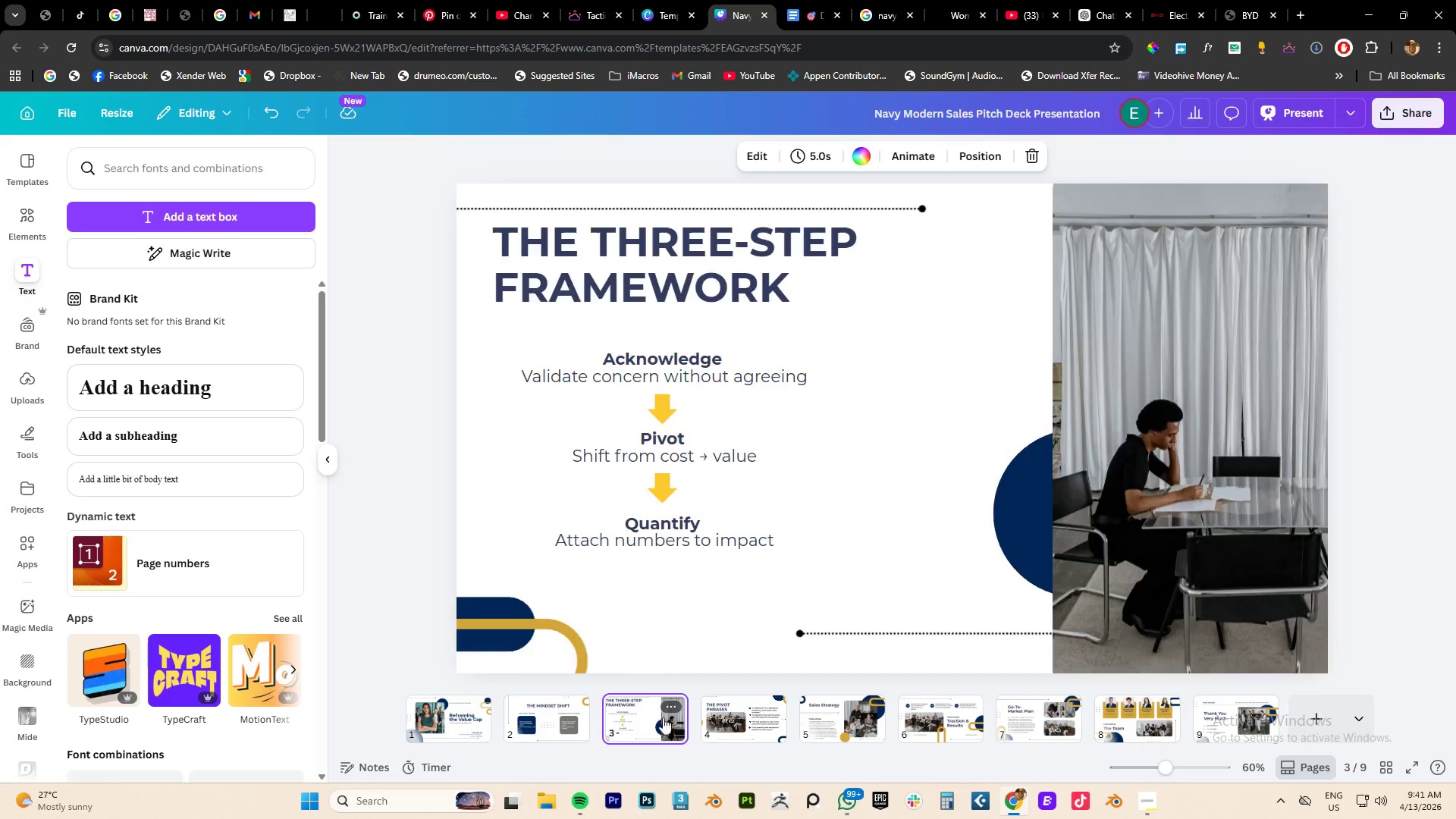 
double_click([711, 718])
 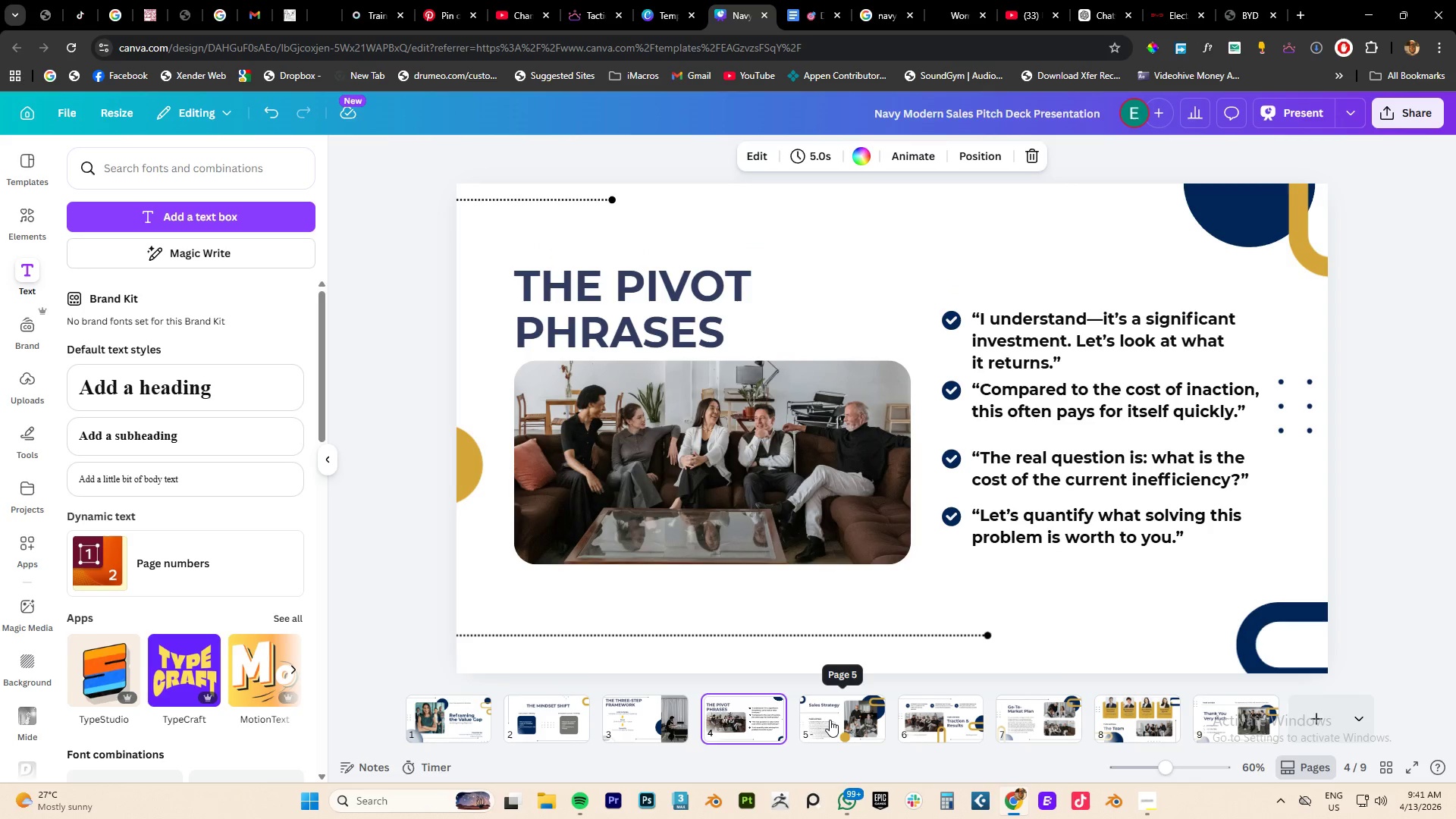 
left_click([830, 720])
 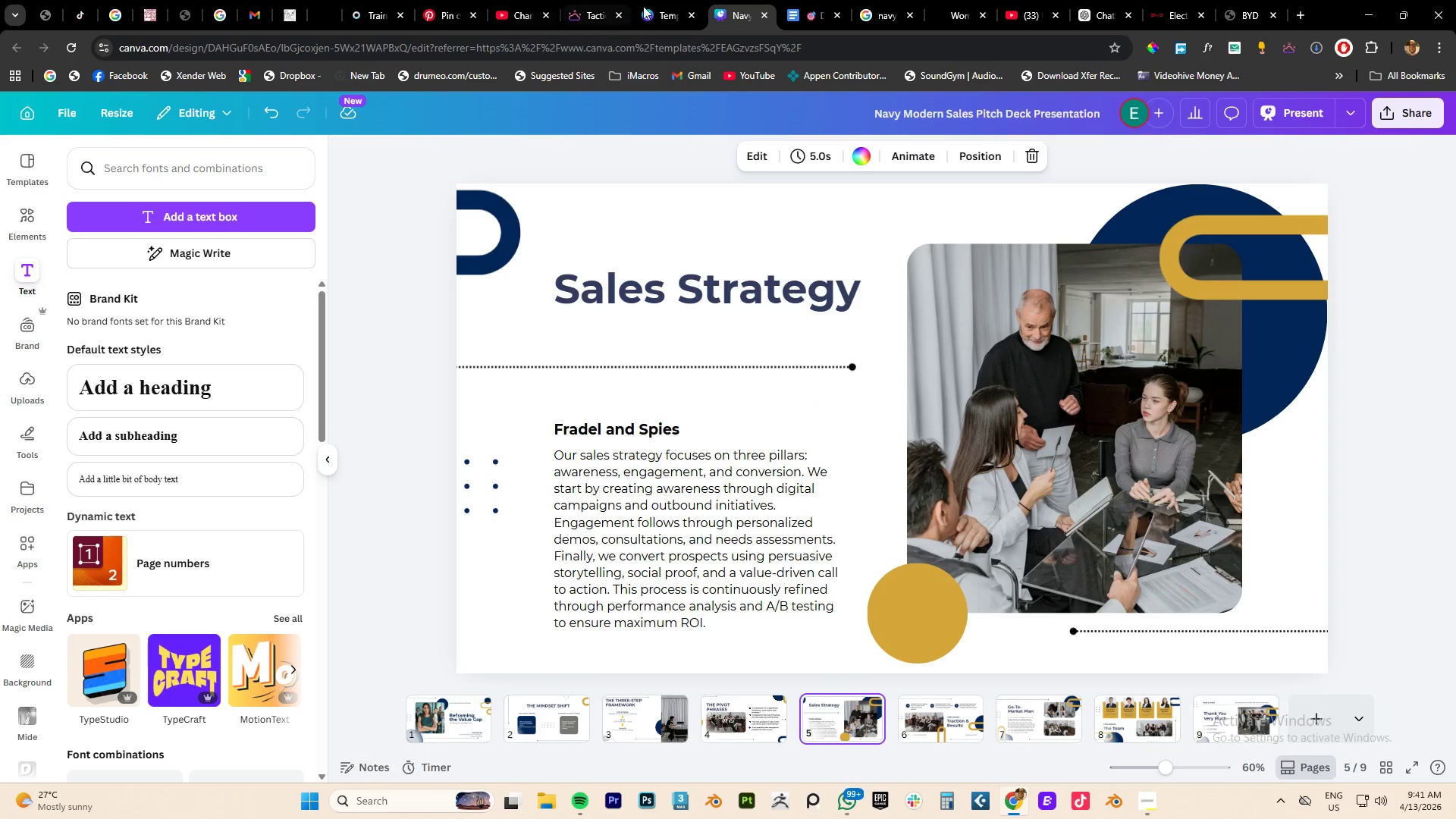 
left_click([668, 20])
 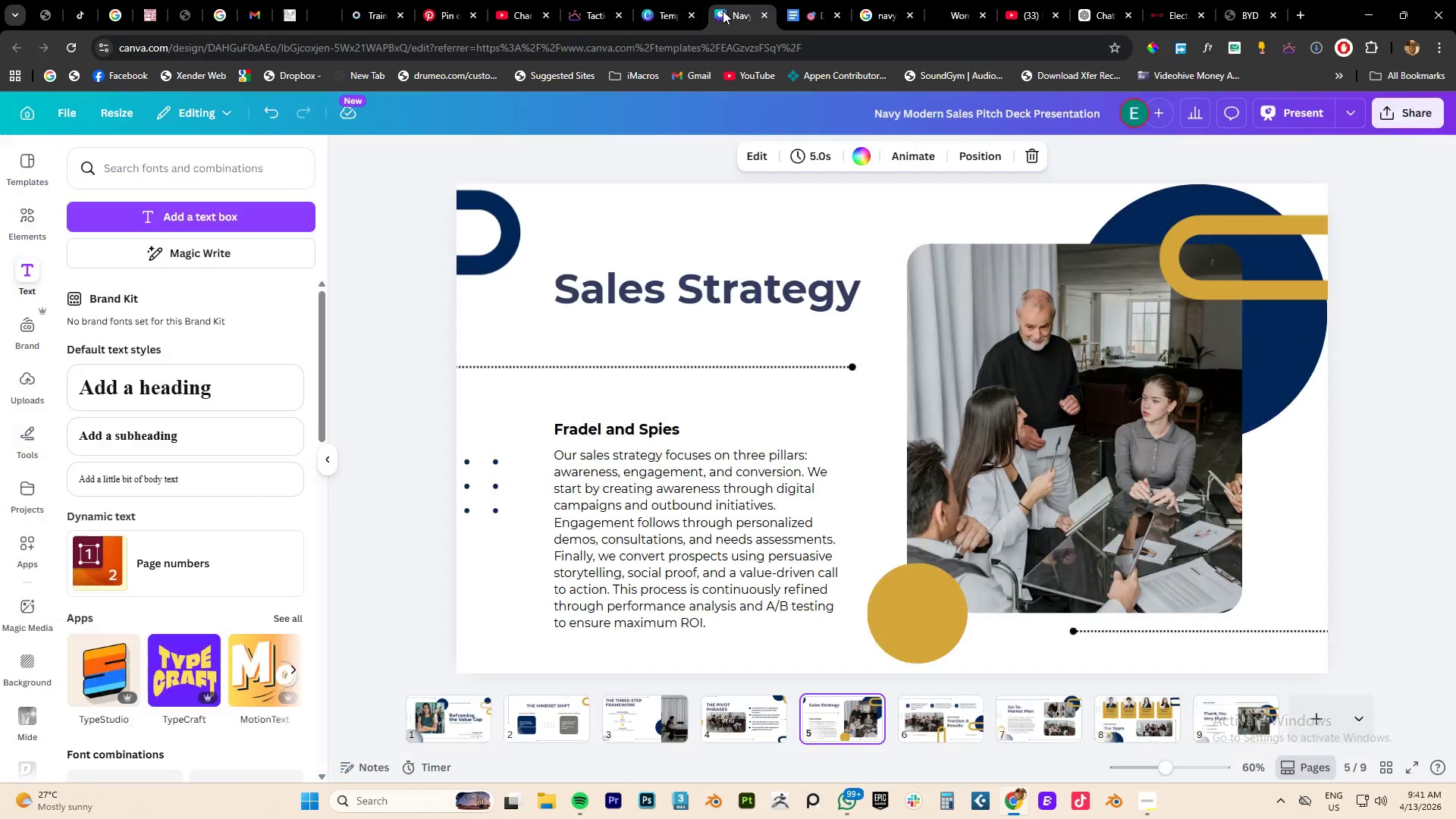 
double_click([801, 11])
 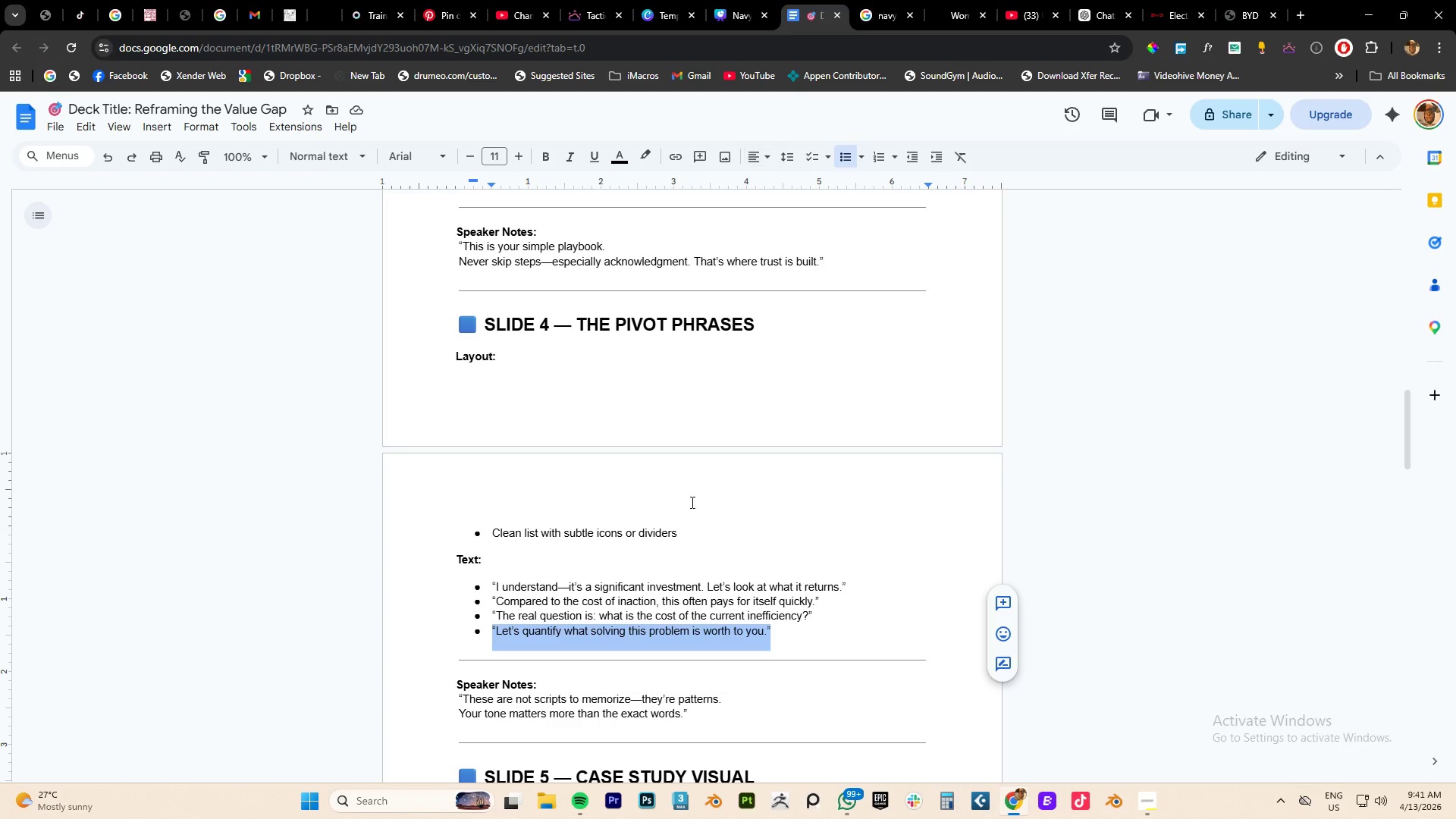 
scroll: coordinate [680, 520], scroll_direction: down, amount: 6.0
 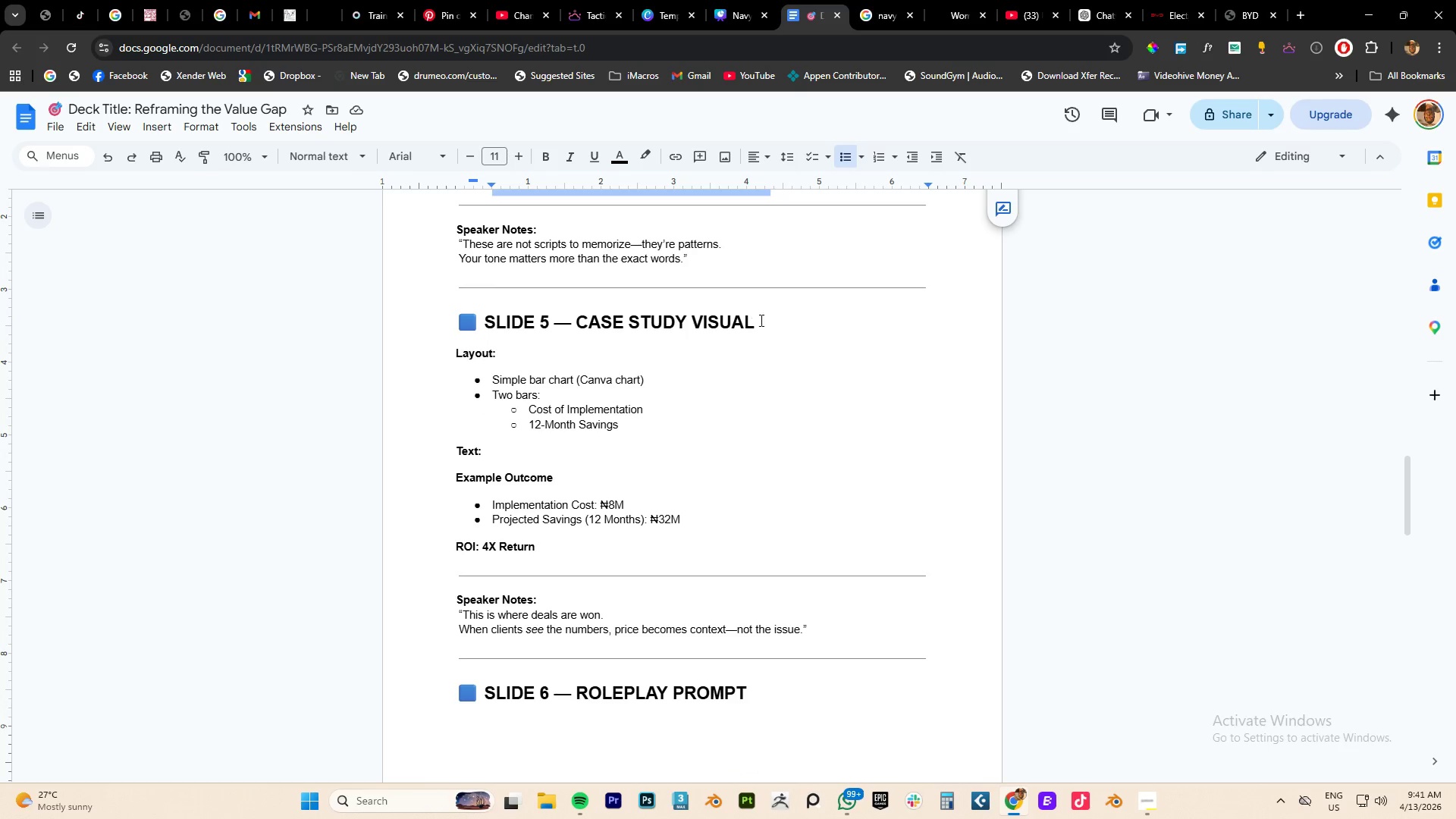 
left_click_drag(start_coordinate=[760, 322], to_coordinate=[576, 323])
 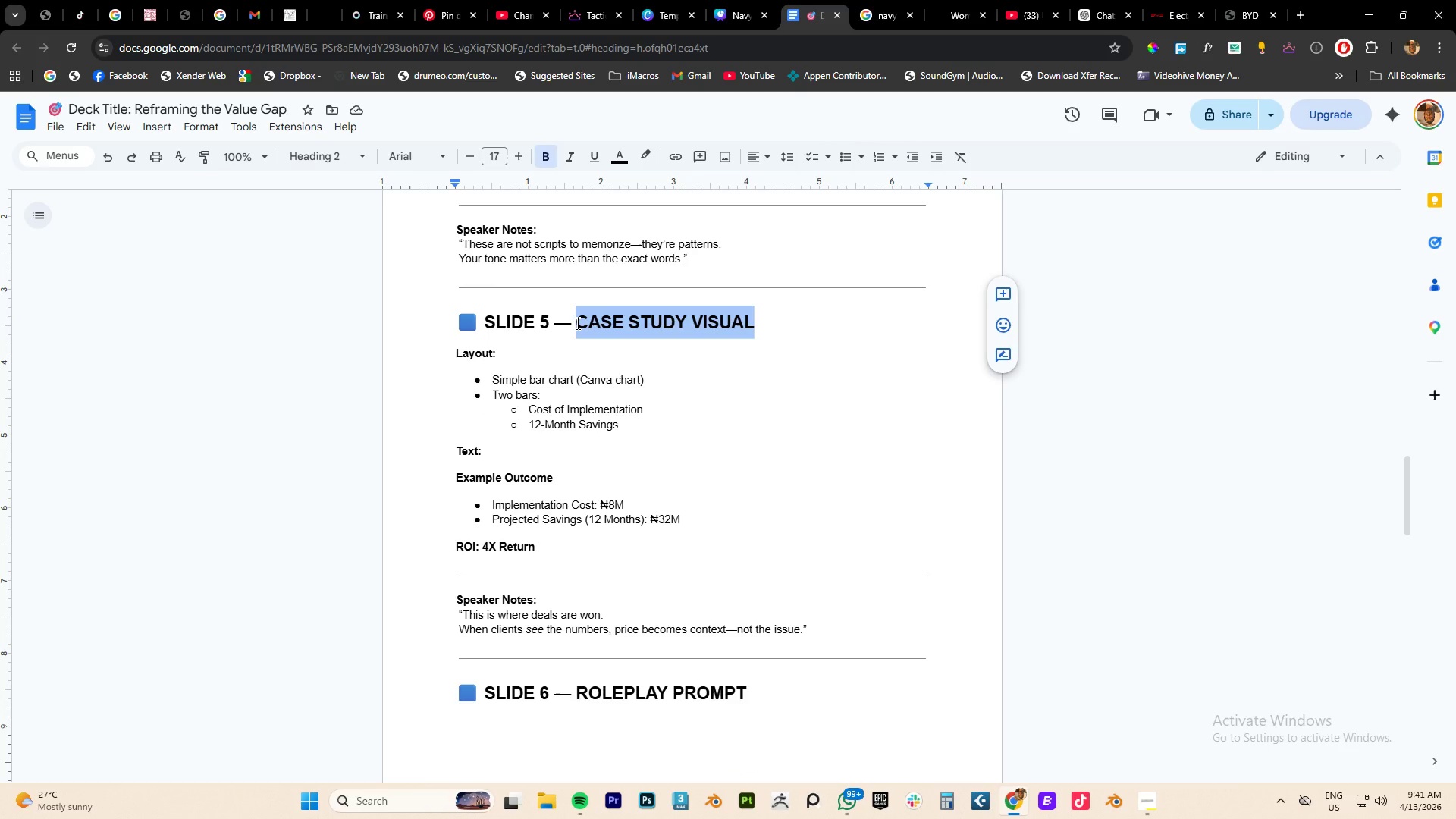 
key(Control+C)
 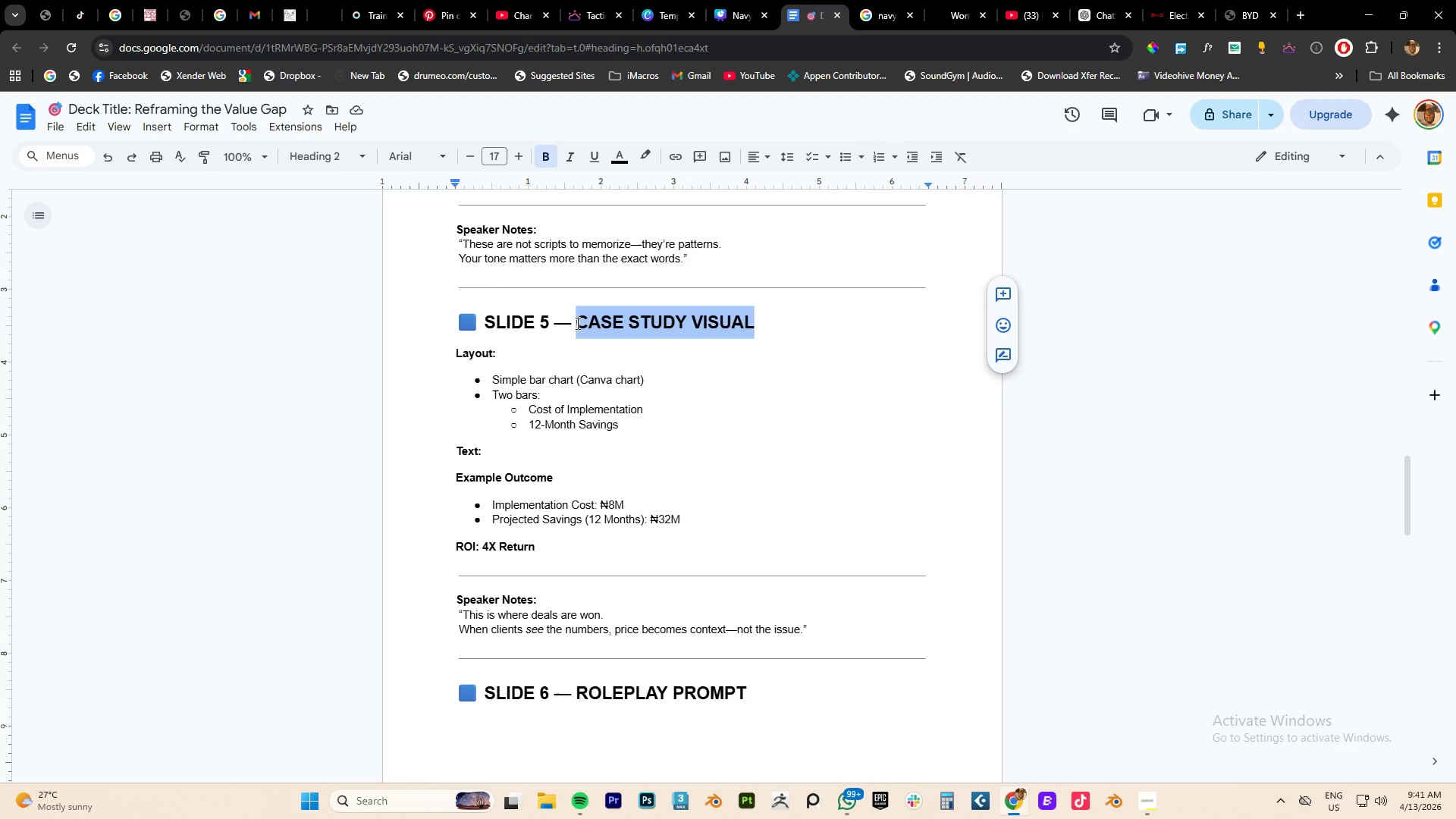 
key(Control+C)
 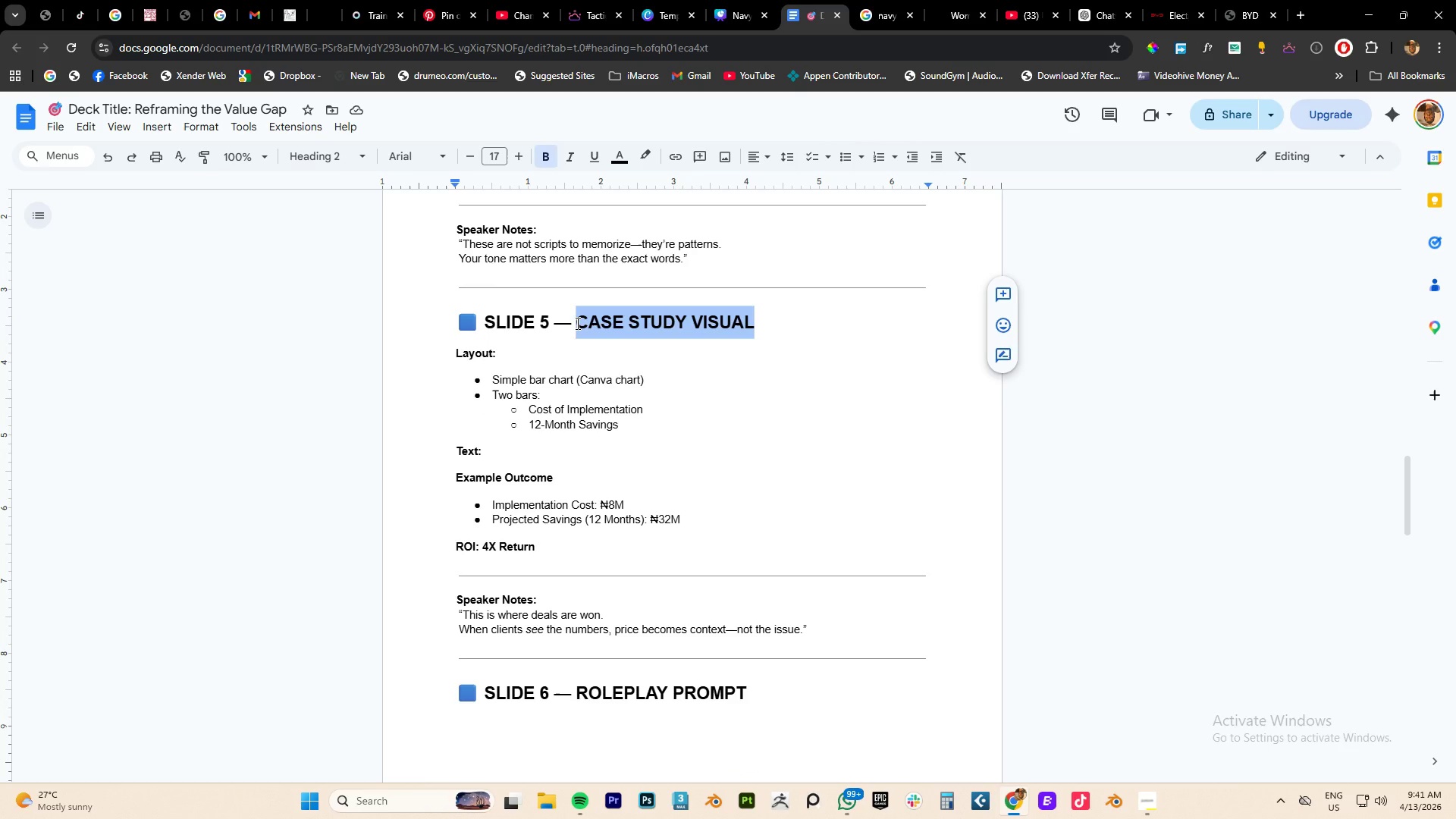 
key(Control+C)
 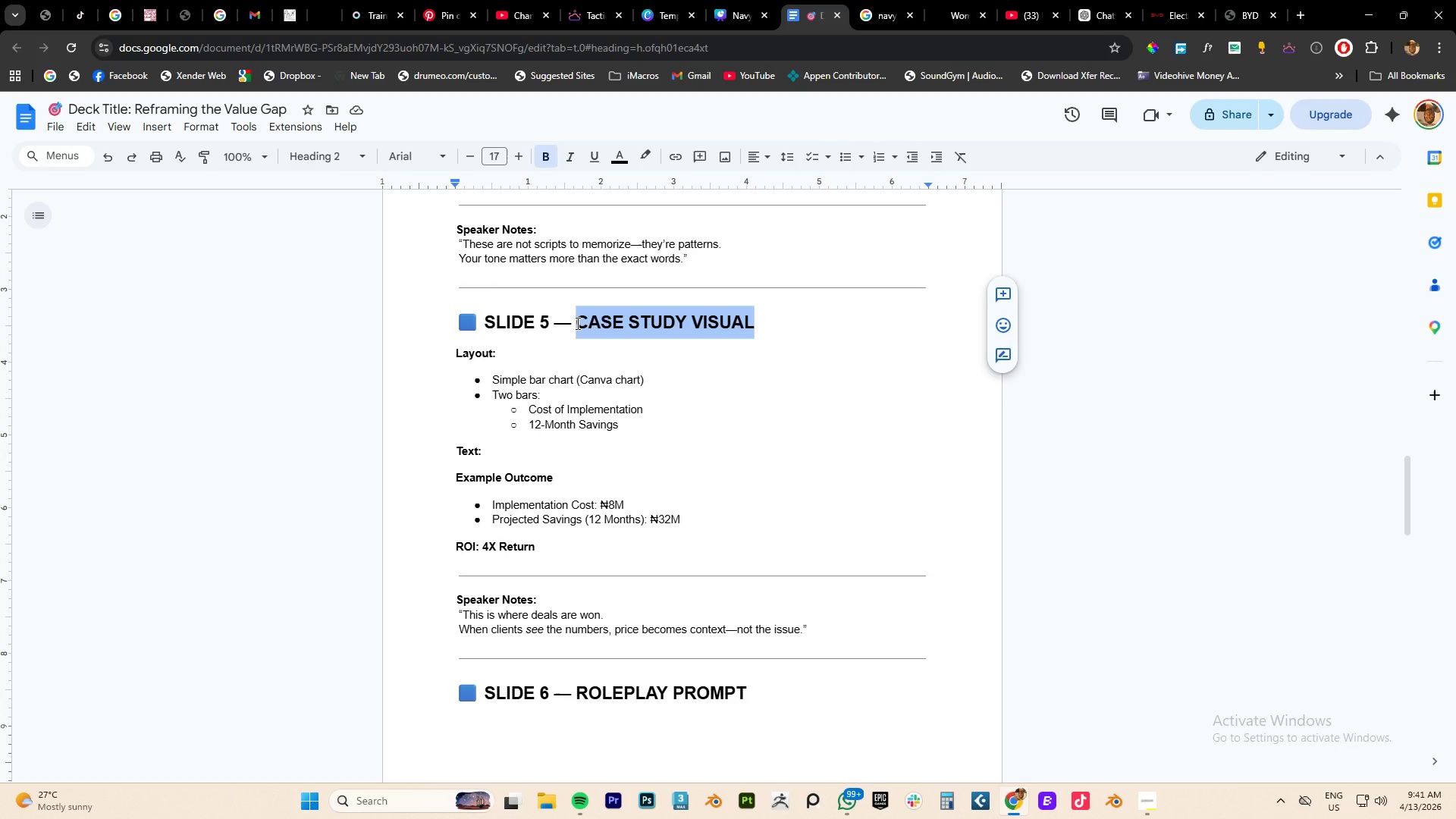 
key(Control+C)
 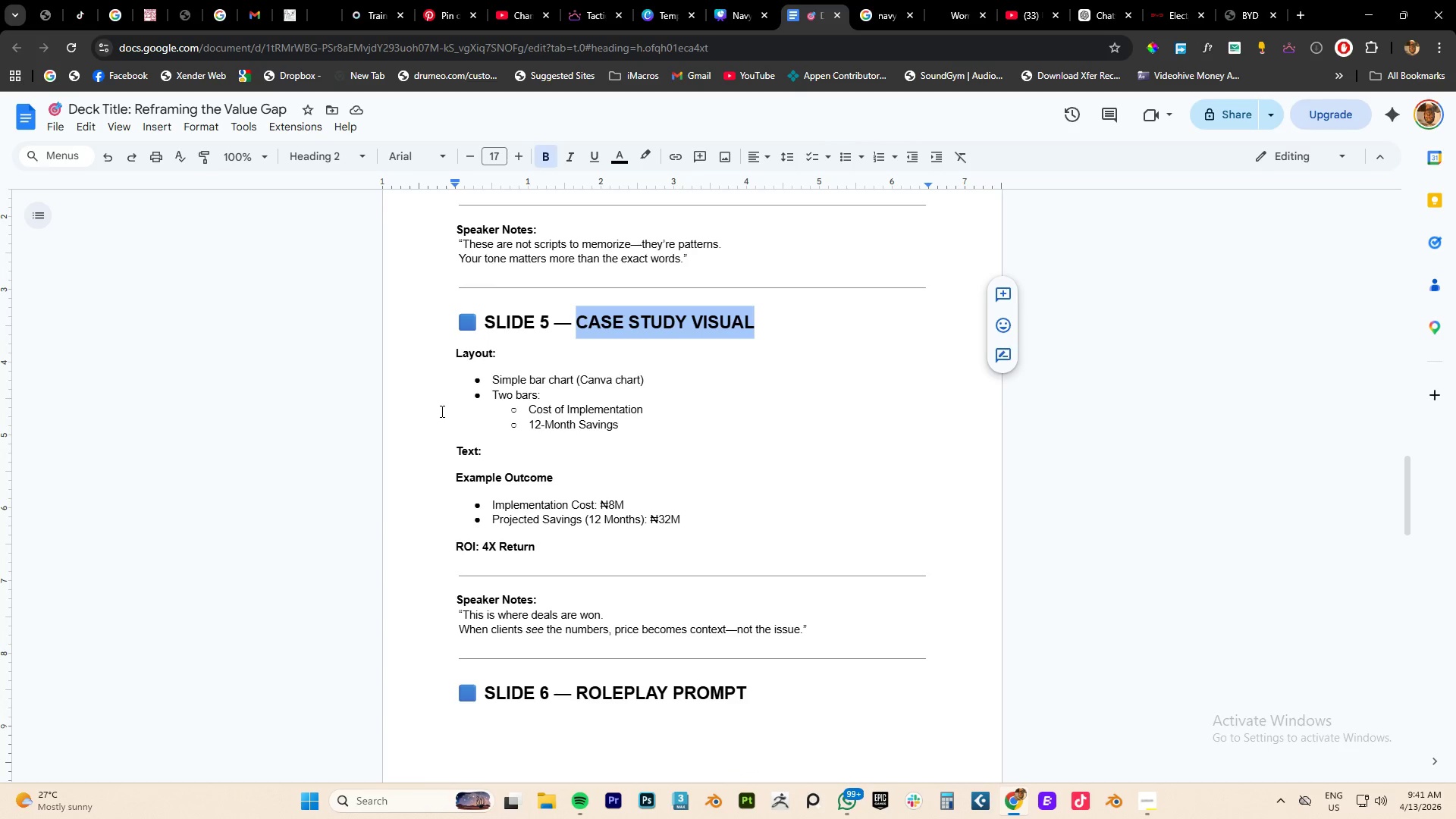 
wait(8.62)
 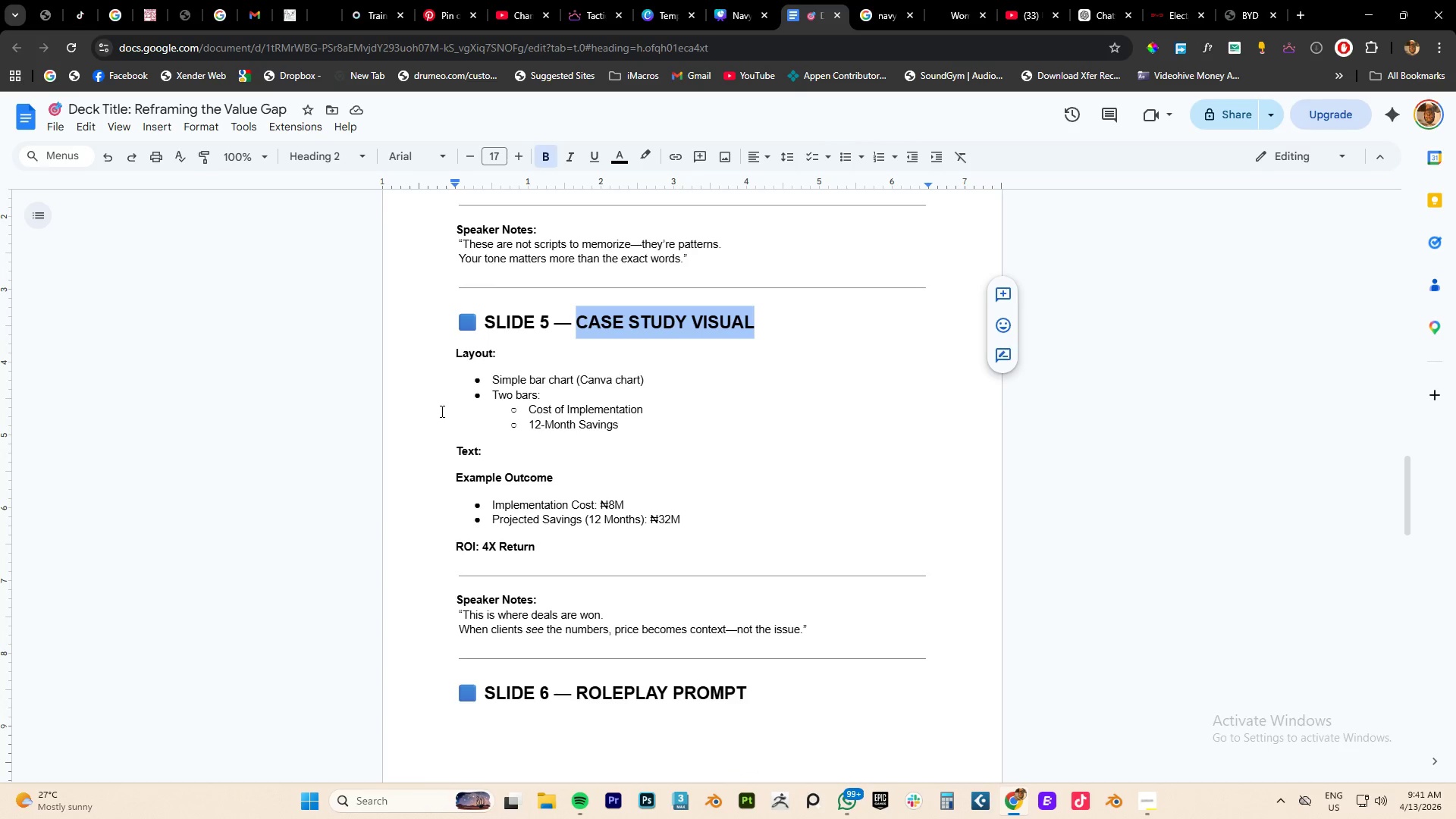 
left_click([730, 16])
 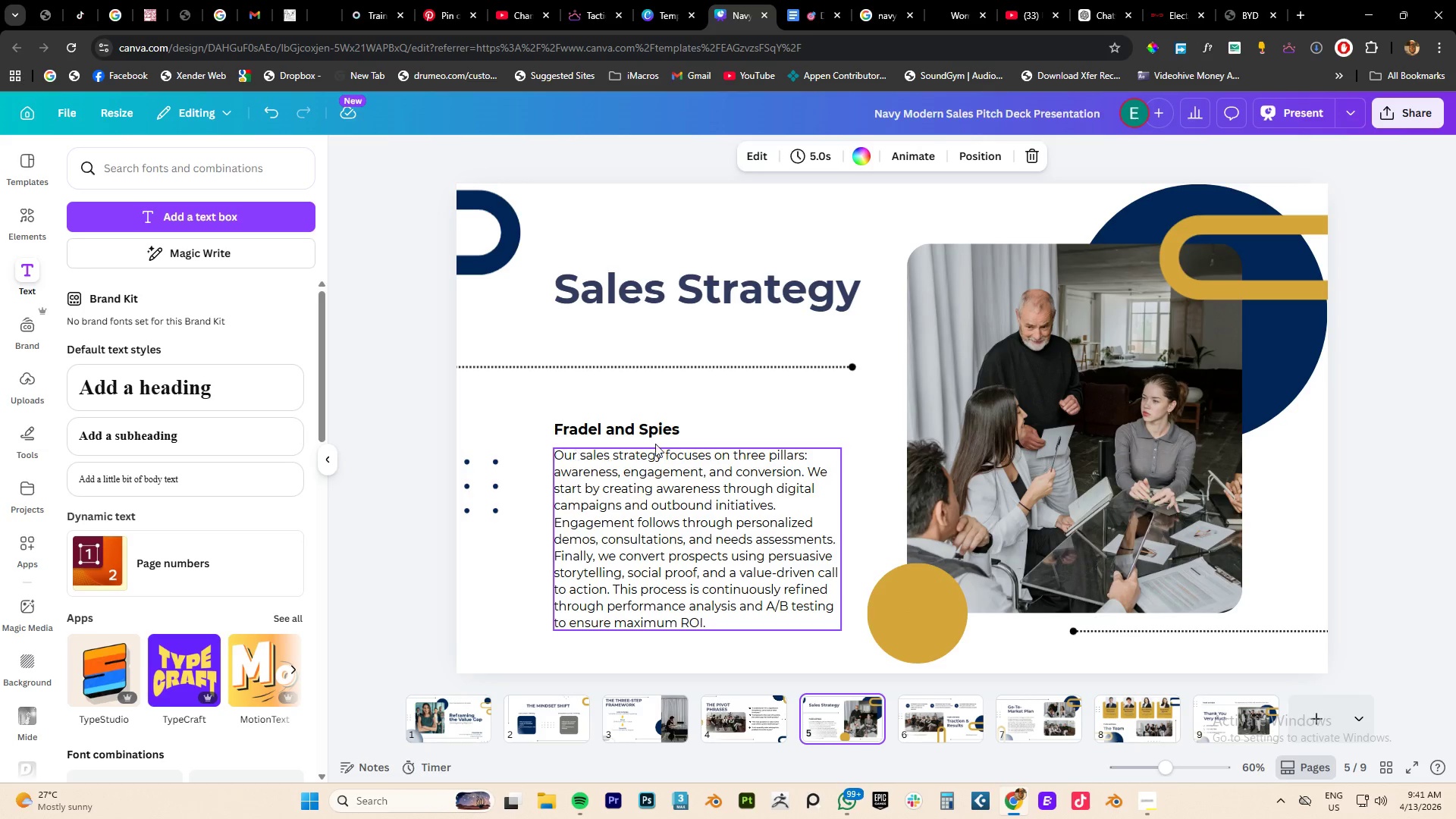 
left_click([594, 431])
 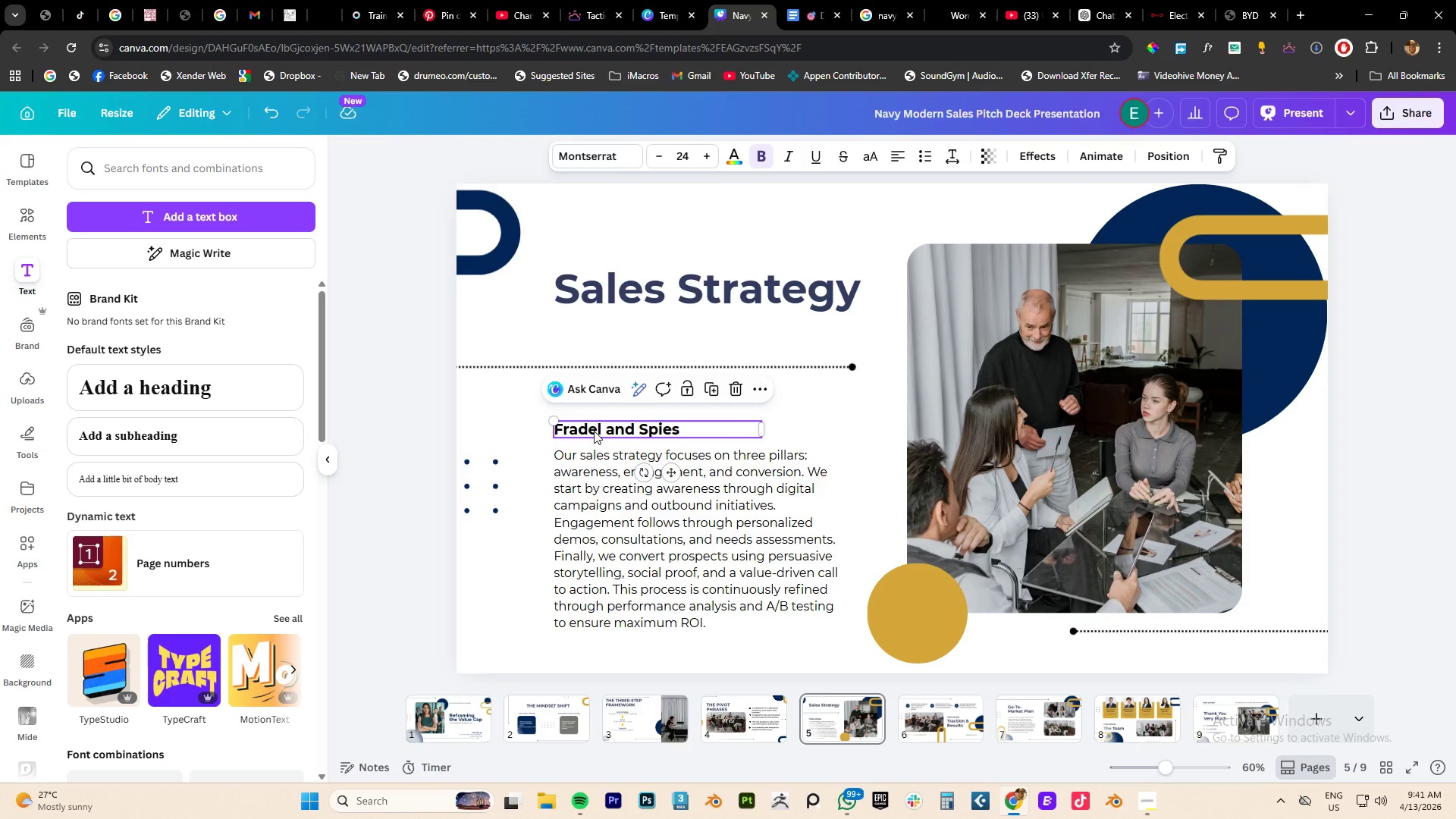 
key(Delete)
 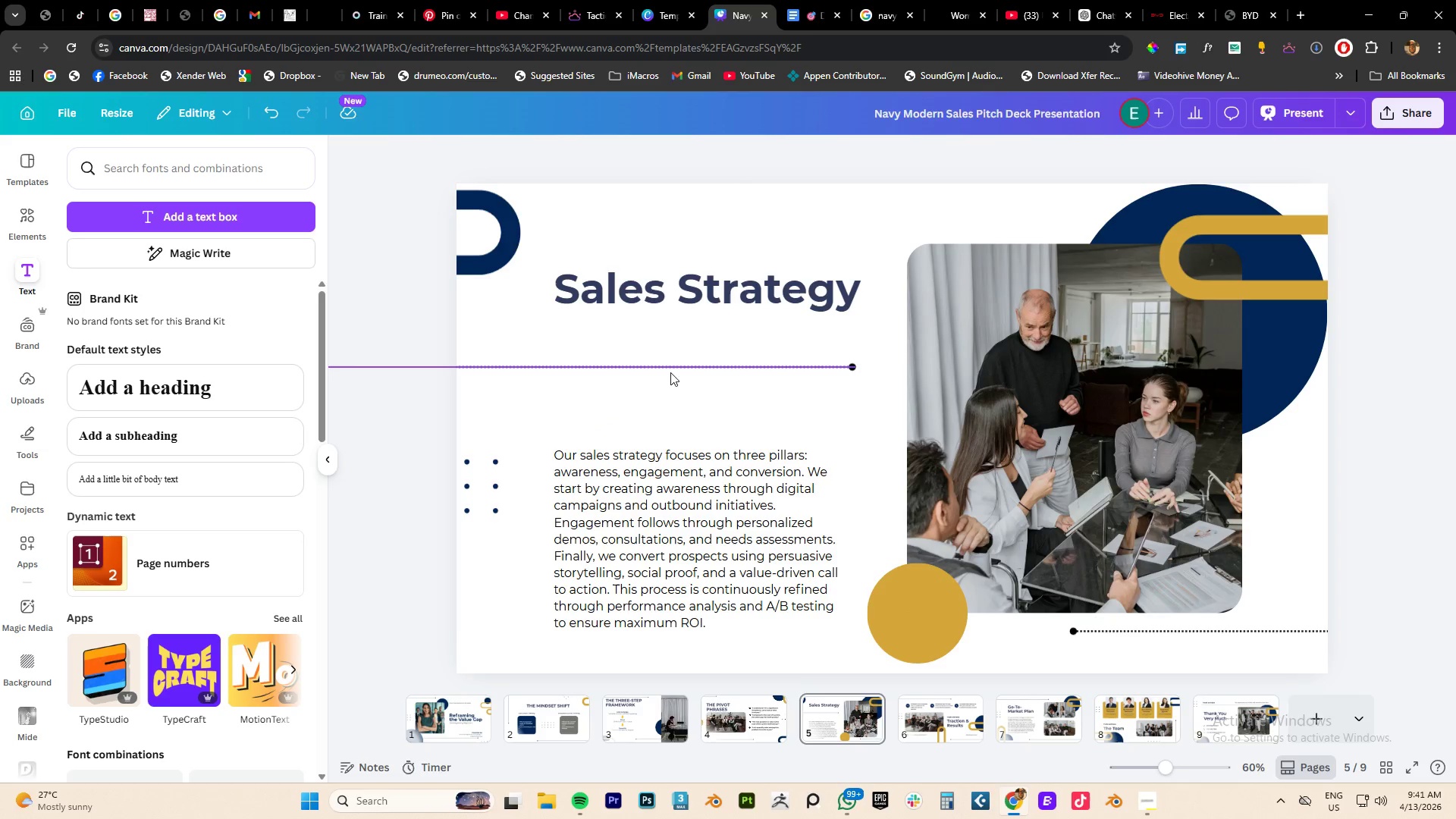 
left_click_drag(start_coordinate=[650, 366], to_coordinate=[634, 196])
 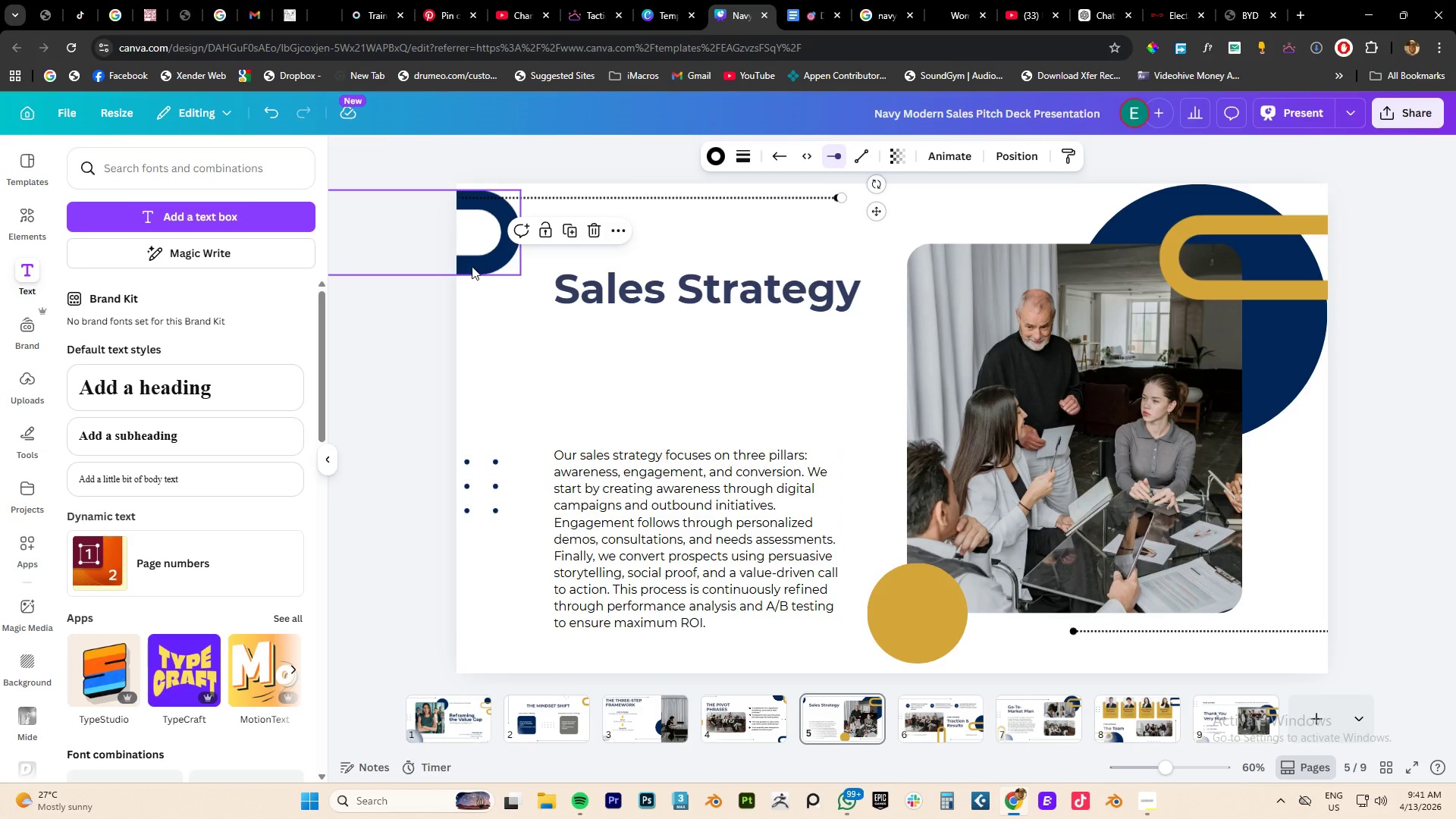 
left_click_drag(start_coordinate=[472, 266], to_coordinate=[467, 277])
 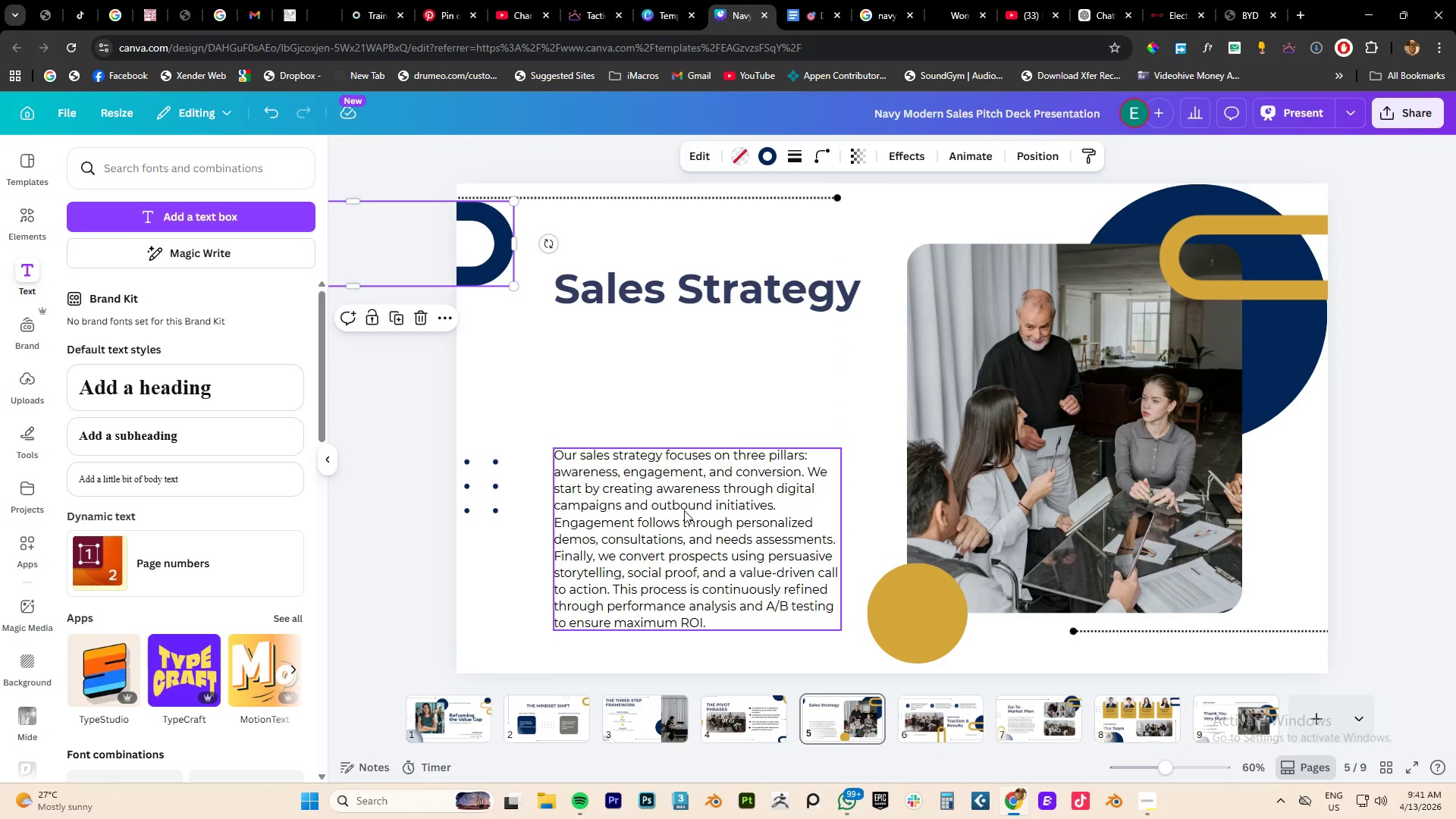 
left_click([676, 513])
 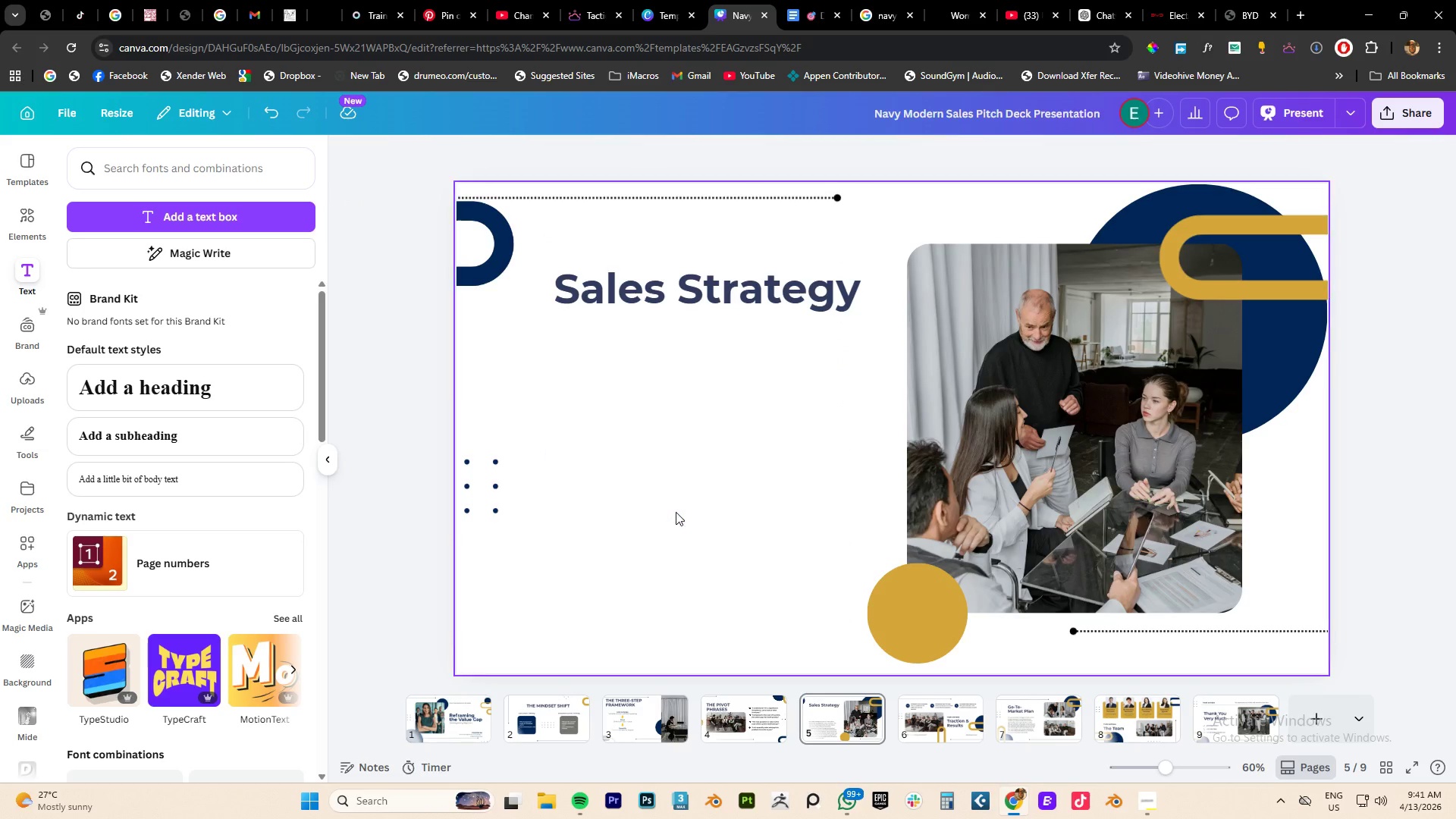 
key(Delete)
 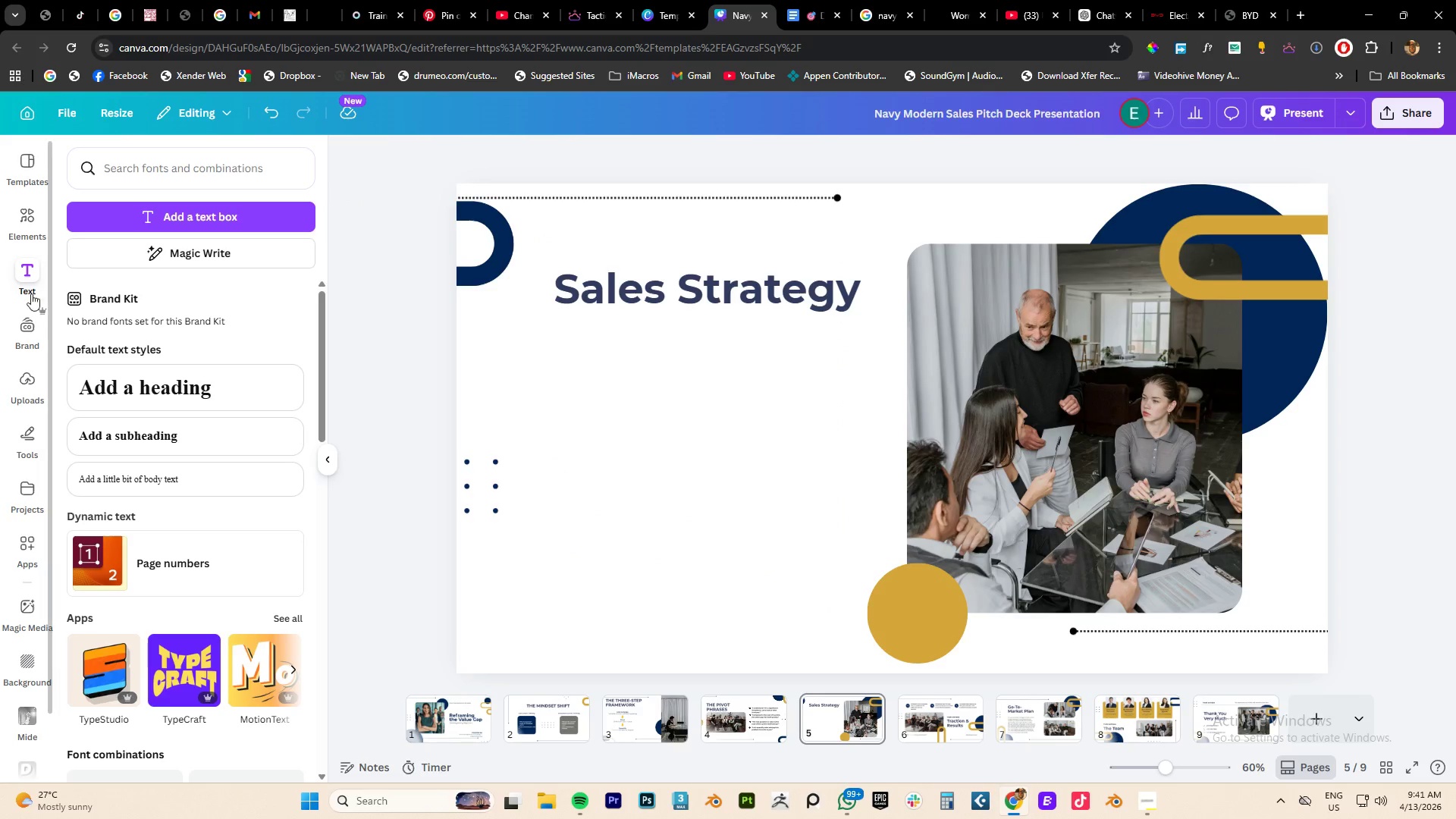 
left_click([29, 233])
 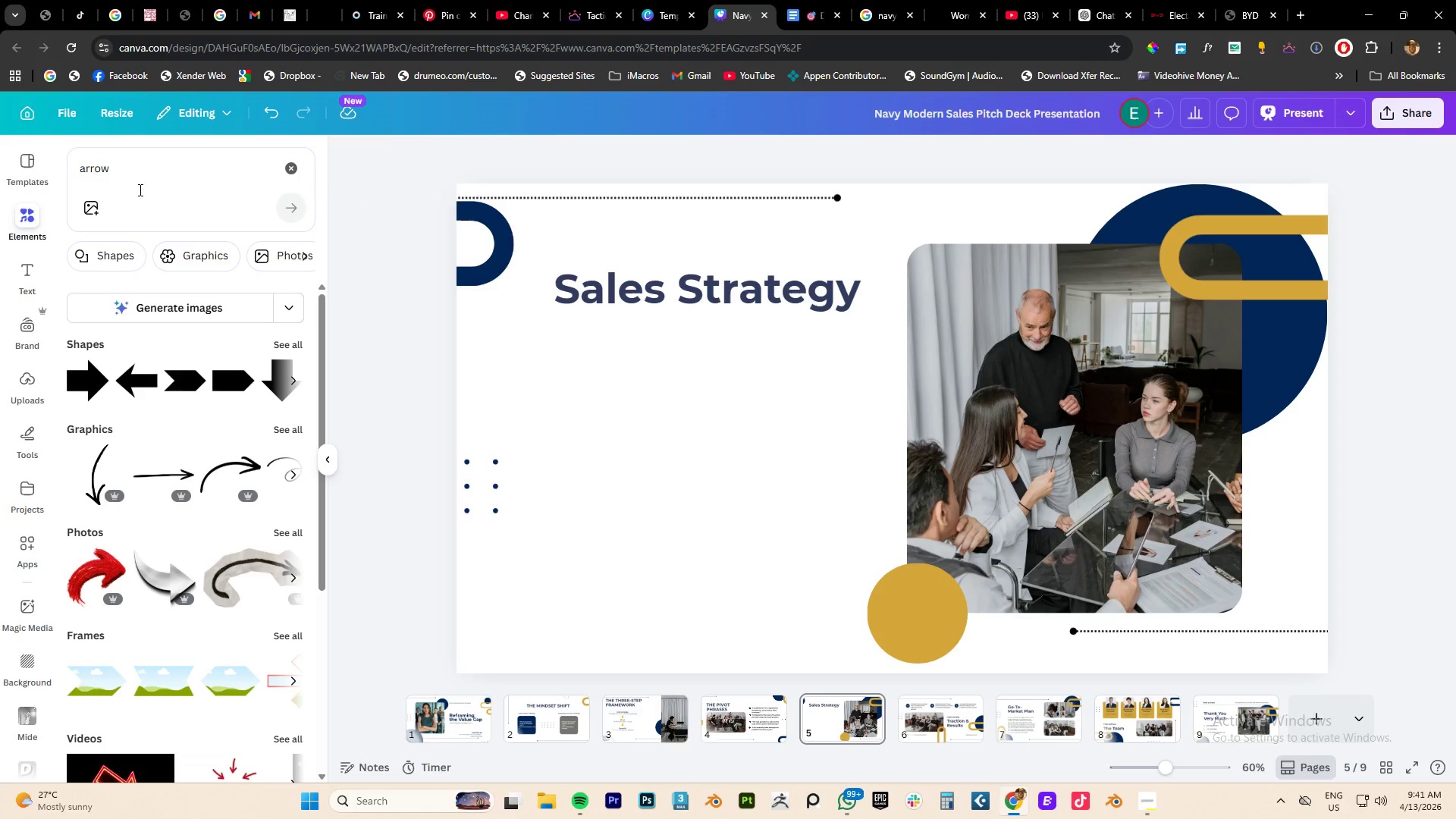 
double_click([97, 168])
 